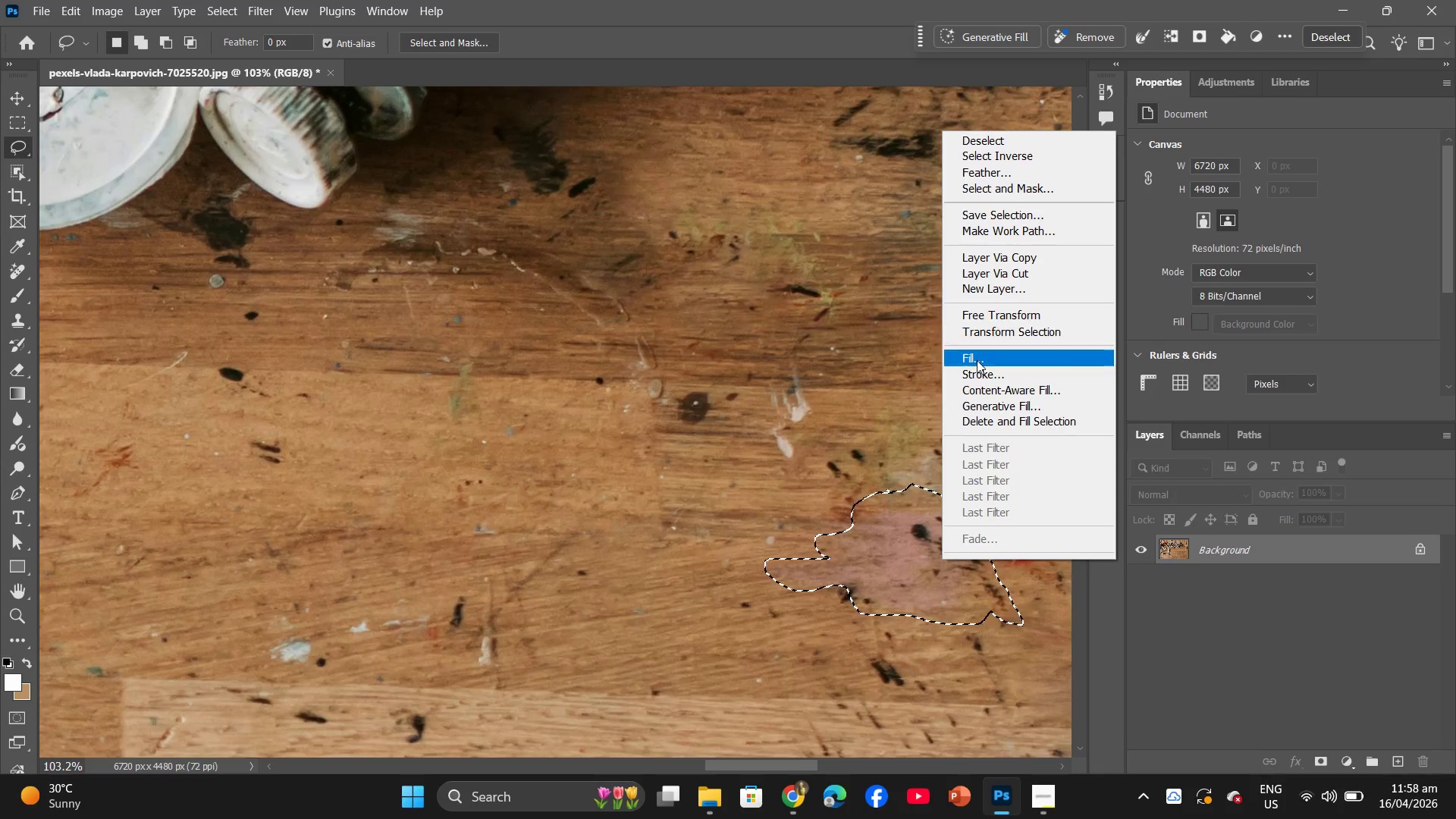 
left_click([977, 360])
 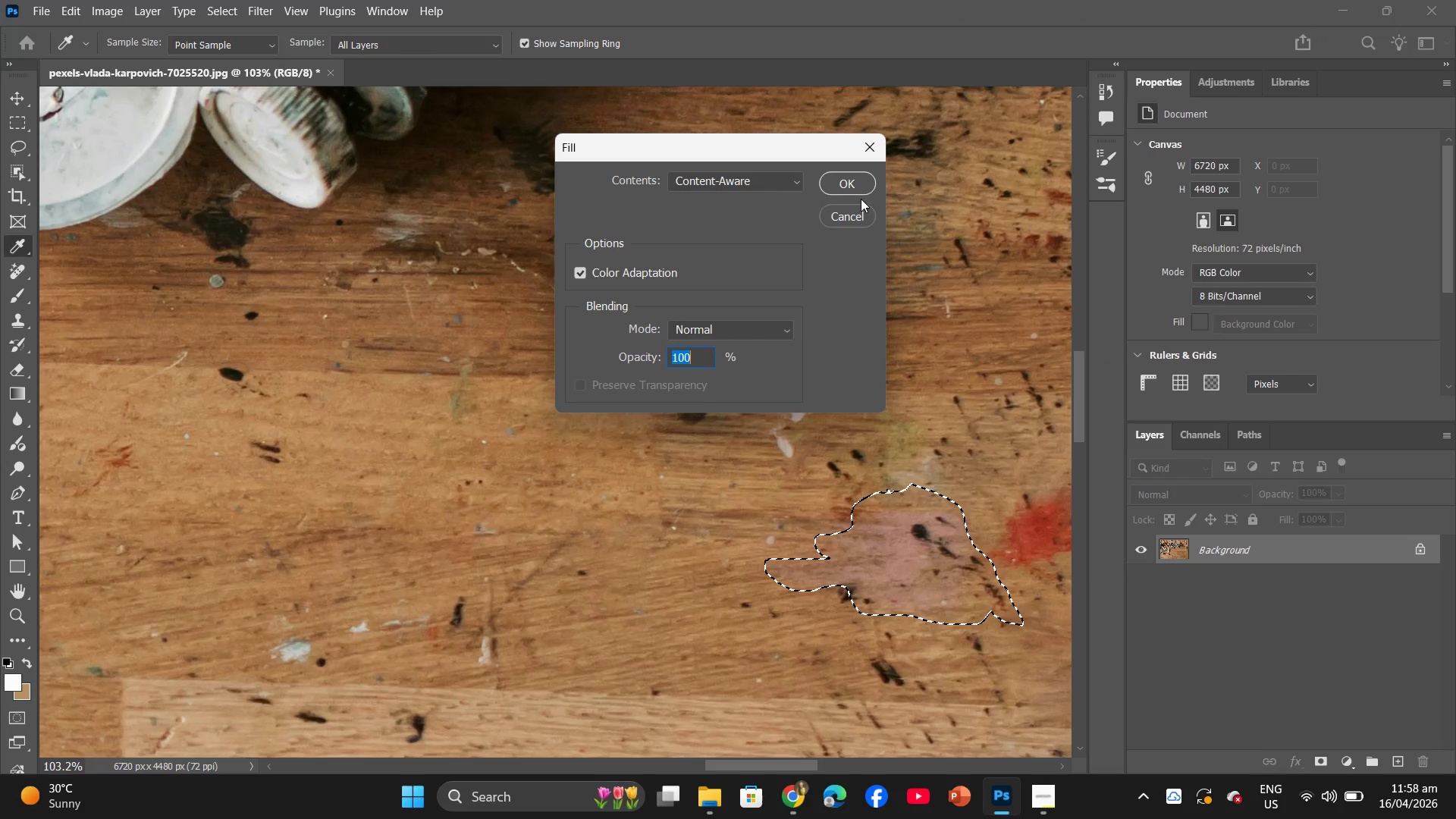 
left_click([846, 179])
 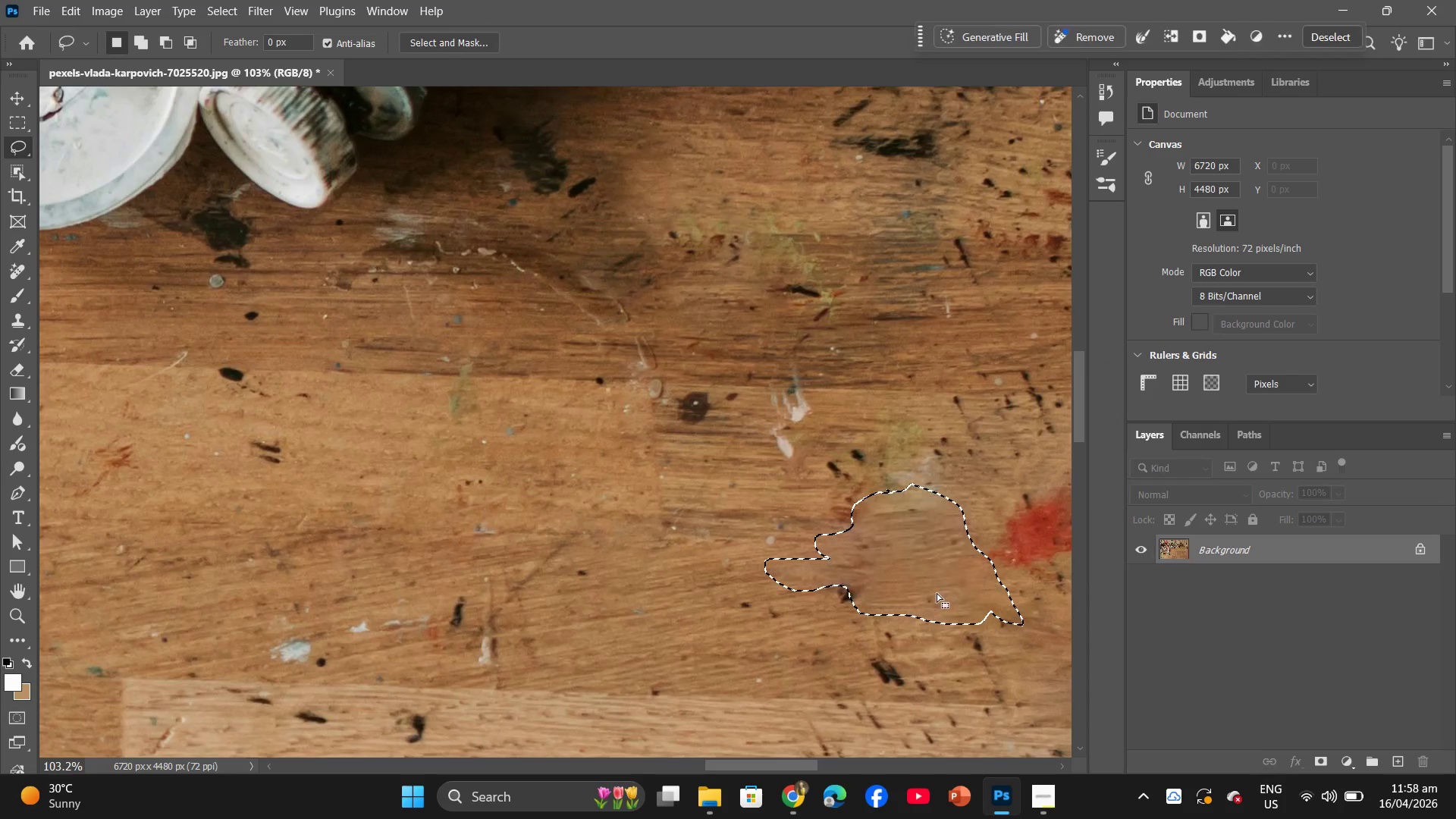 
left_click_drag(start_coordinate=[859, 511], to_coordinate=[870, 518])
 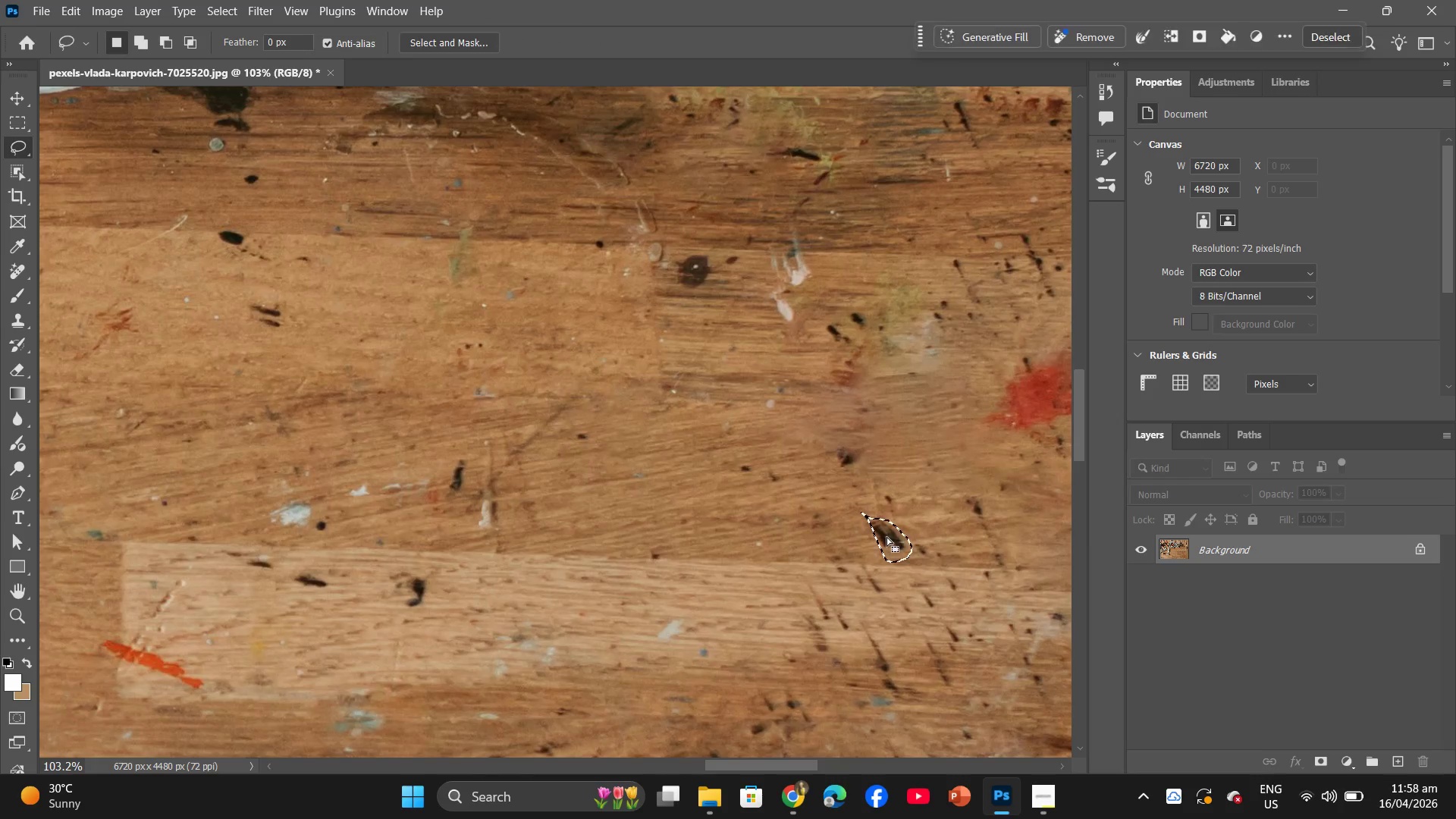 
scroll: coordinate [938, 589], scroll_direction: down, amount: 9.0
 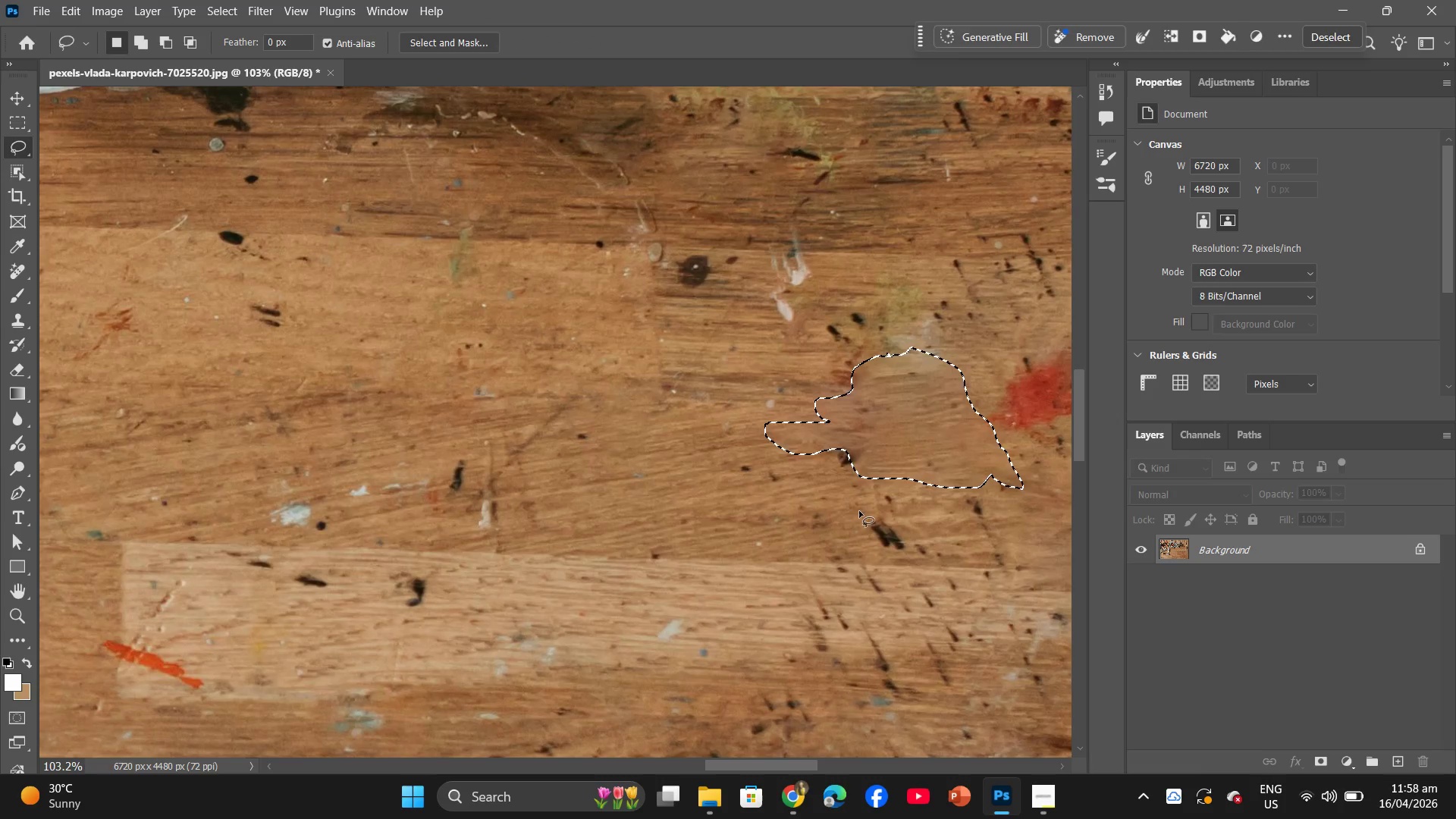 
right_click([886, 537])
 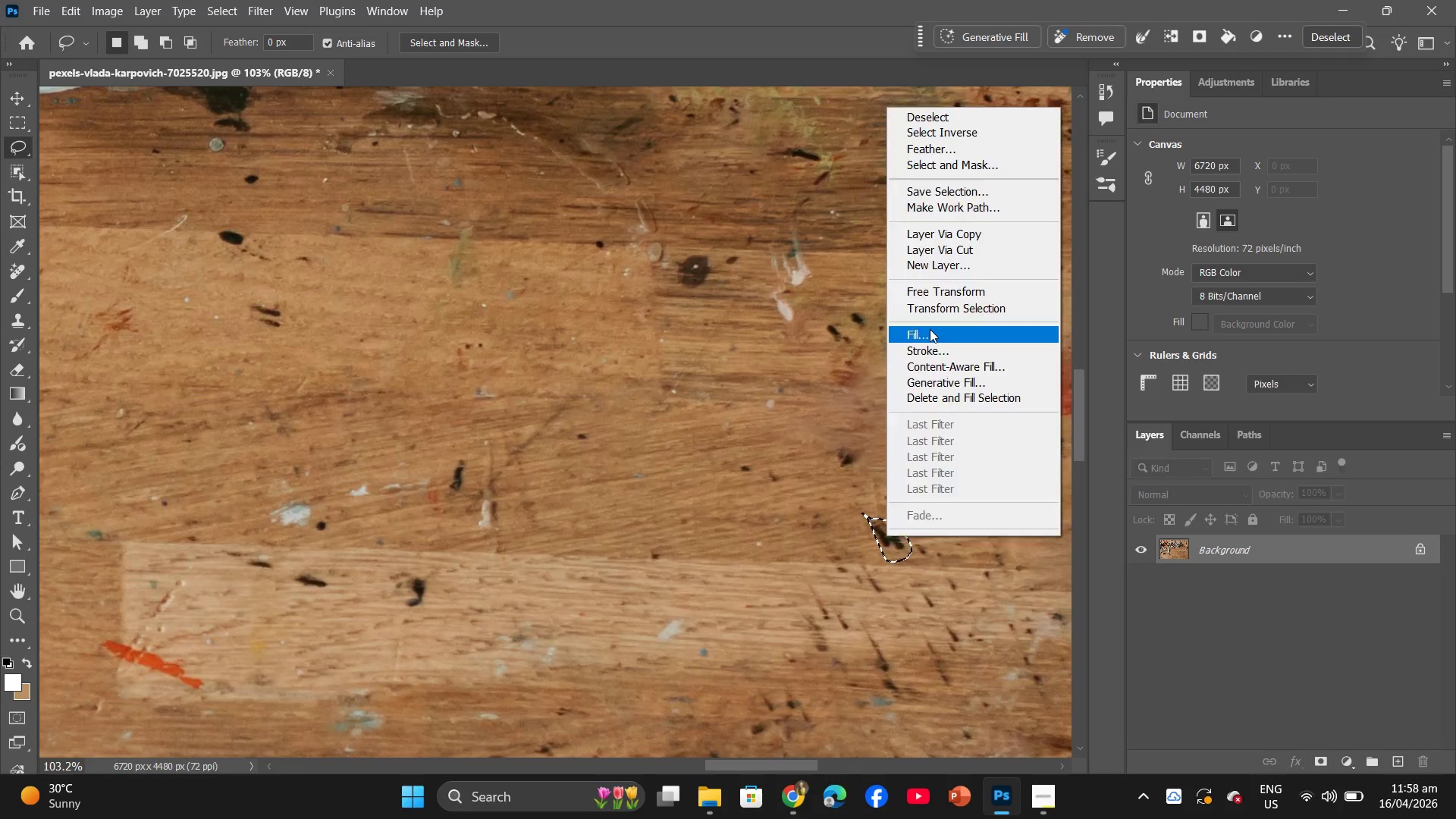 
left_click([930, 329])
 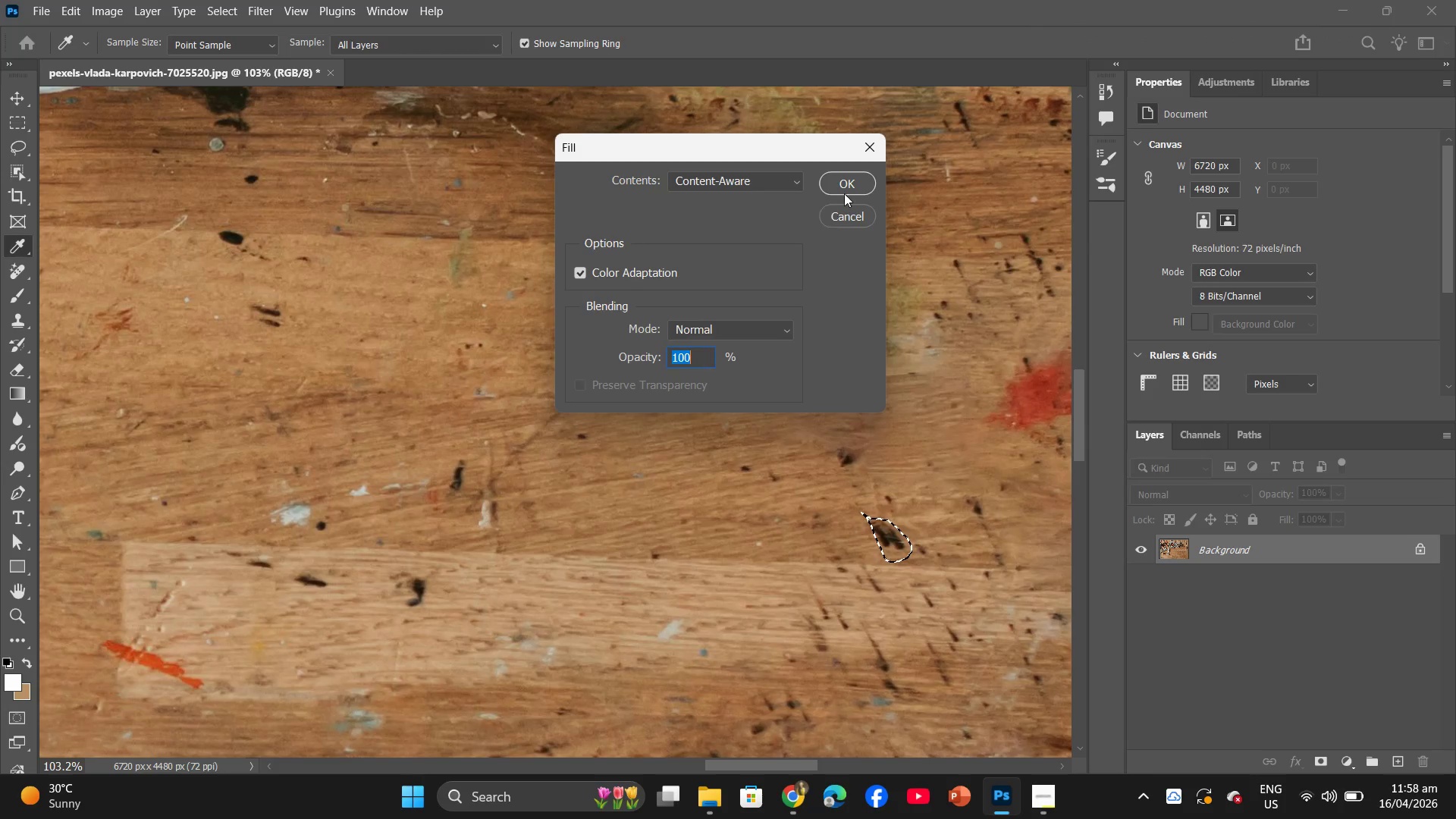 
left_click([847, 189])
 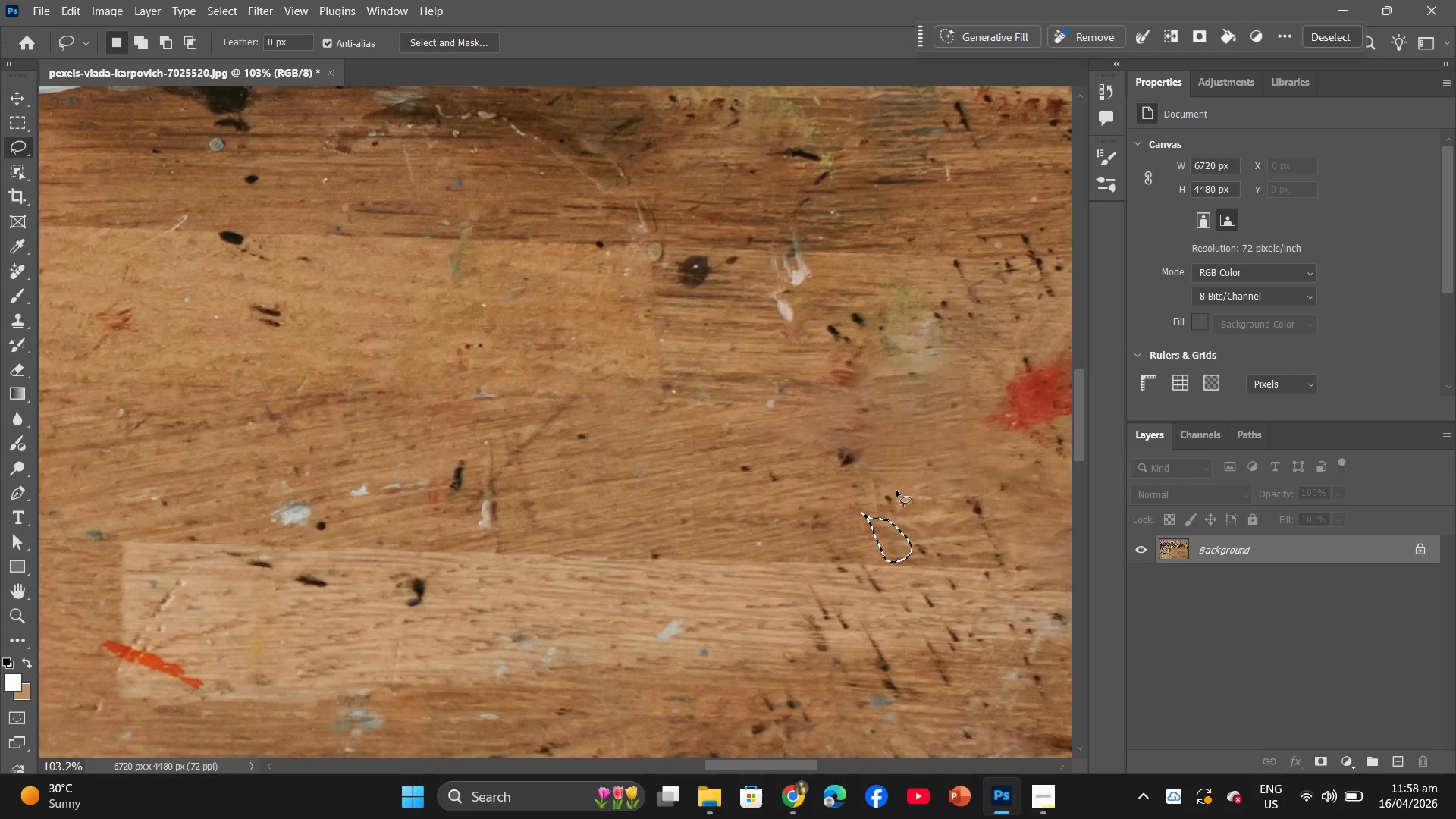 
left_click([896, 491])
 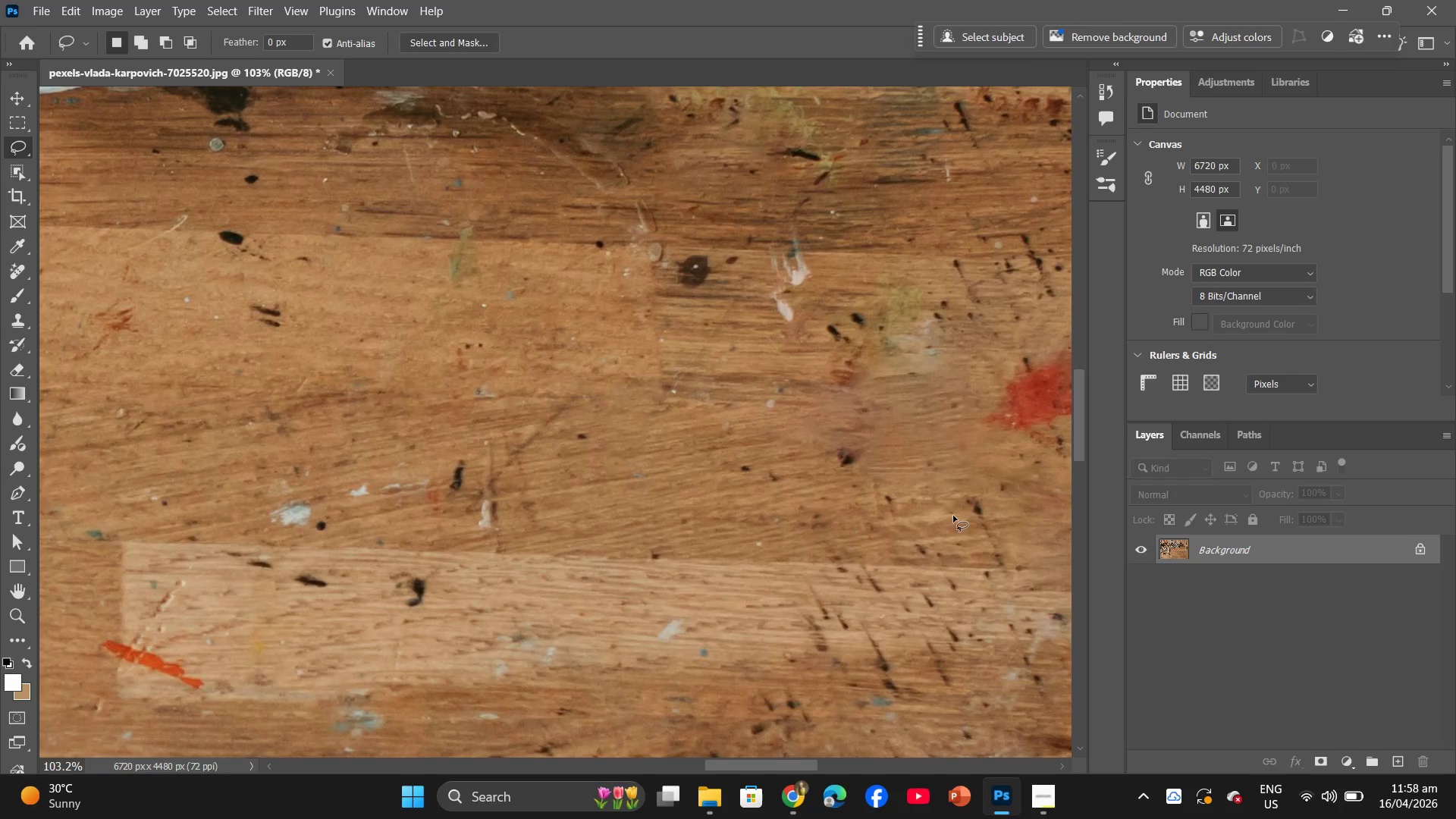 
key(Alt+AltLeft)
 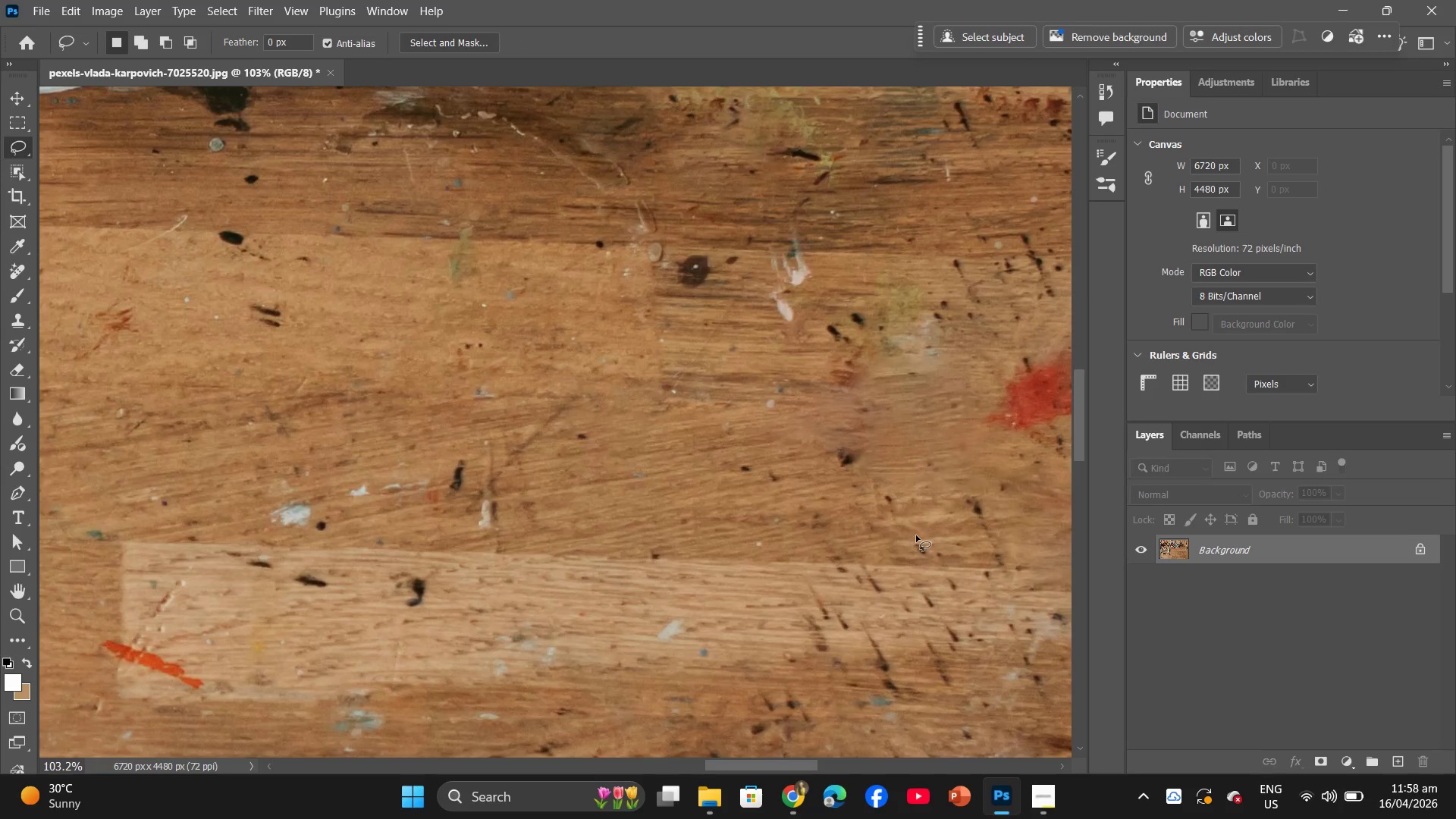 
hold_key(key=AltLeft, duration=1.06)
 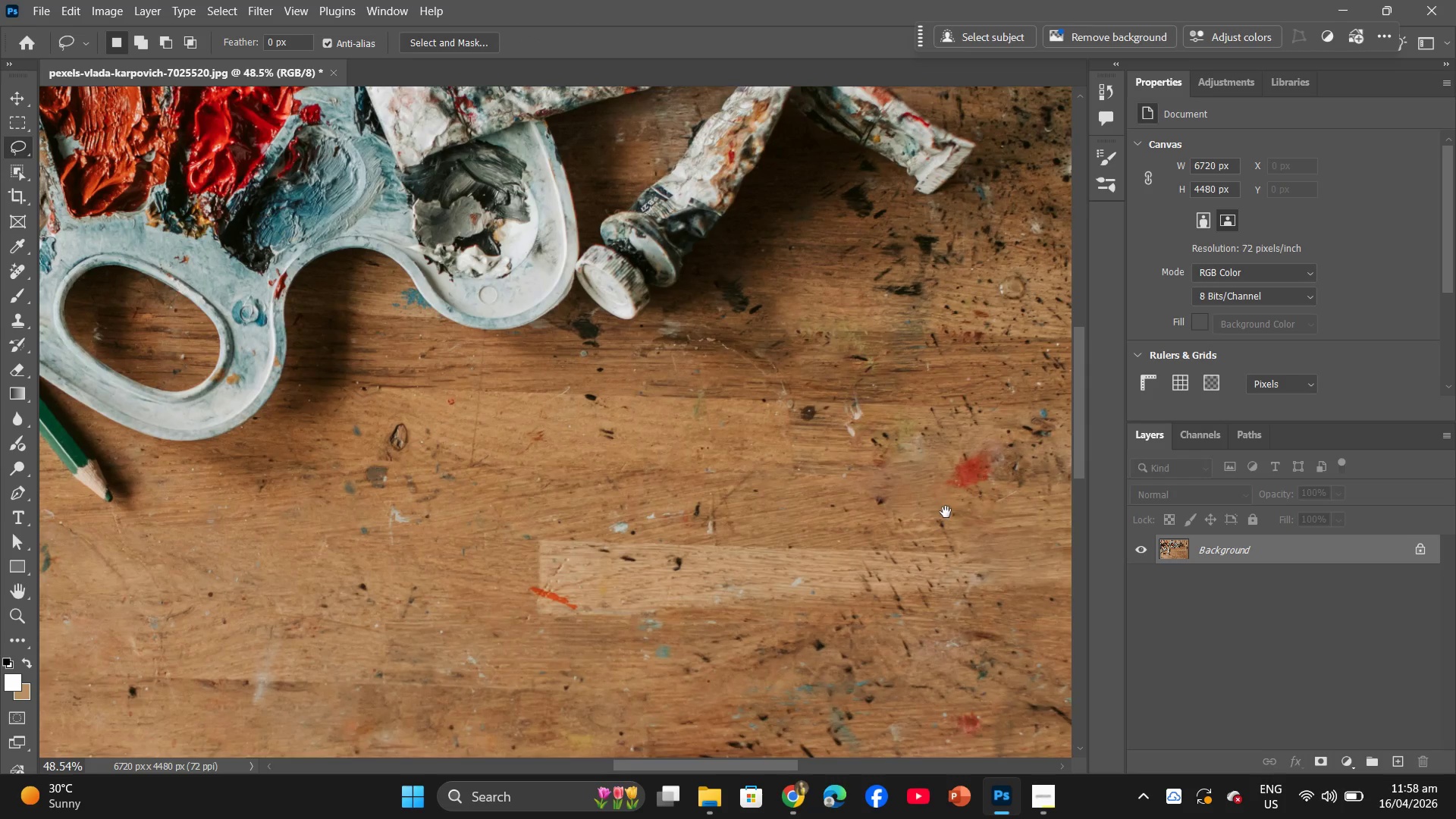 
hold_key(key=Space, duration=0.61)
 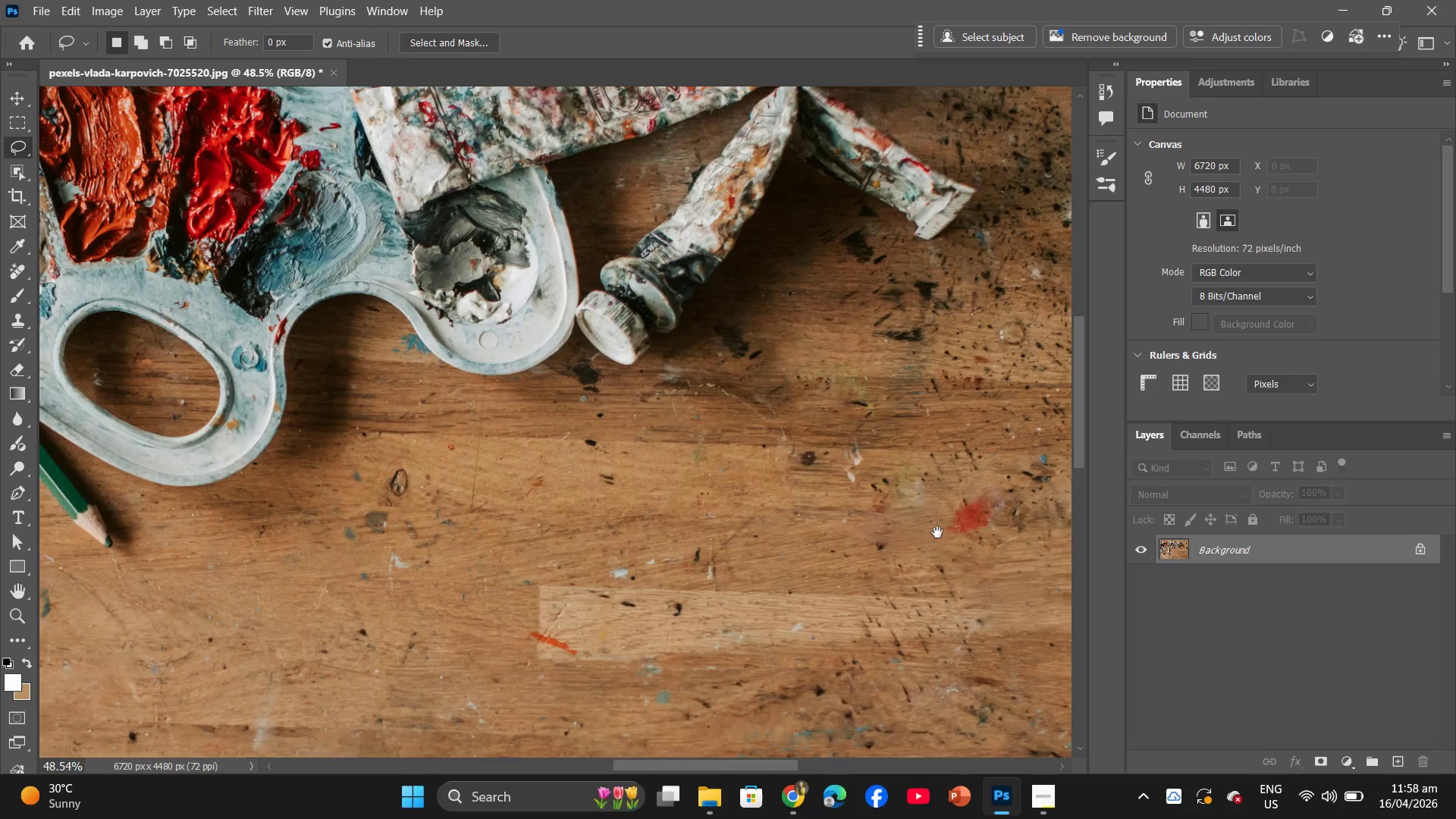 
hold_key(key=Space, duration=0.31)
 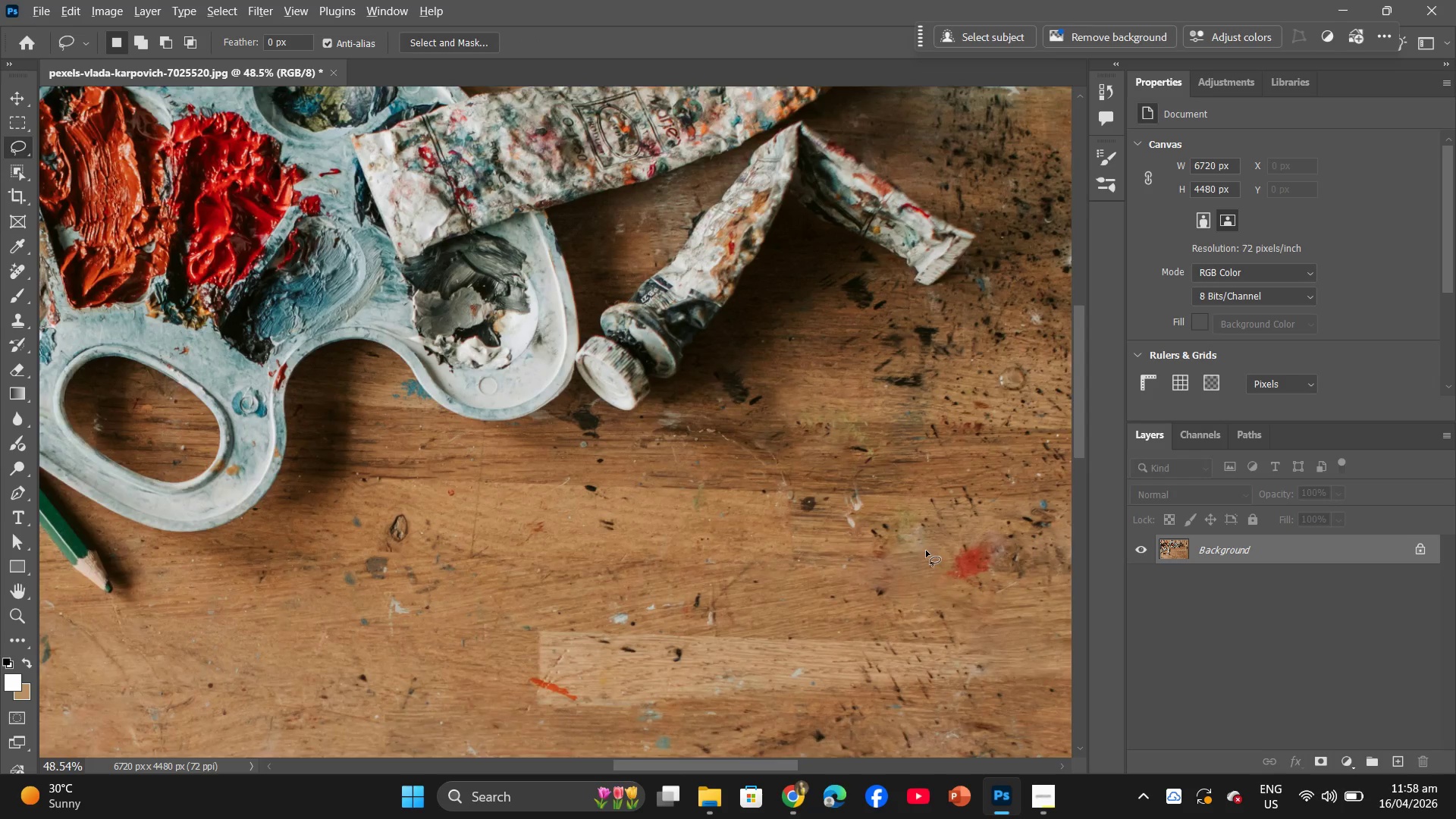 
hold_key(key=AltLeft, duration=0.89)
 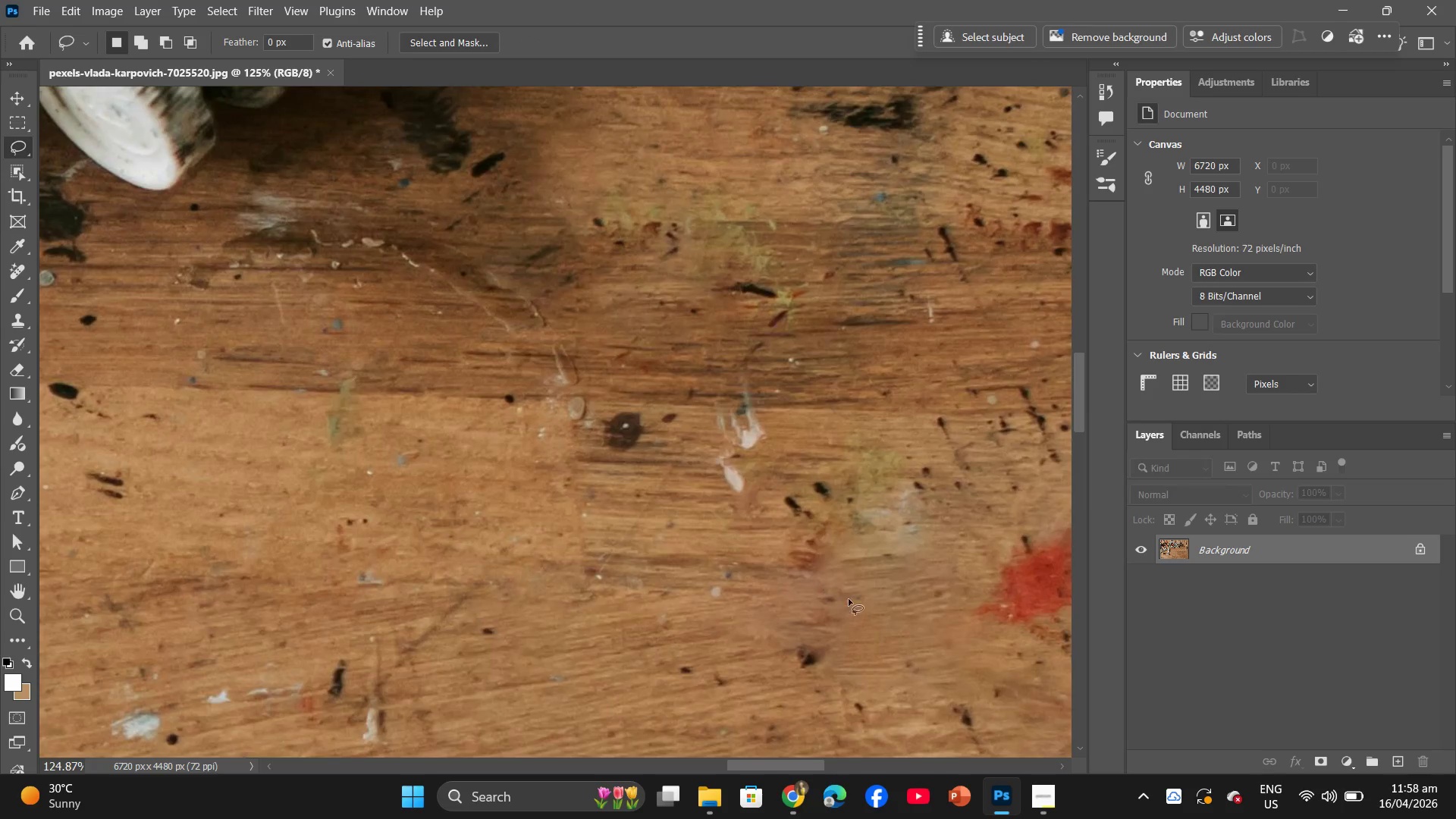 
scroll: coordinate [937, 532], scroll_direction: down, amount: 2.0
 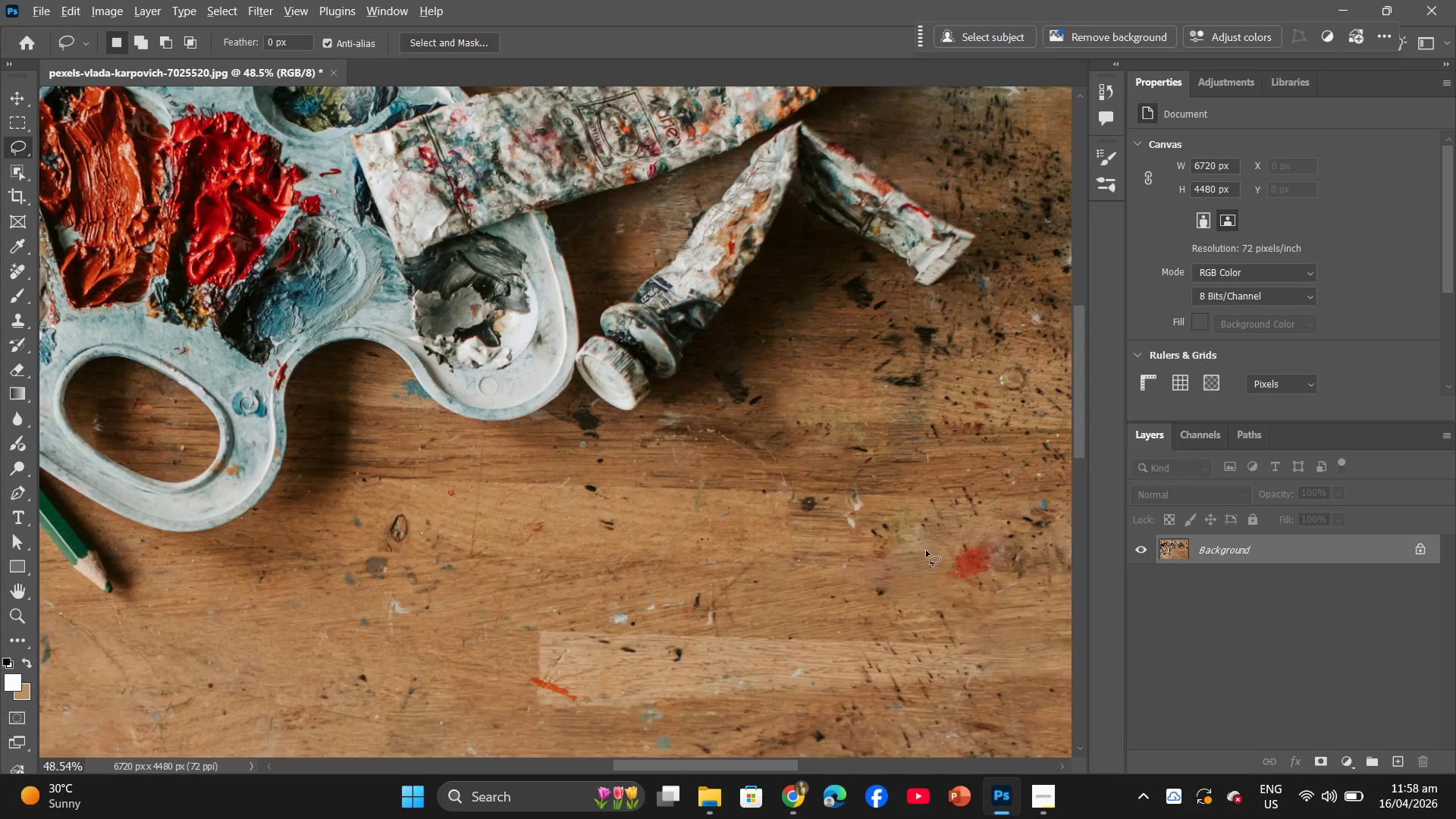 
scroll: coordinate [925, 549], scroll_direction: up, amount: 10.0
 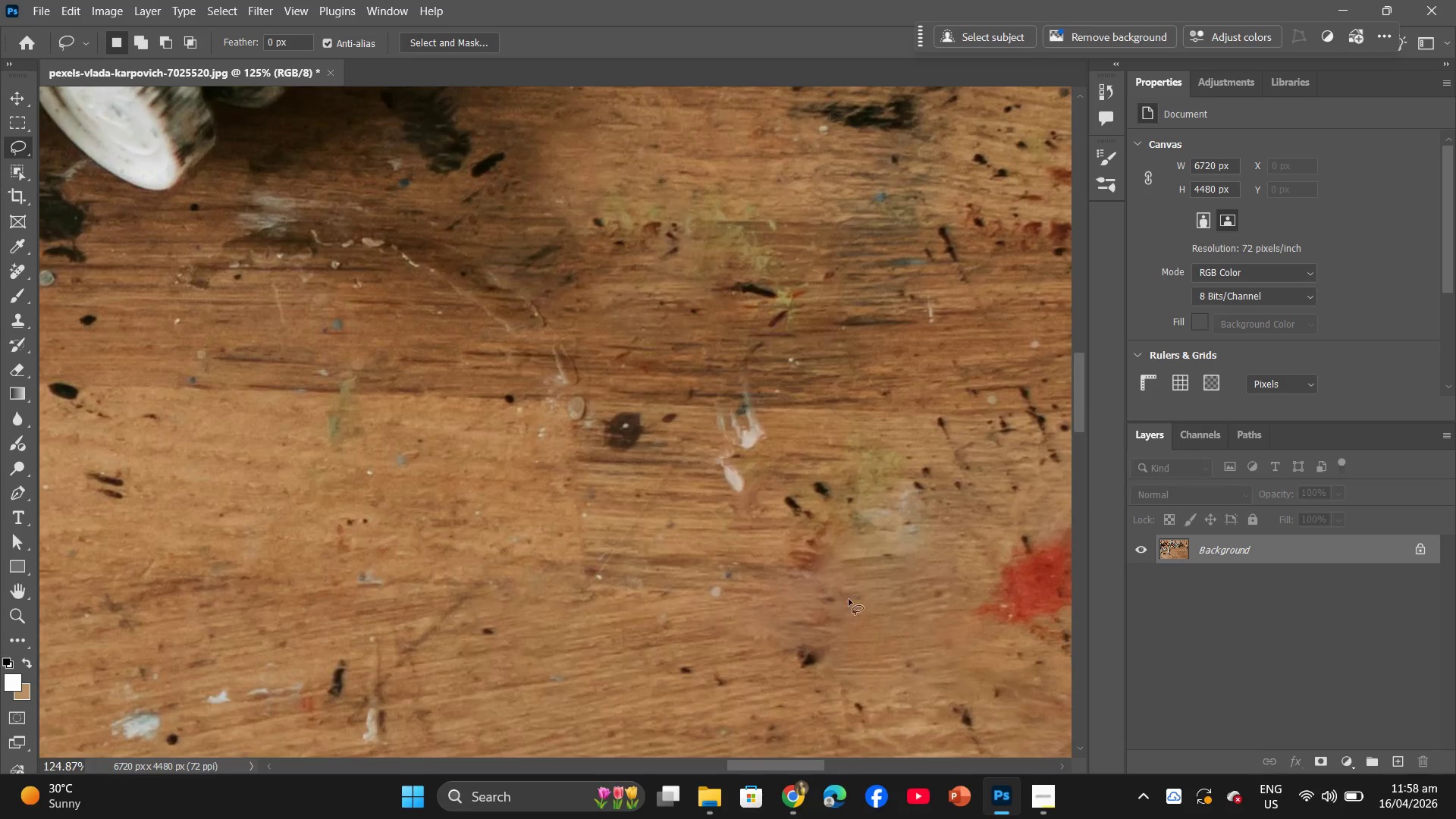 
left_click_drag(start_coordinate=[849, 582], to_coordinate=[833, 575])
 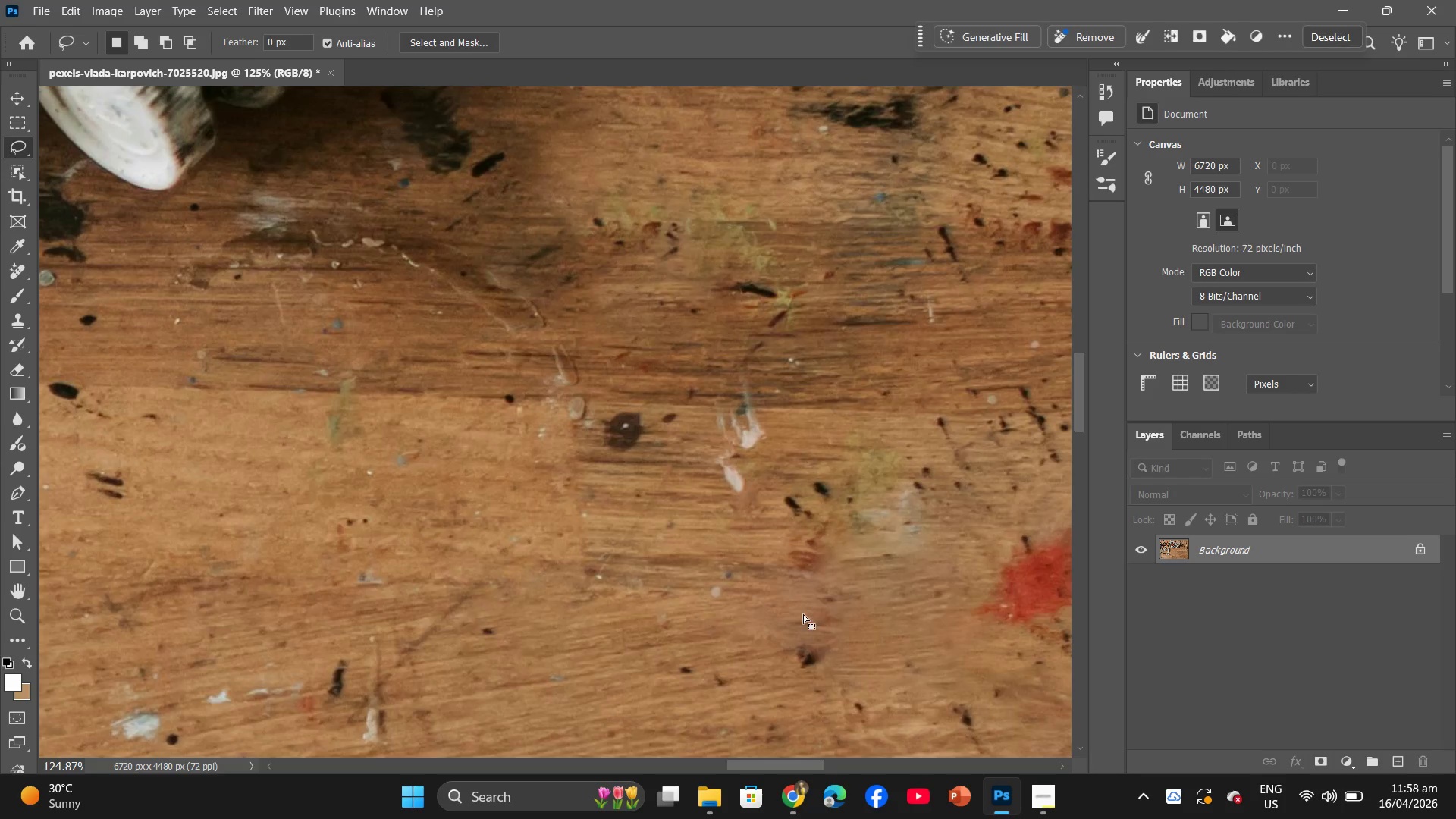 
right_click([803, 614])
 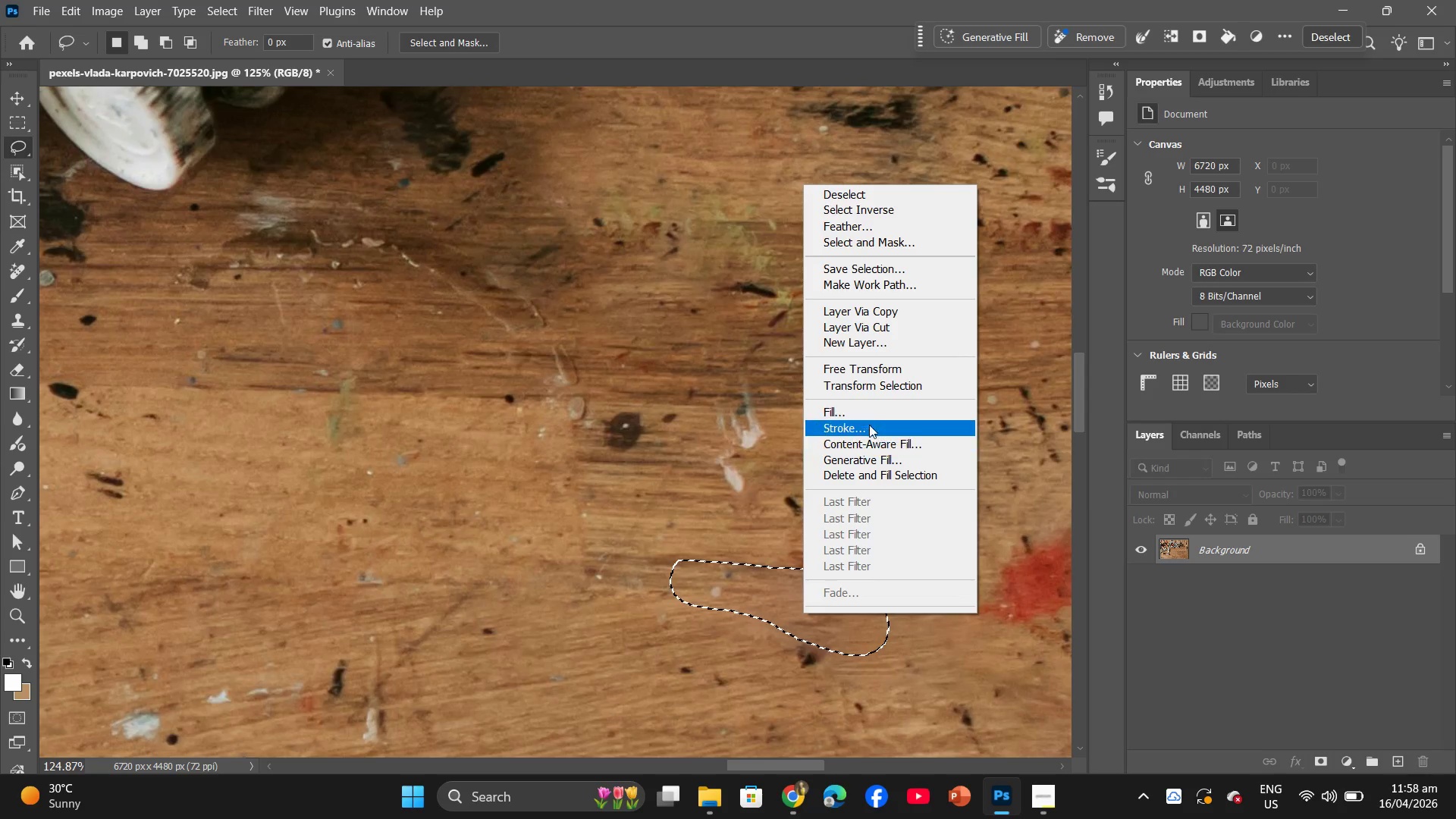 
left_click([869, 419])
 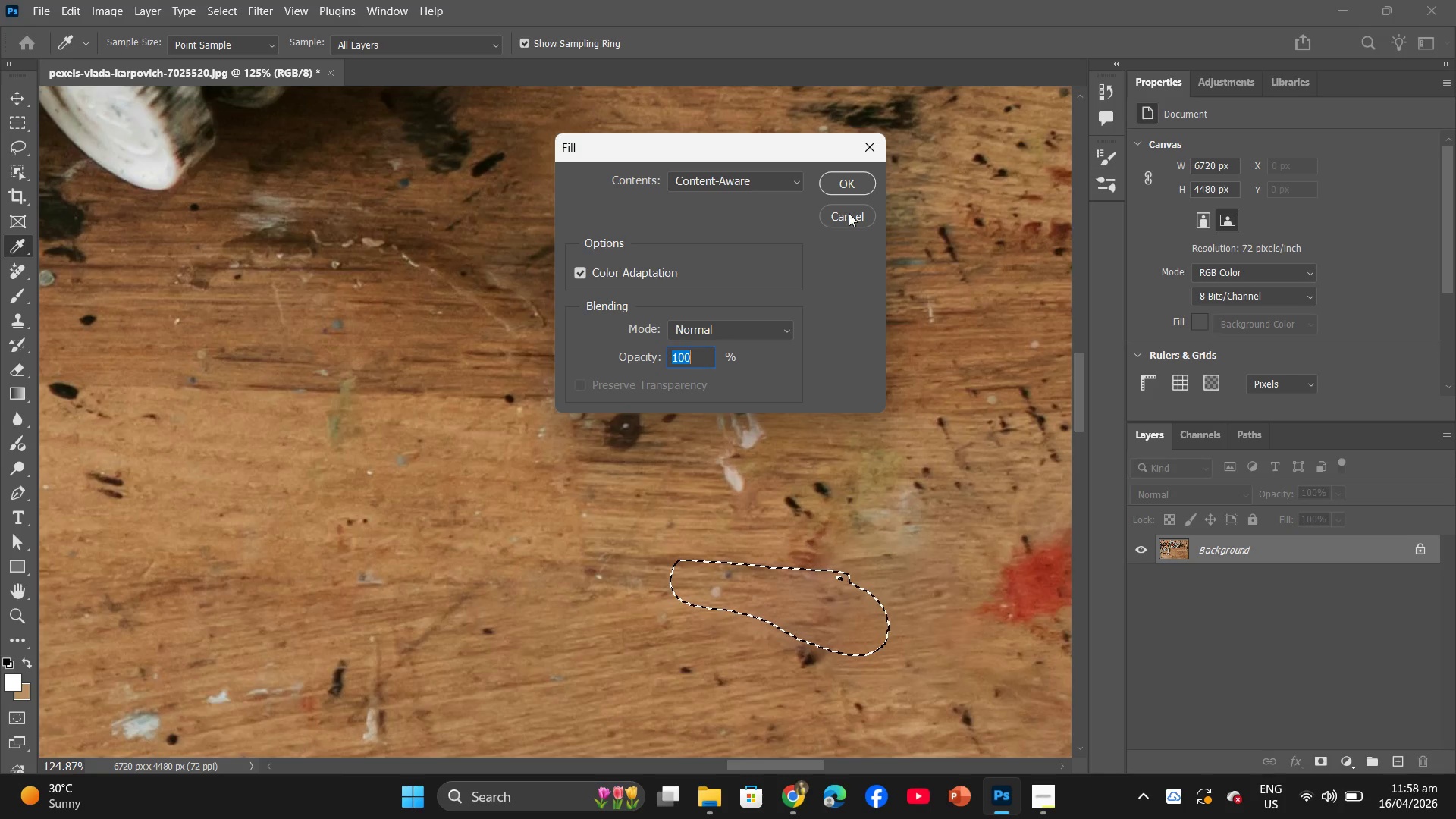 
left_click([843, 185])
 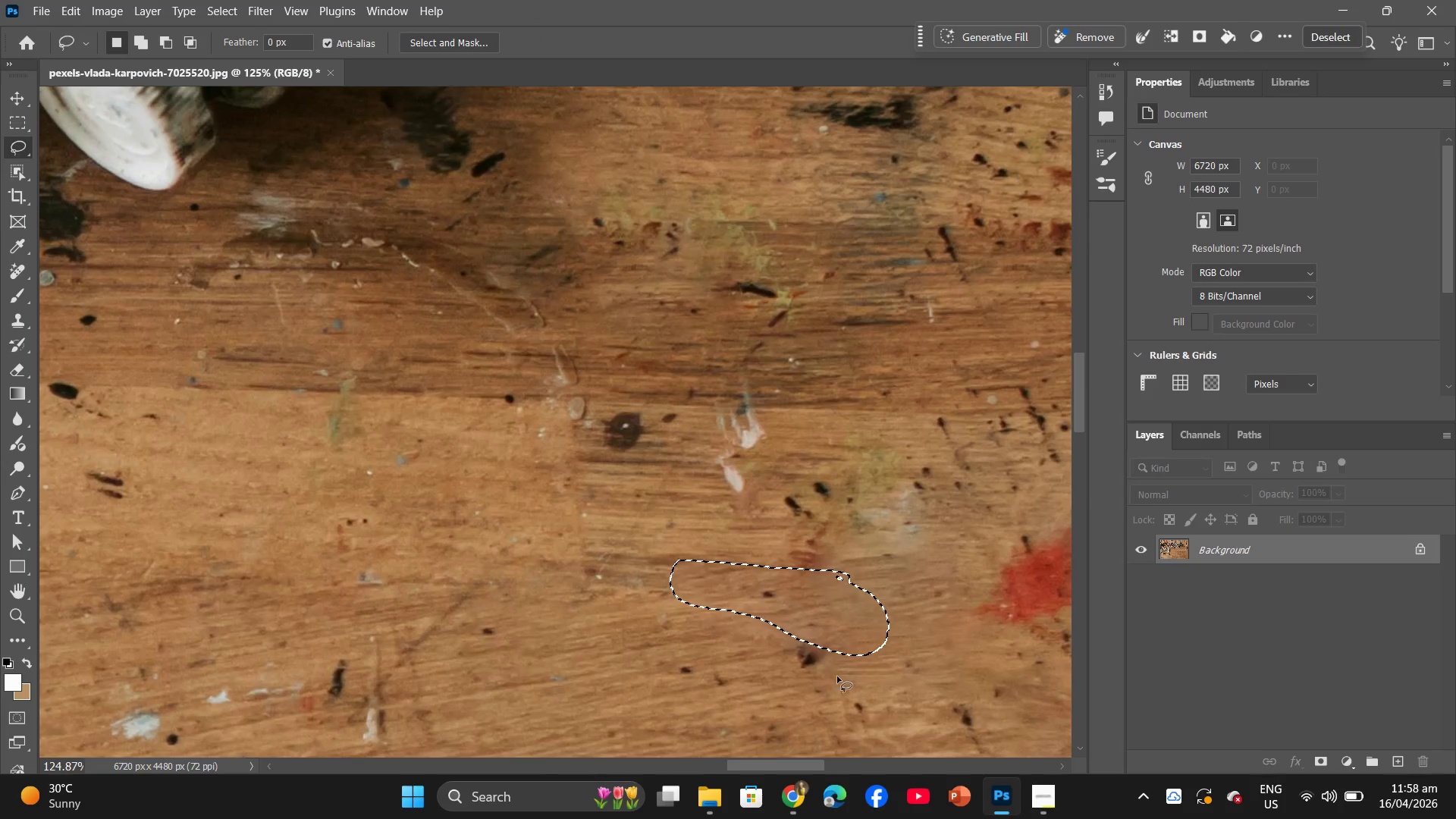 
left_click_drag(start_coordinate=[844, 656], to_coordinate=[836, 648])
 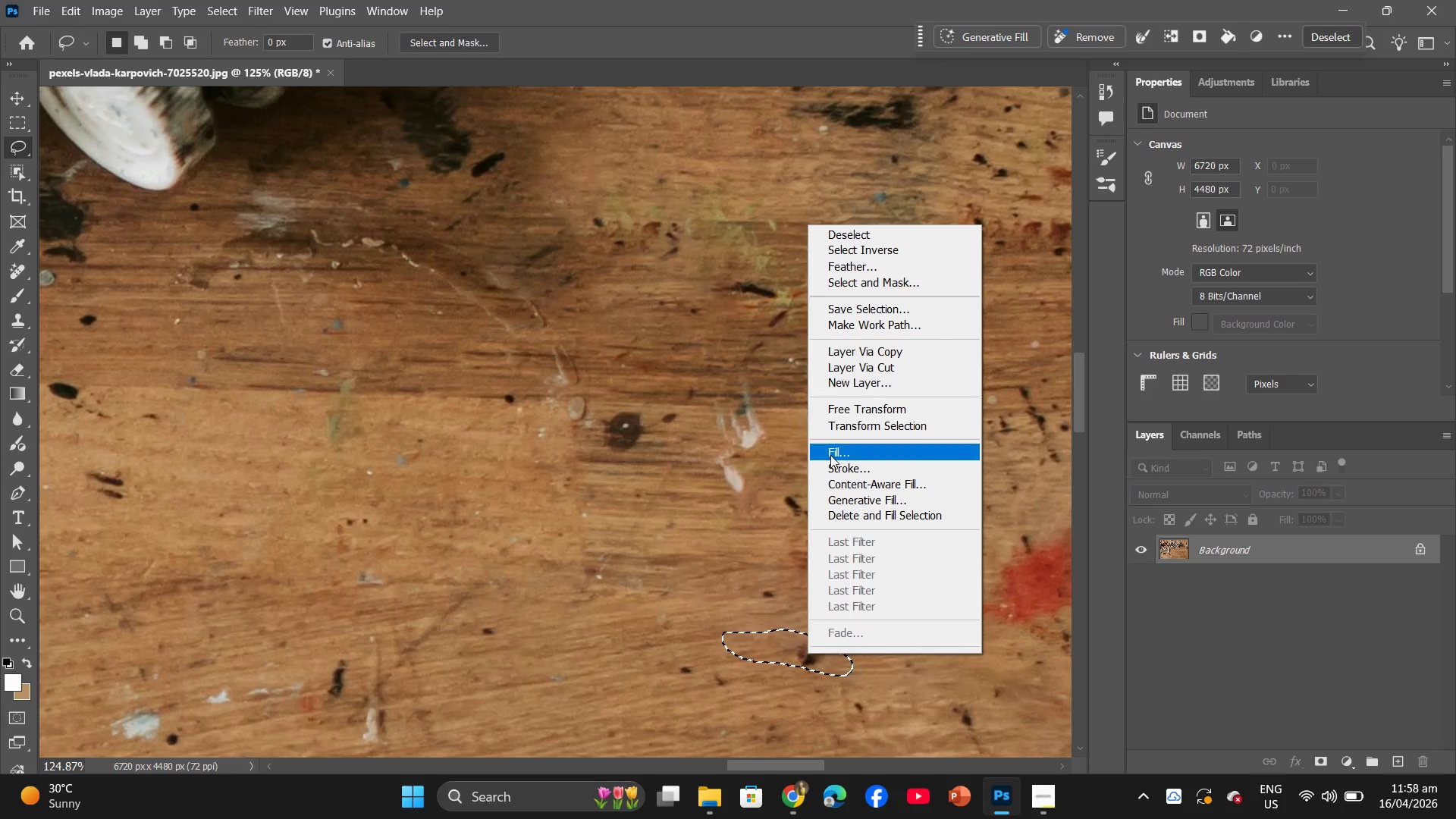 
left_click([830, 455])
 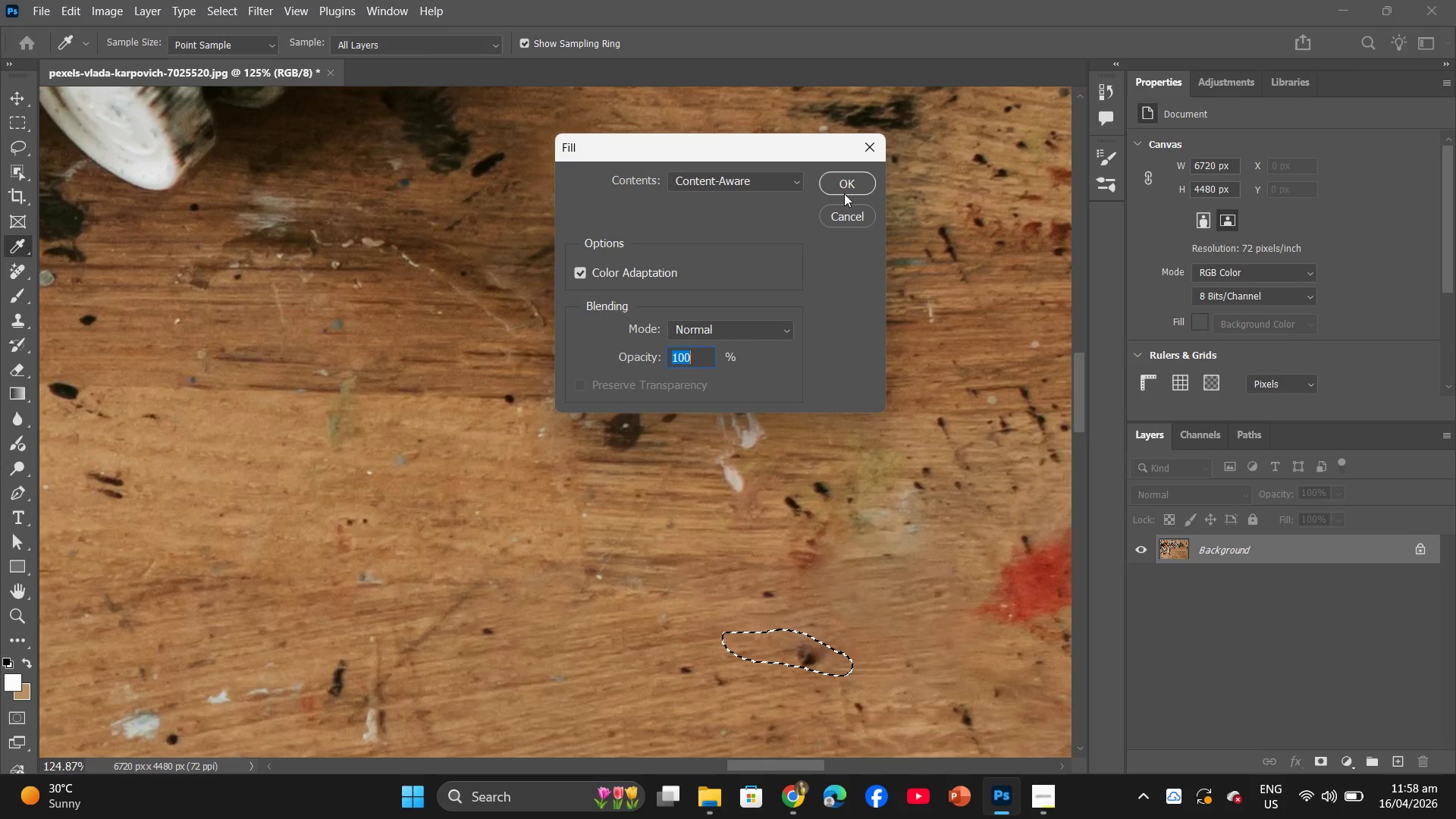 
left_click([840, 173])
 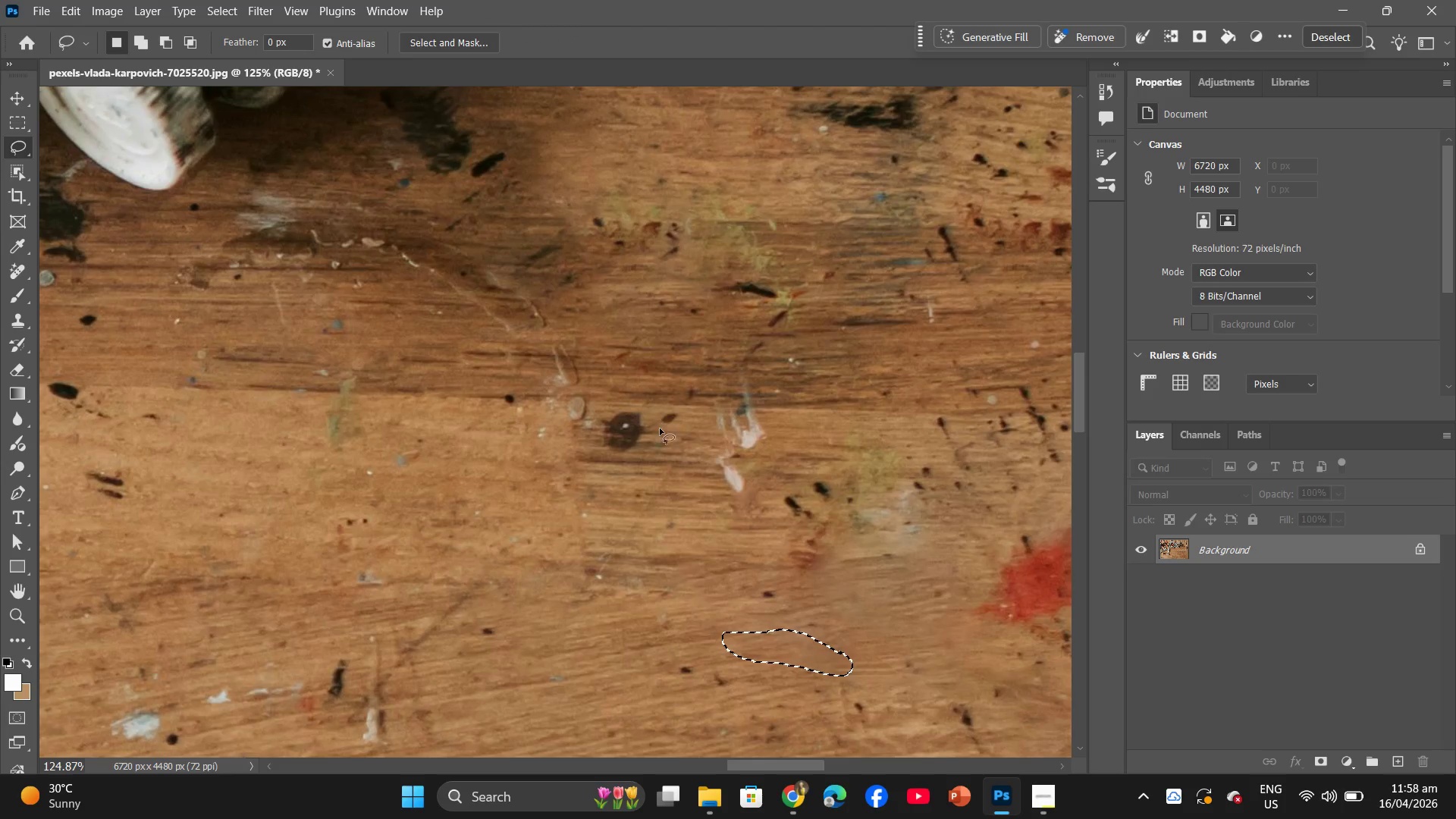 
left_click_drag(start_coordinate=[648, 432], to_coordinate=[648, 436])
 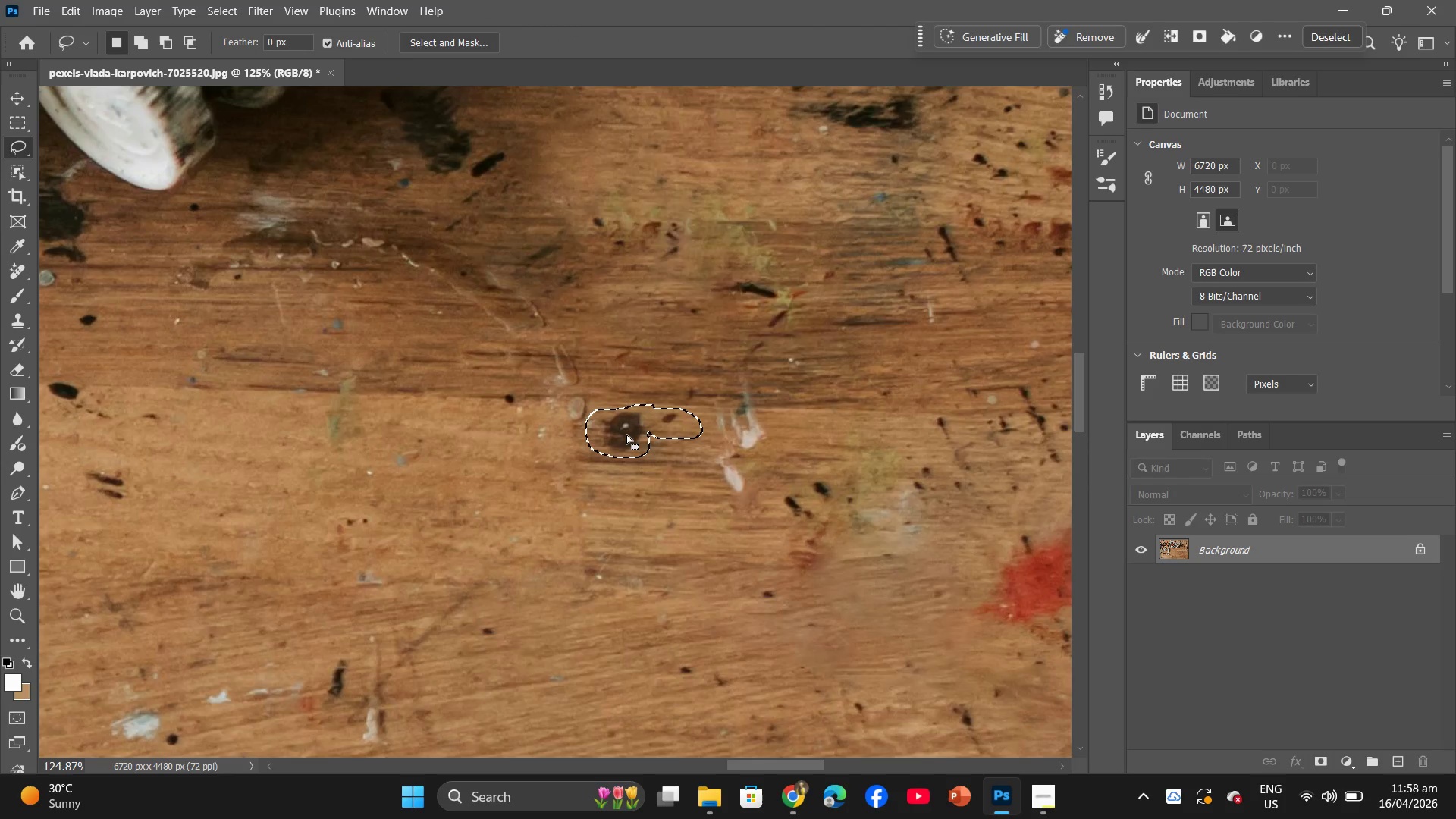 
right_click([626, 435])
 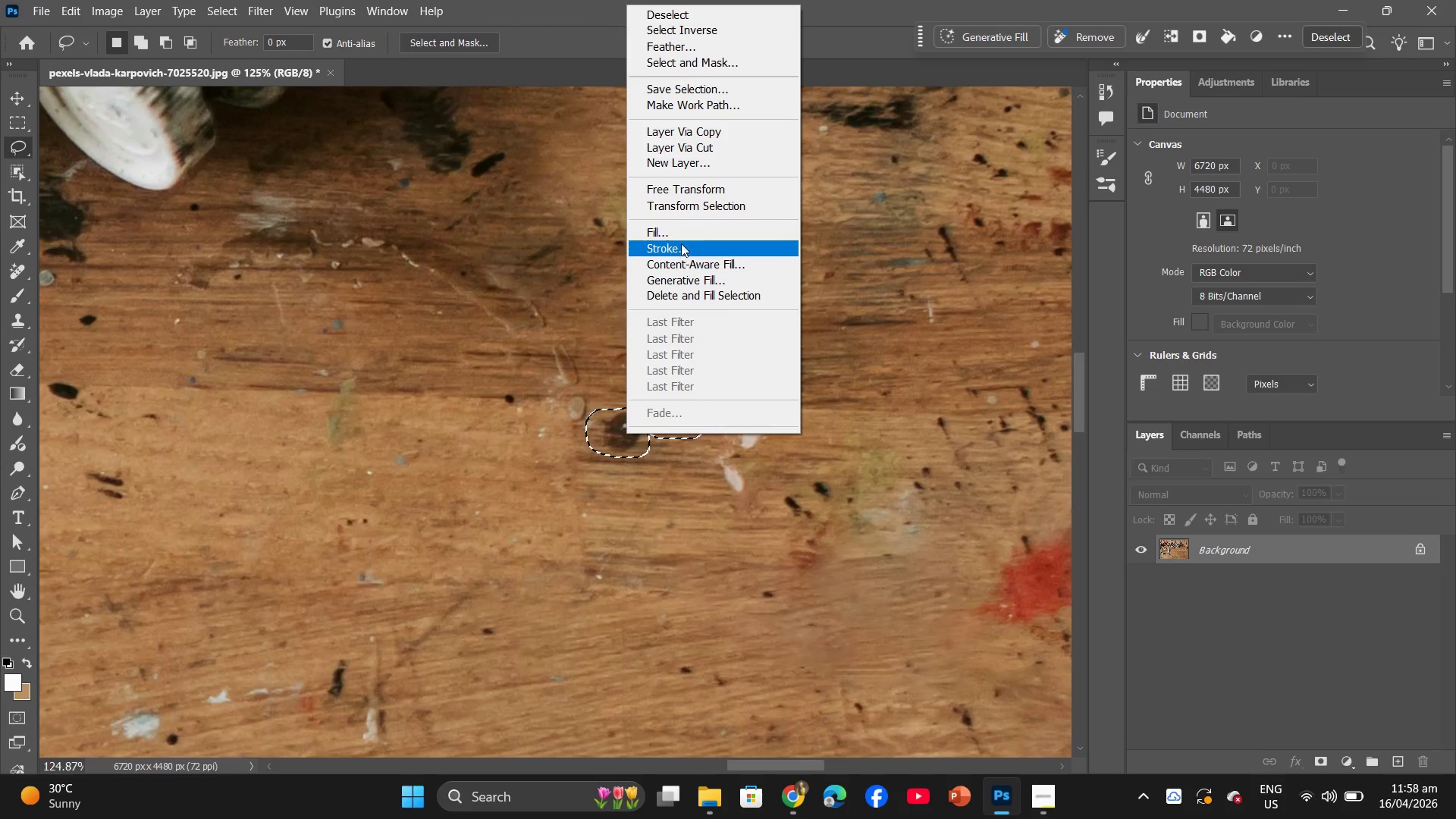 
left_click([683, 237])
 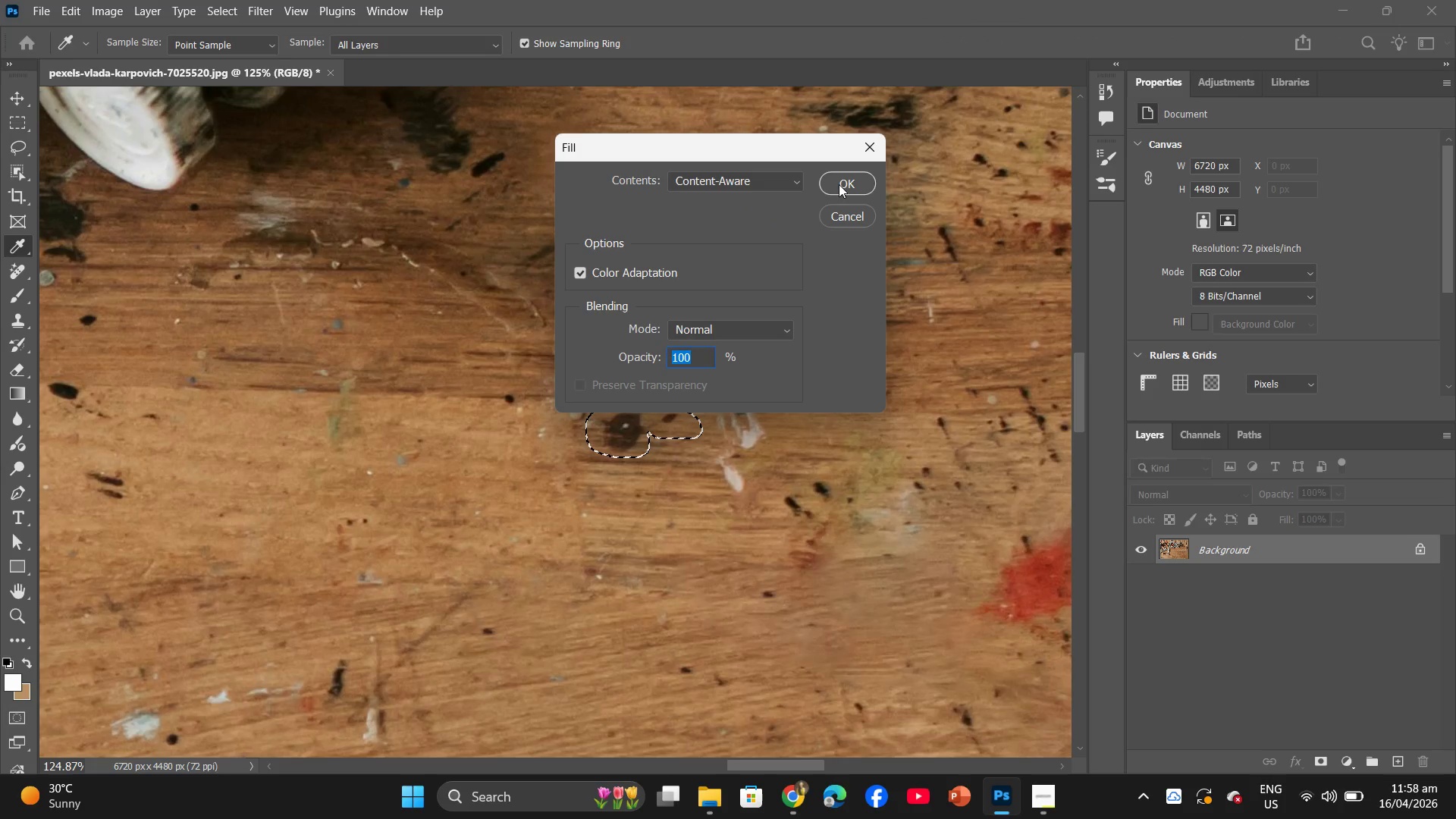 
left_click([839, 184])
 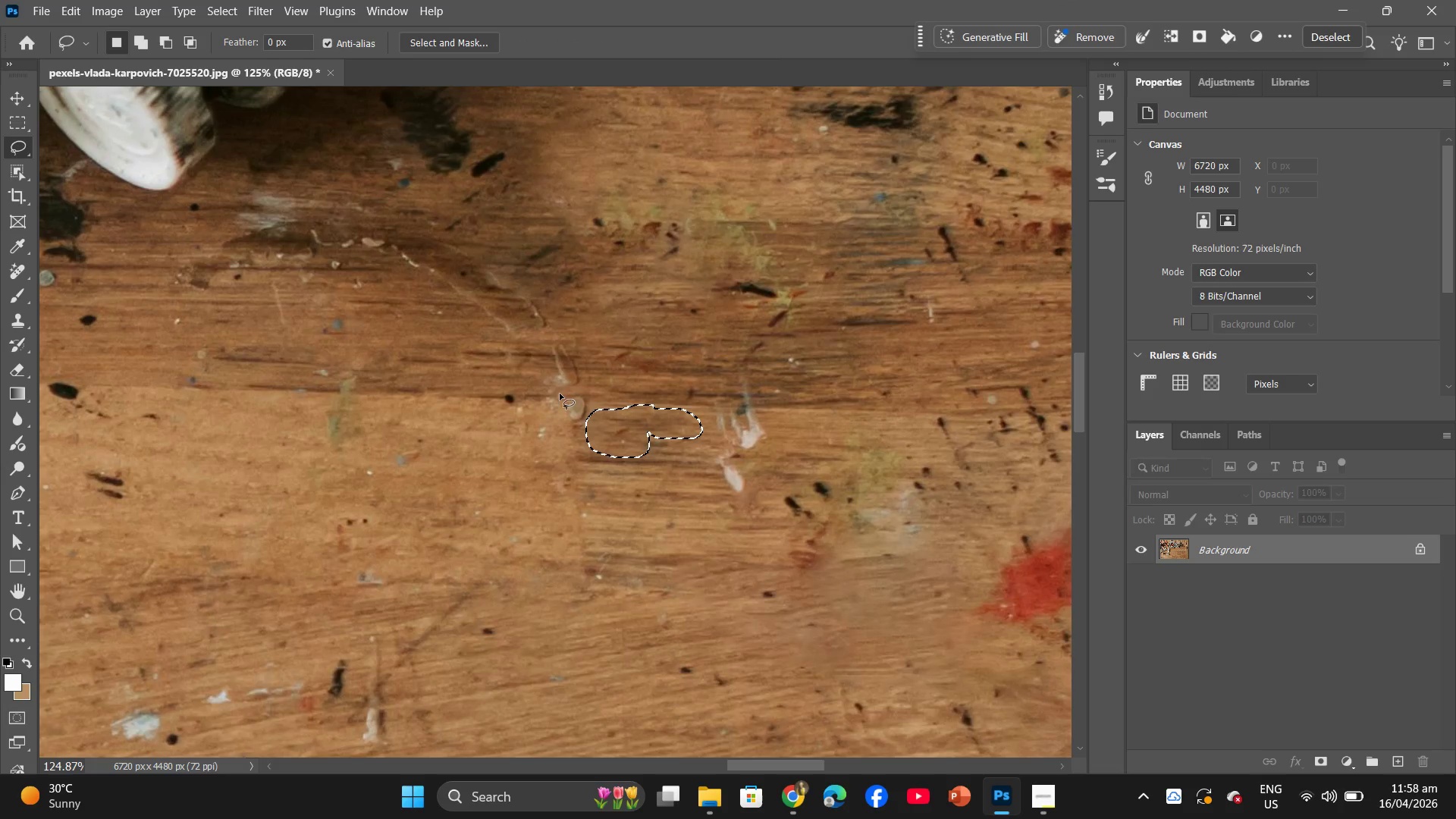 
left_click_drag(start_coordinate=[587, 394], to_coordinate=[545, 393])
 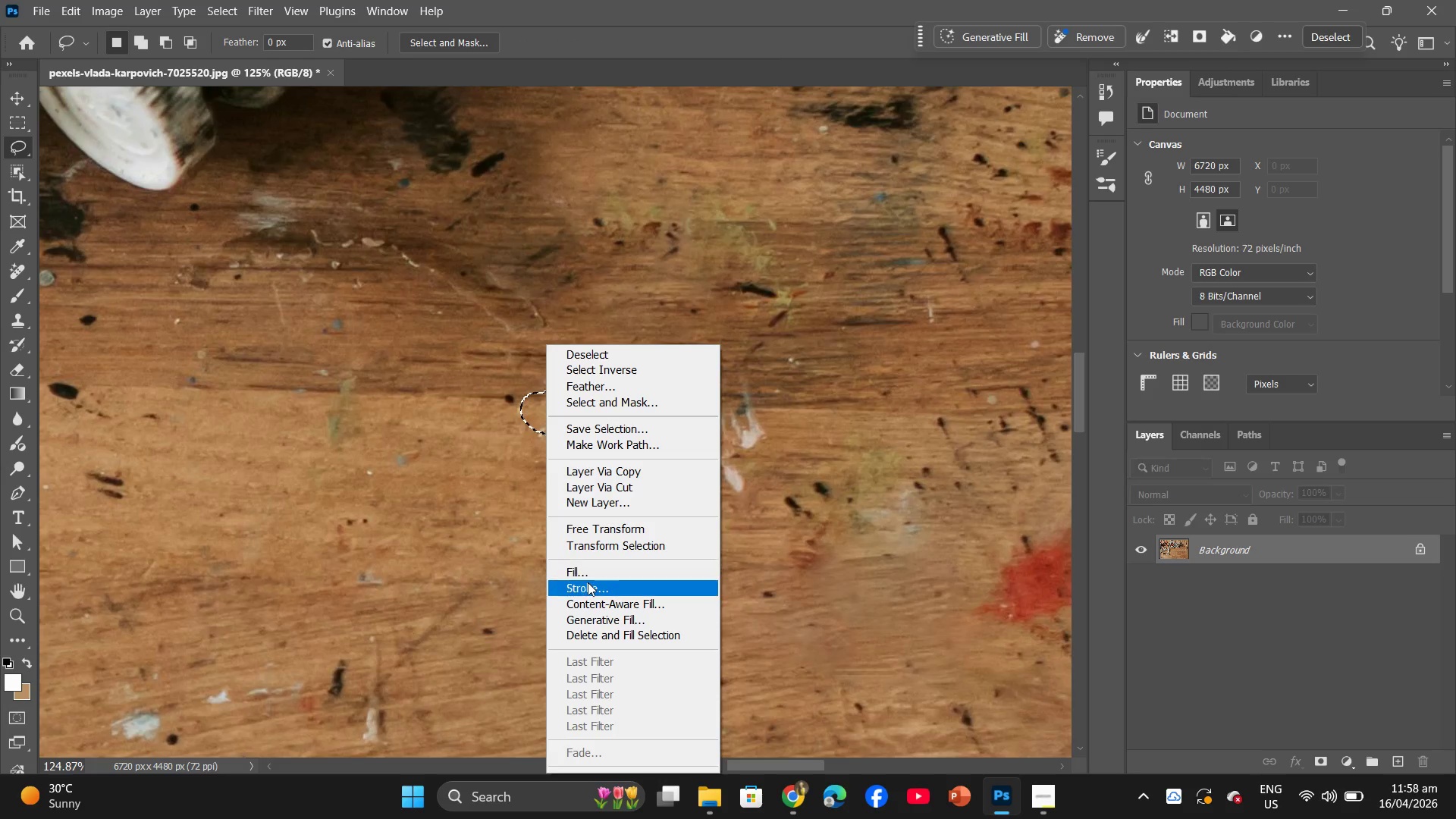 
left_click([586, 571])
 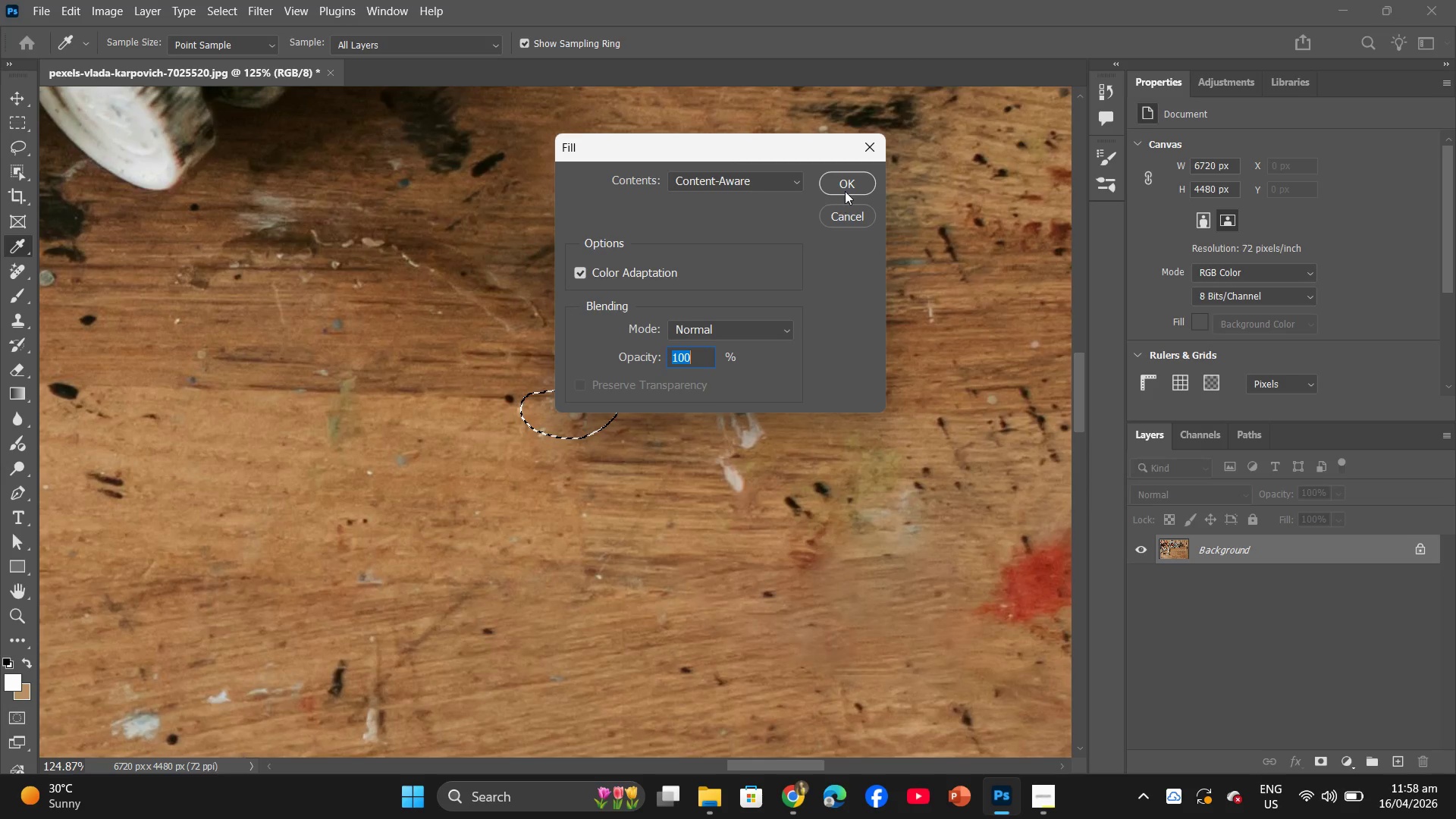 
left_click([850, 180])
 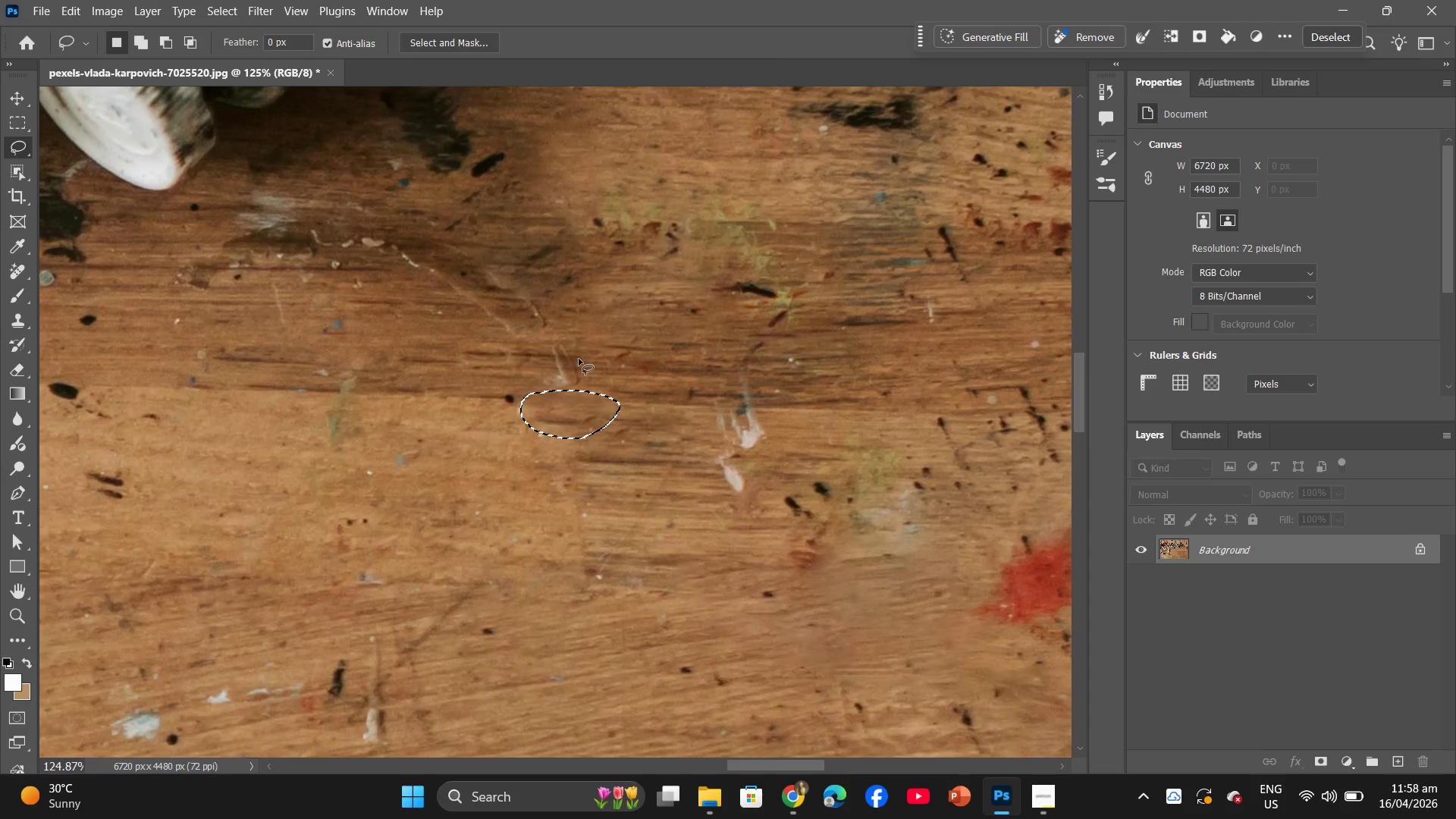 
left_click_drag(start_coordinate=[606, 359], to_coordinate=[556, 347])
 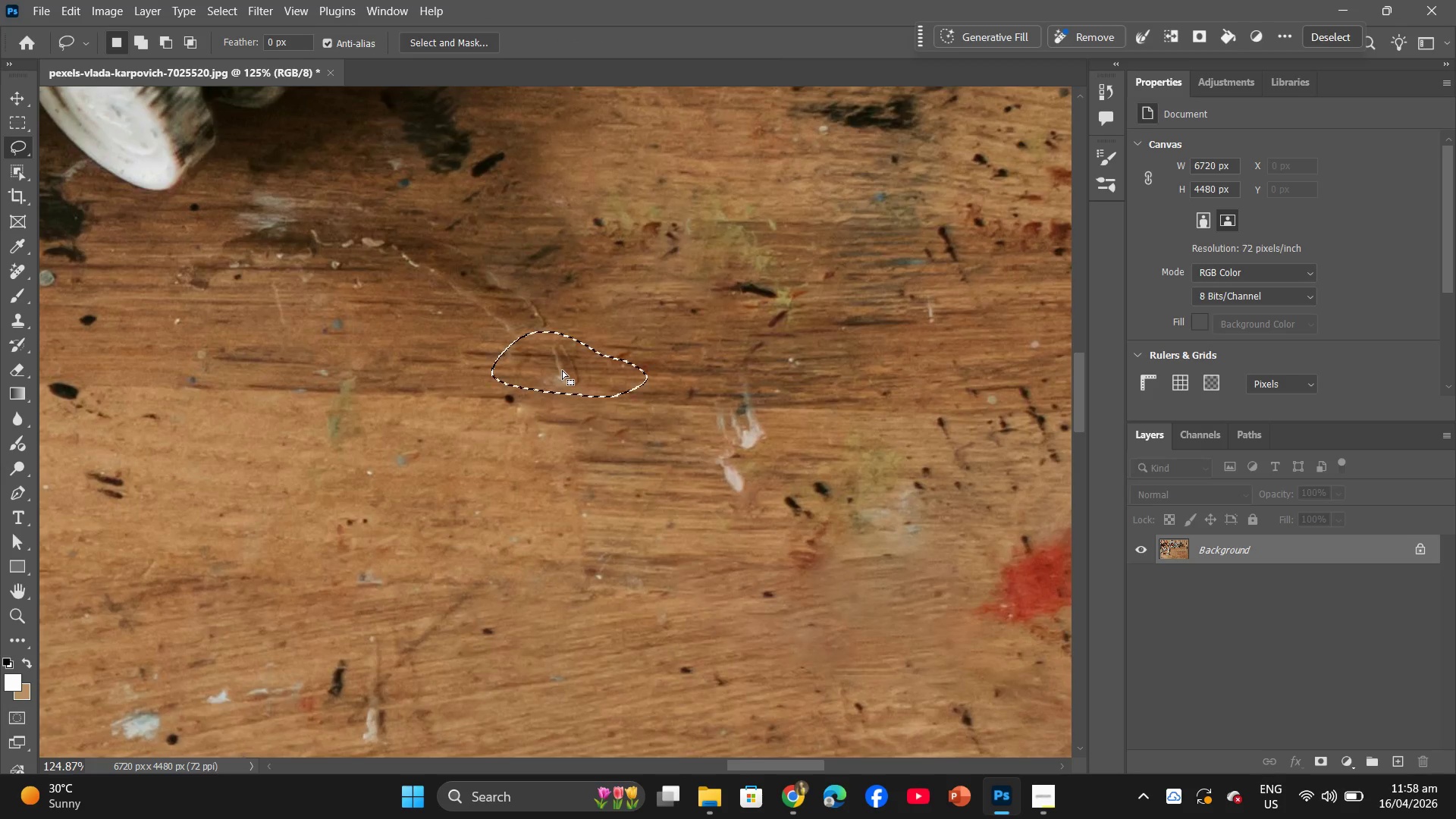 
right_click([562, 370])
 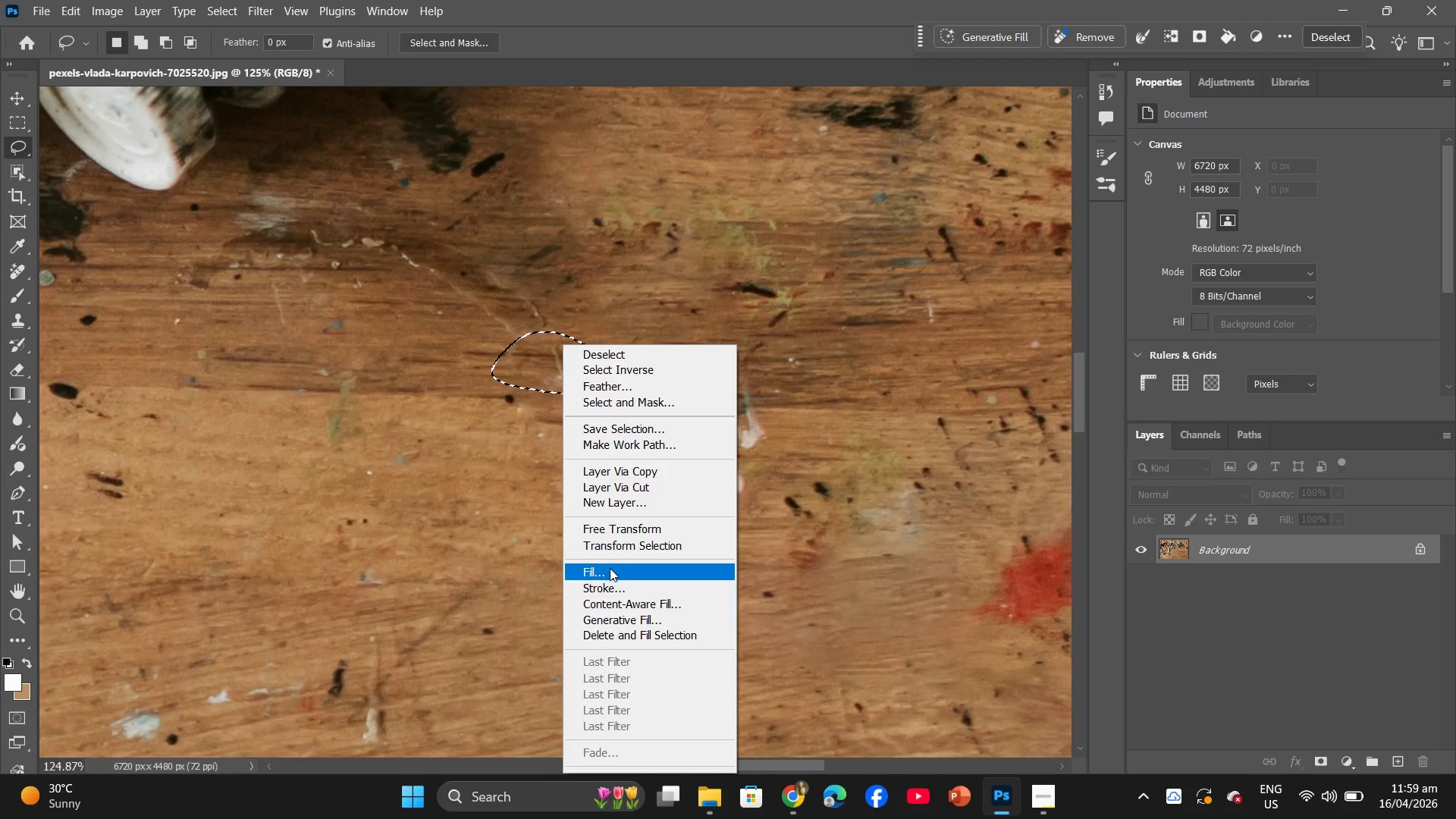 
left_click([608, 563])
 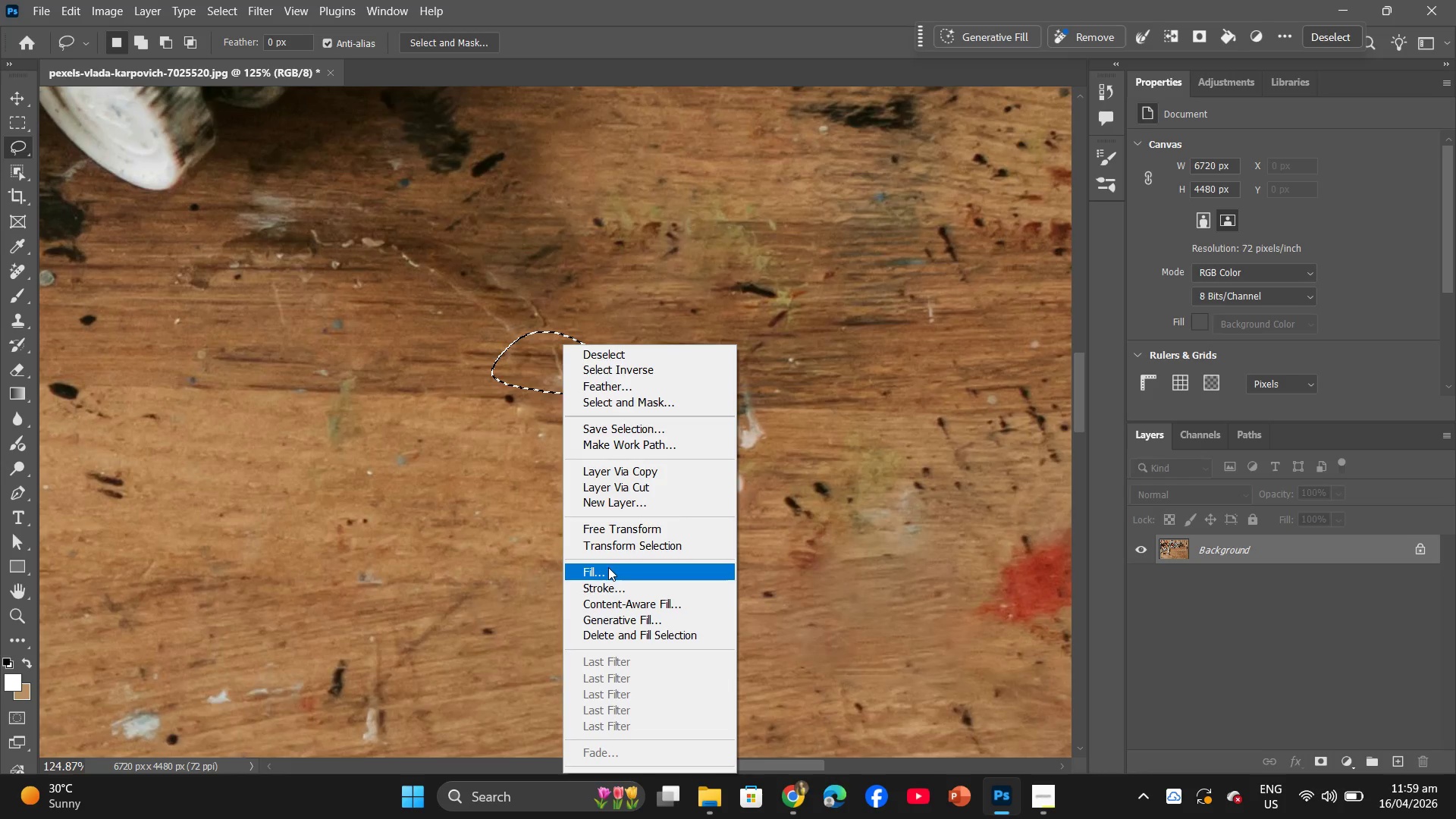 
left_click([608, 568])
 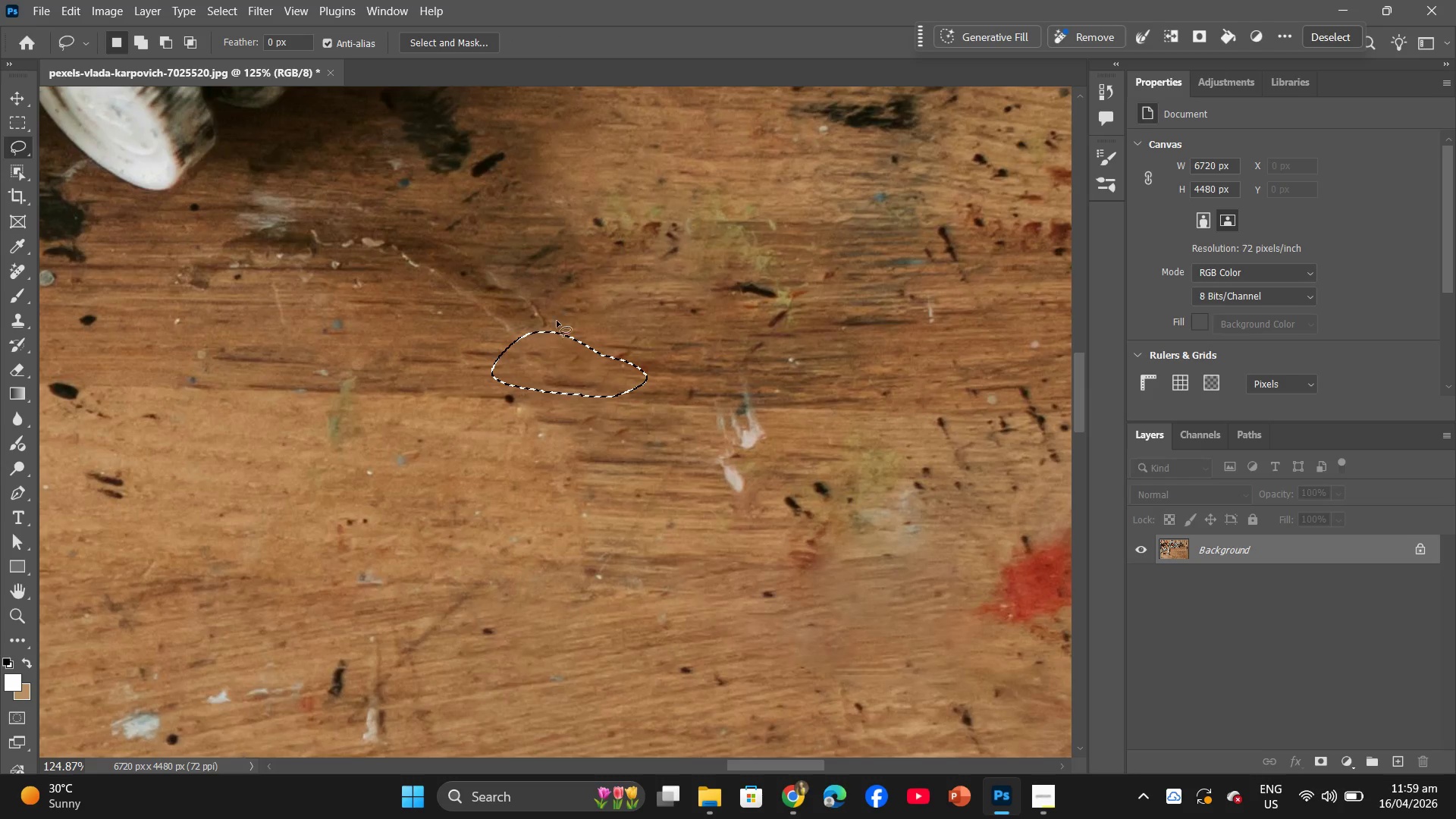 
left_click_drag(start_coordinate=[574, 275], to_coordinate=[532, 271])
 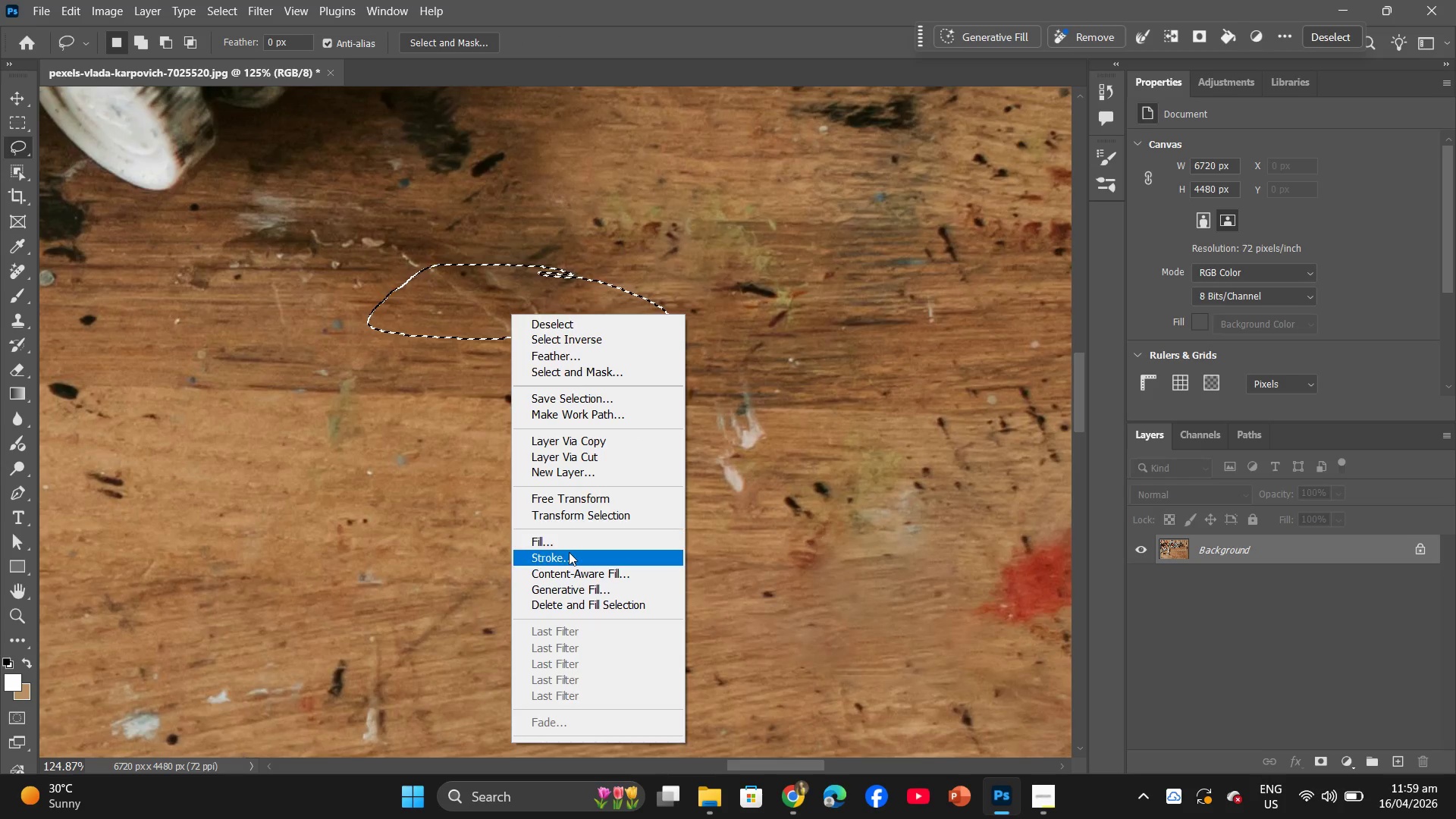 
left_click([569, 541])
 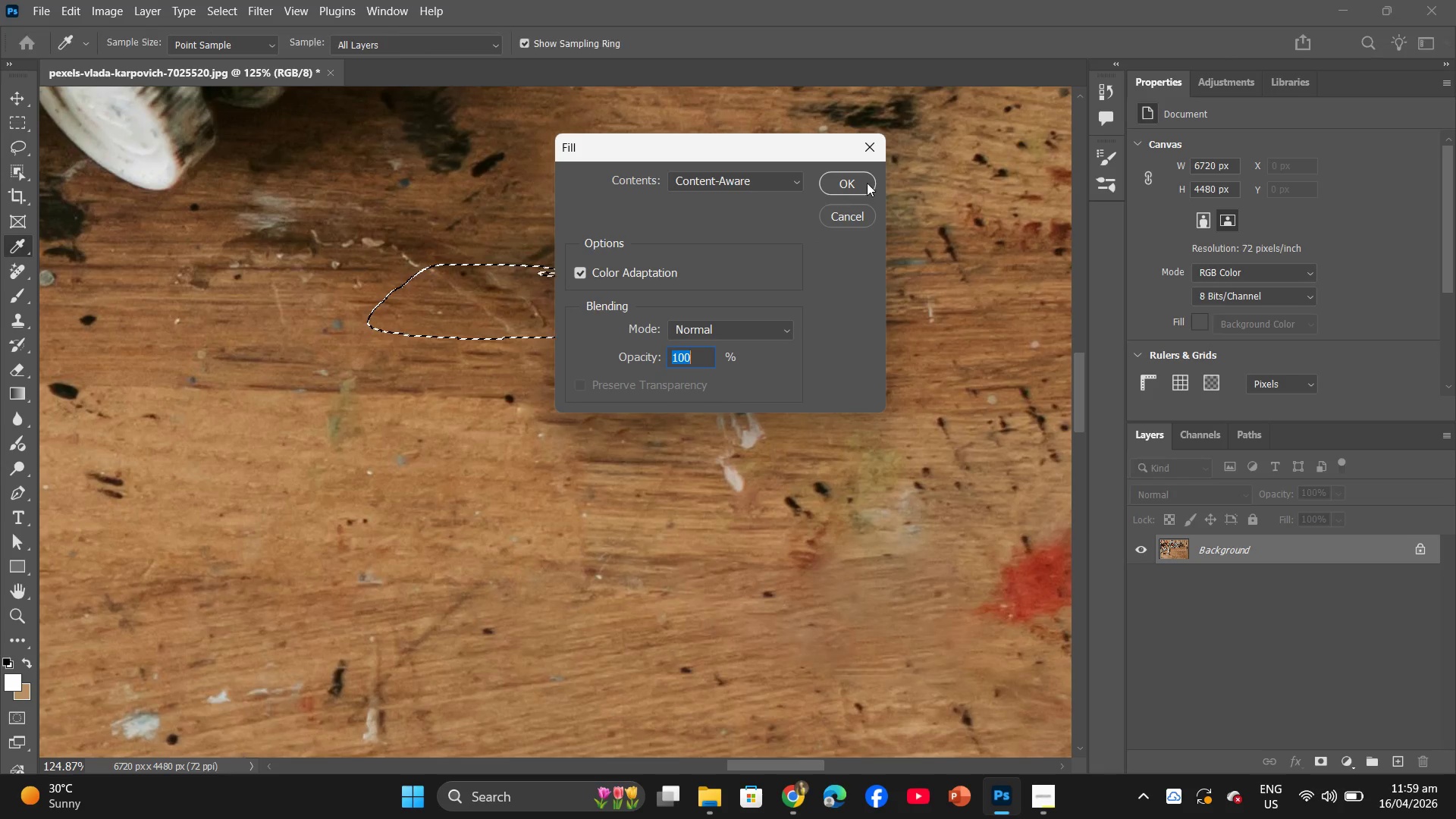 
left_click([867, 183])
 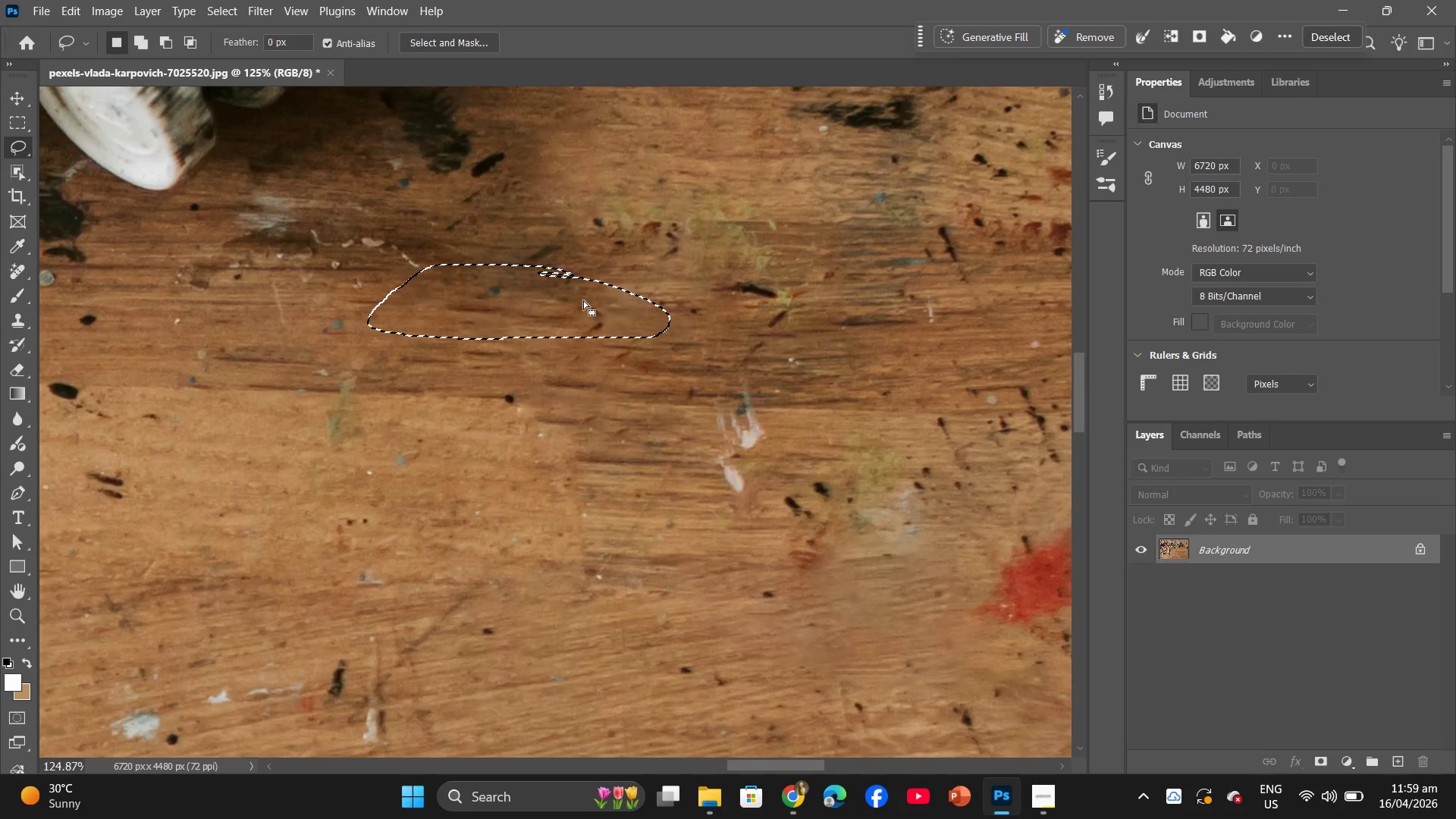 
left_click_drag(start_coordinate=[583, 300], to_coordinate=[478, 250])
 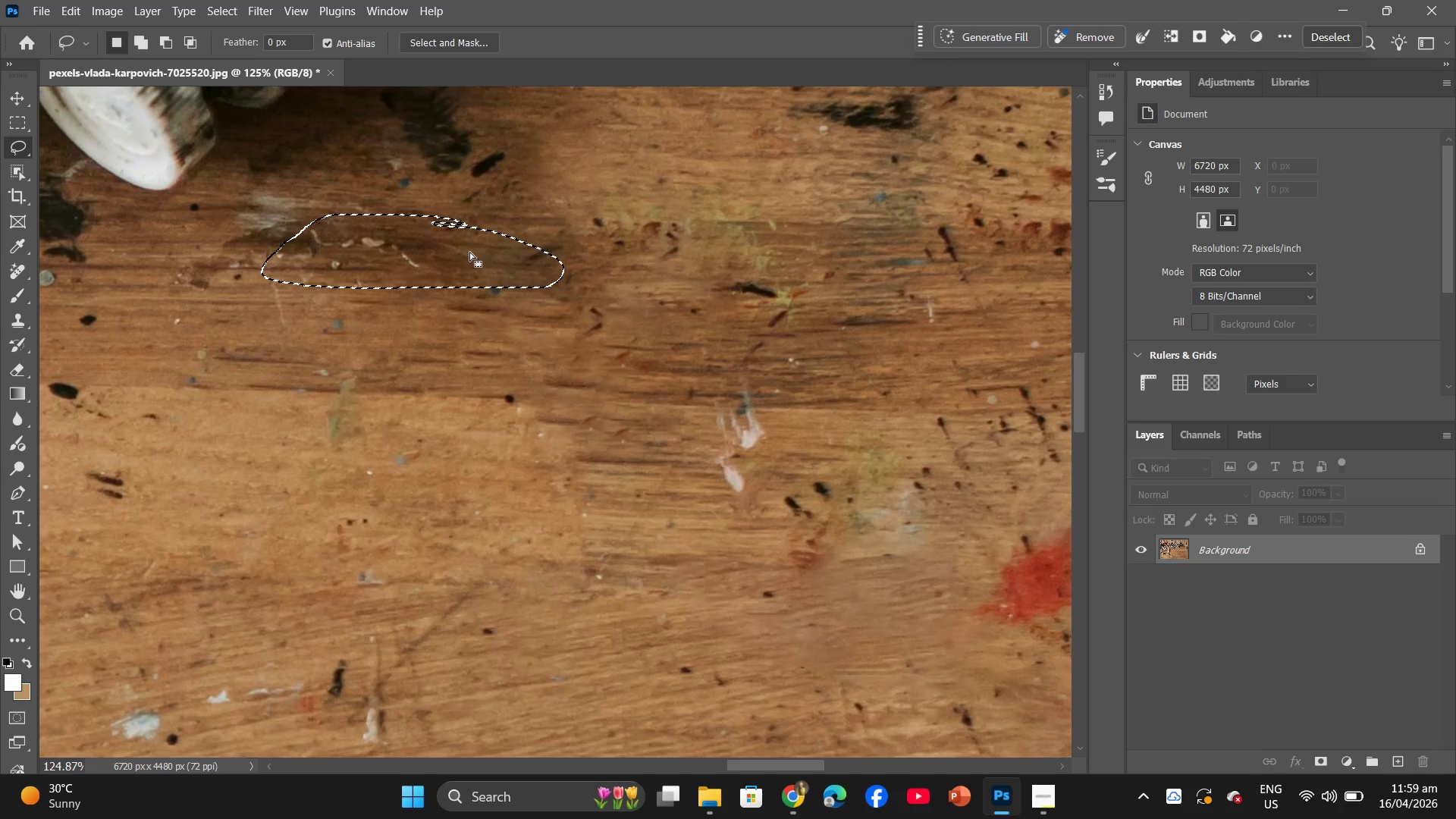 
right_click([469, 252])
 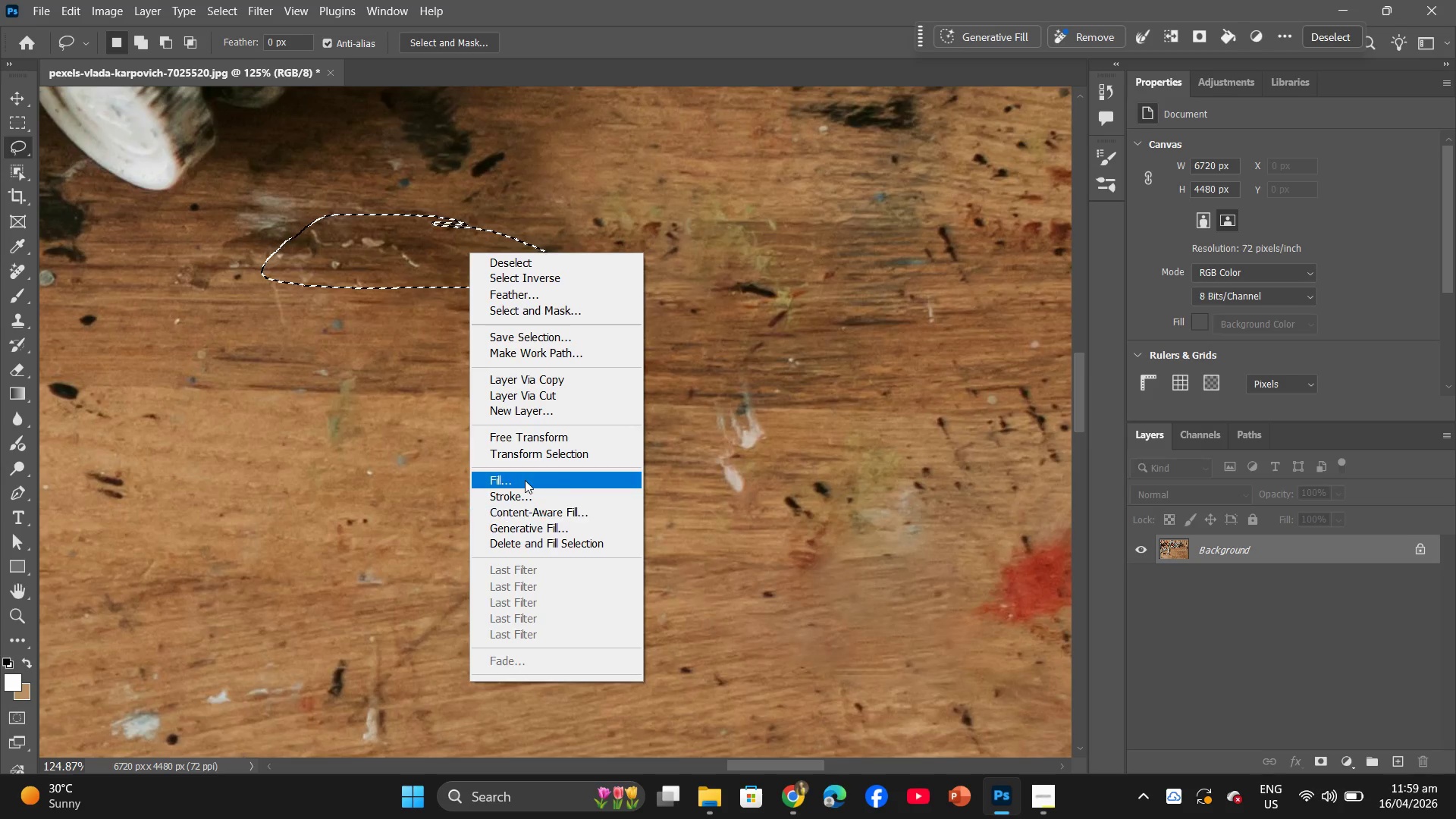 
left_click([525, 480])
 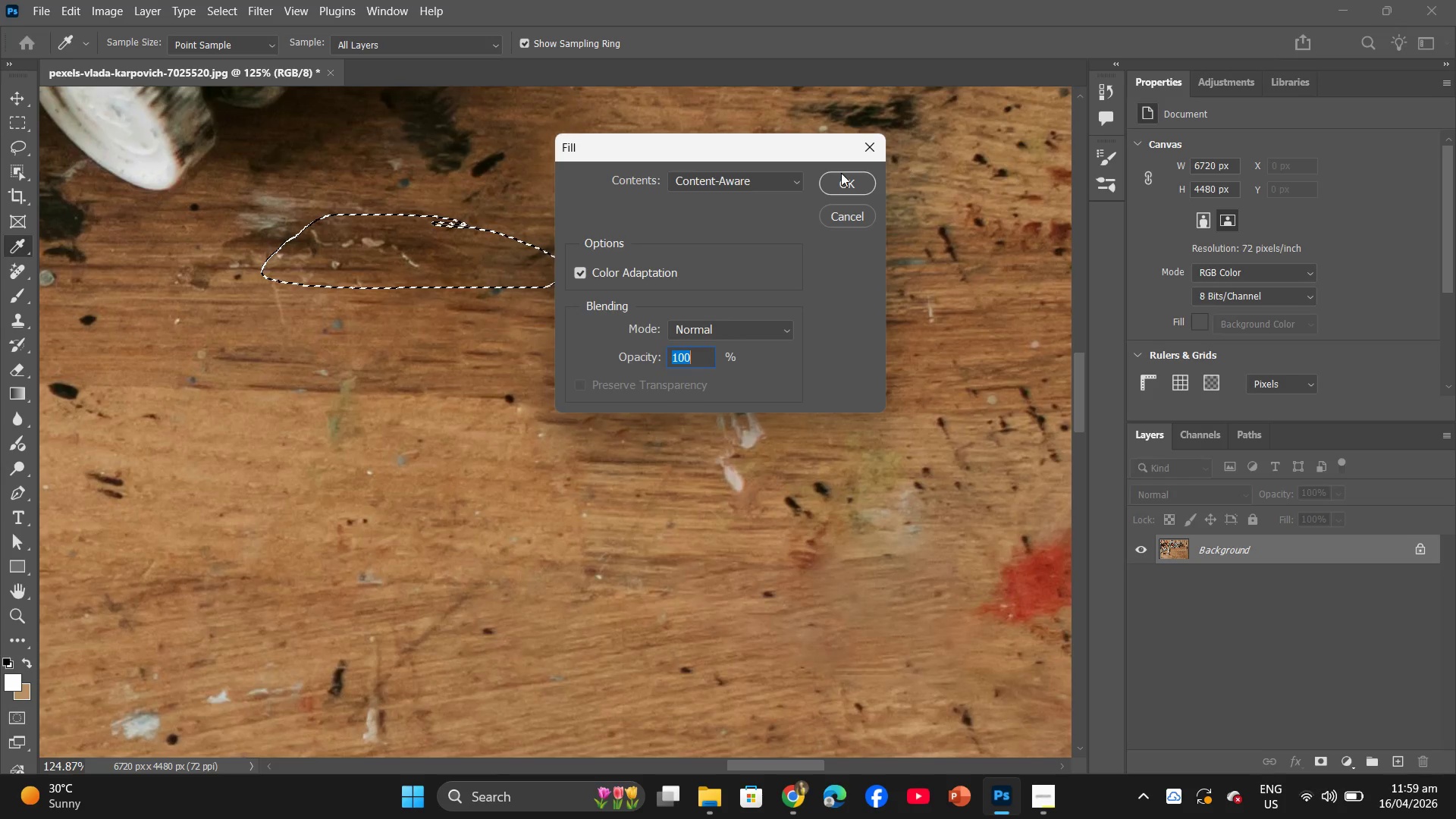 
left_click([841, 173])
 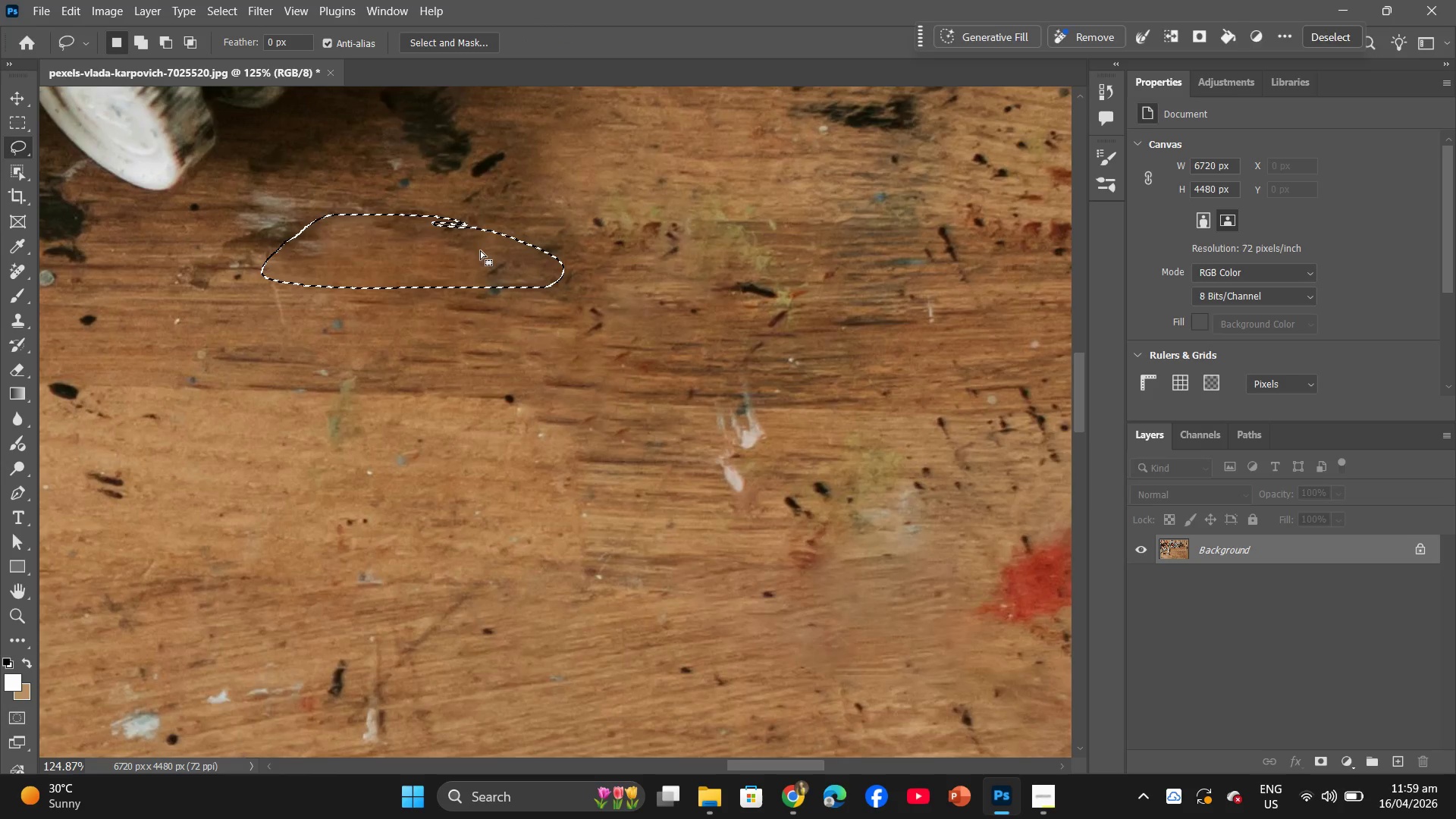 
left_click_drag(start_coordinate=[480, 250], to_coordinate=[407, 234])
 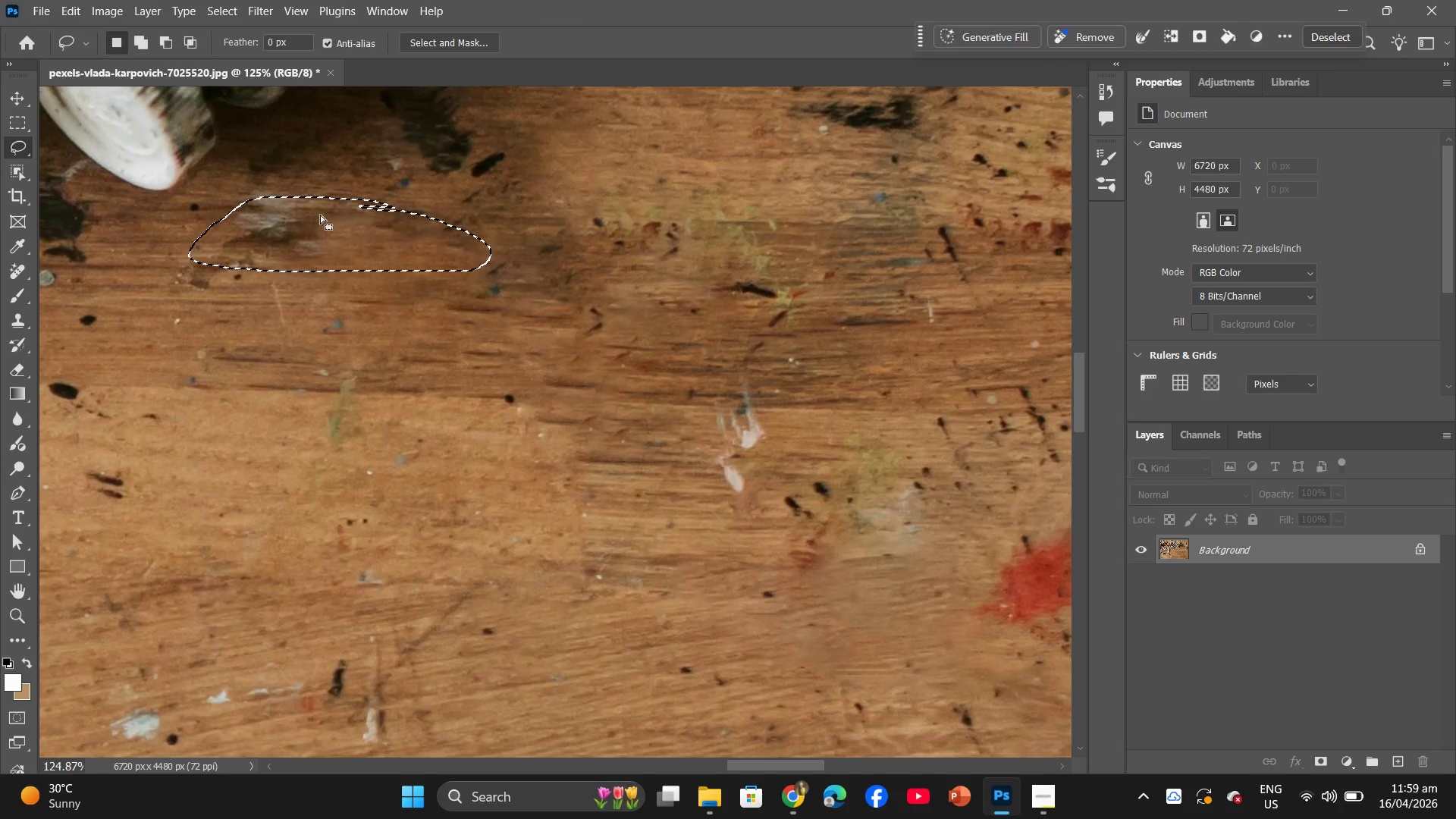 
right_click([320, 215])
 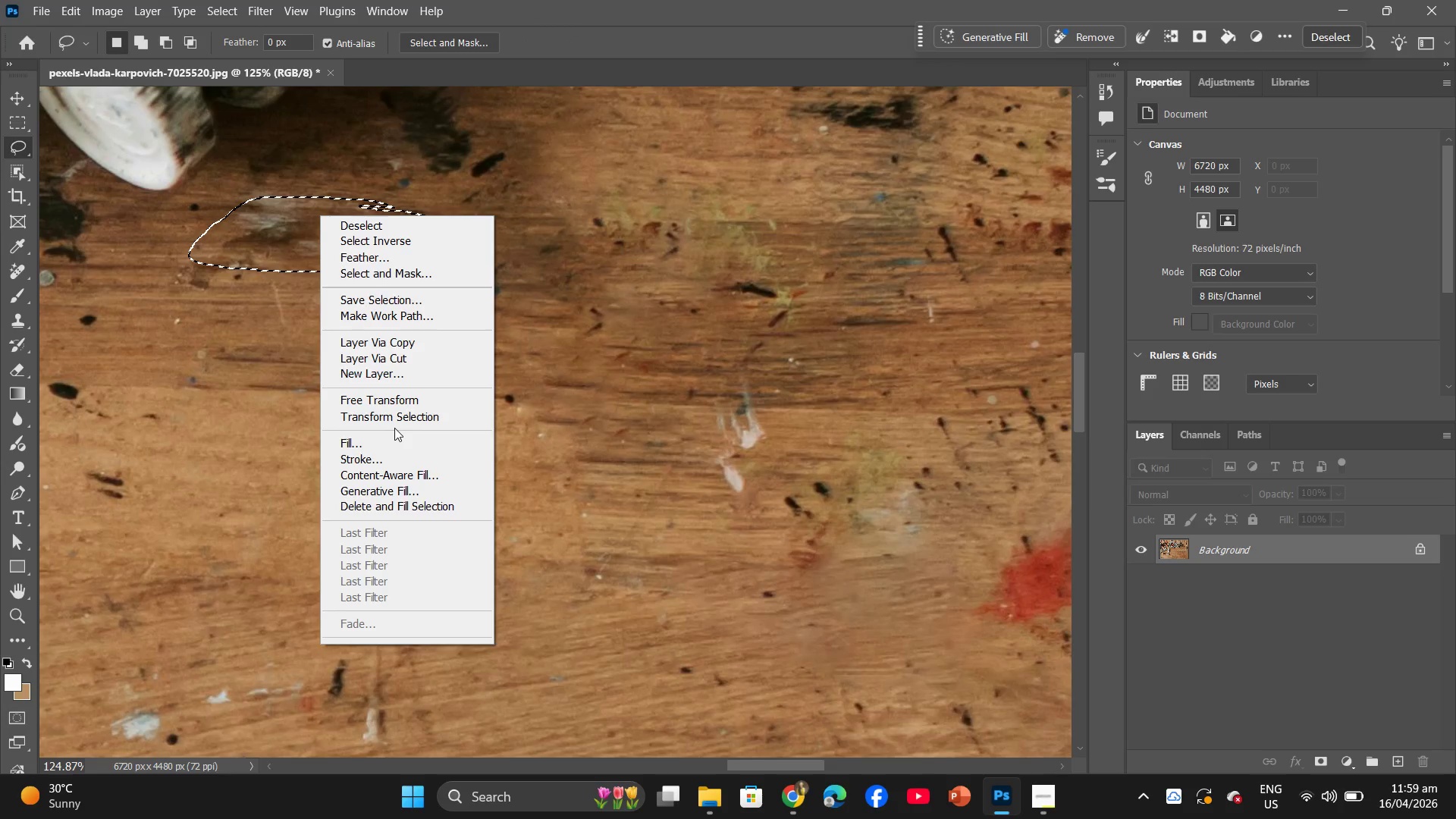 
left_click([394, 428])
 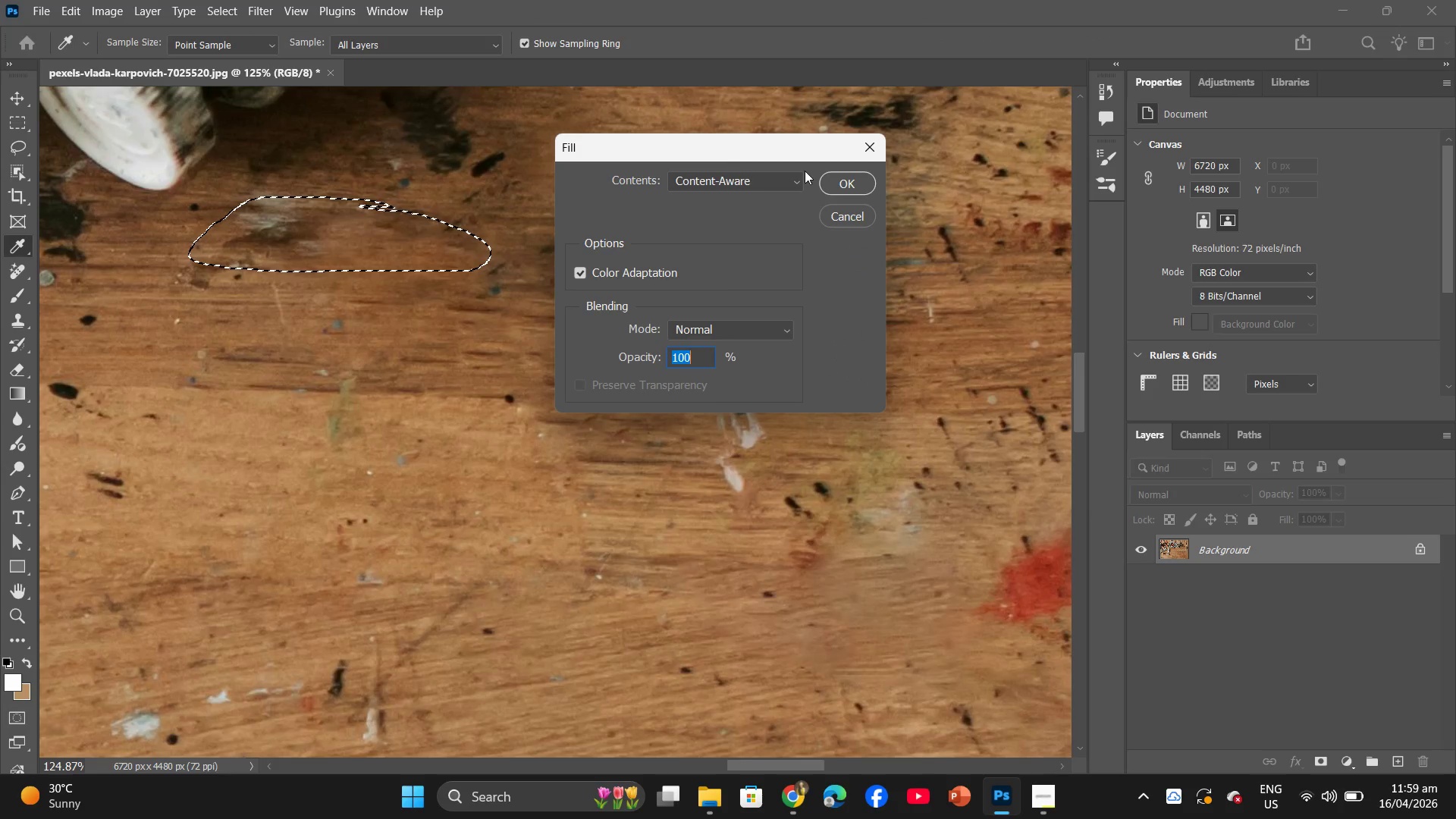 
left_click([845, 181])
 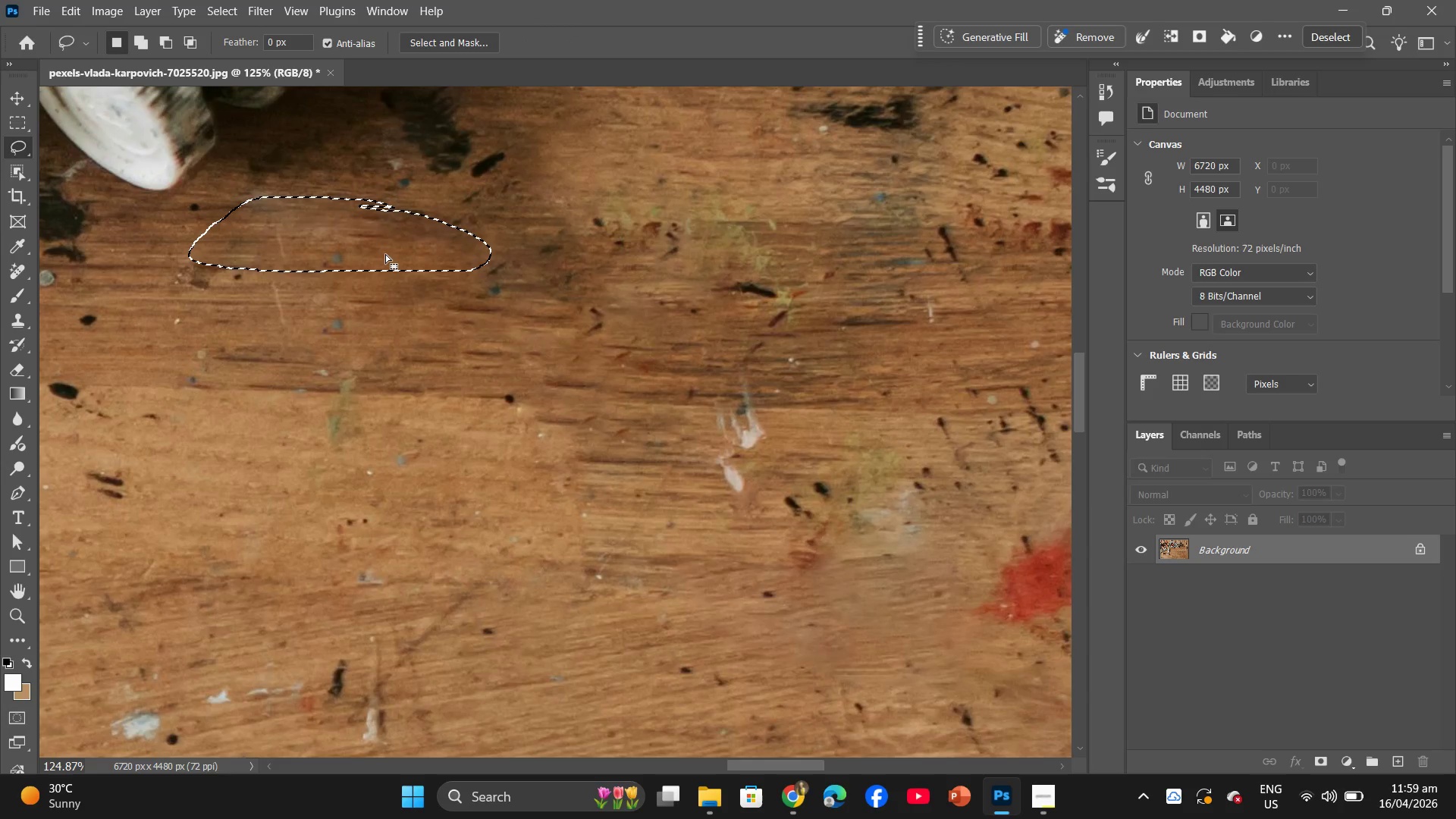 
left_click_drag(start_coordinate=[385, 254], to_coordinate=[777, 291])
 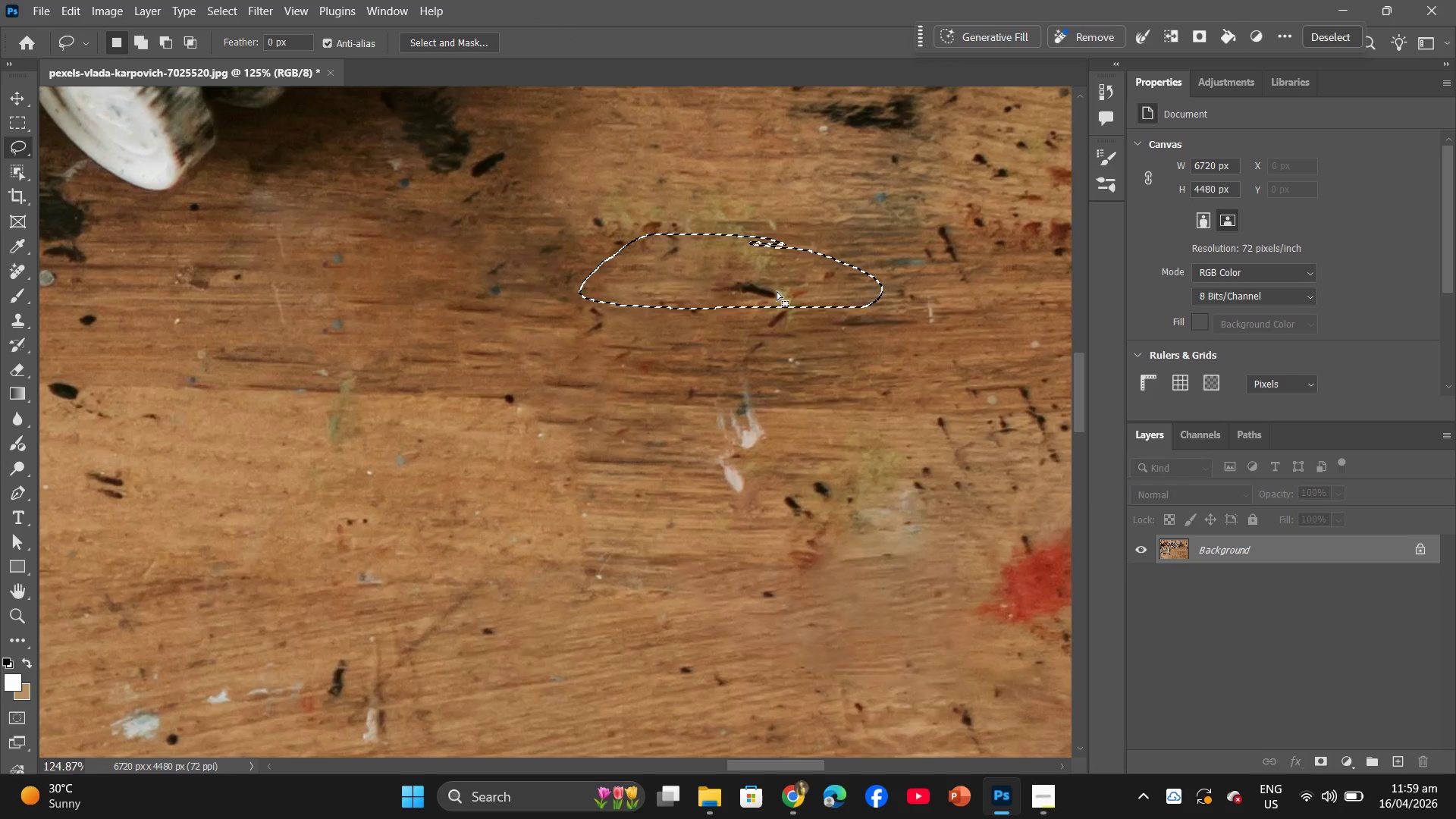 
right_click([777, 291])
 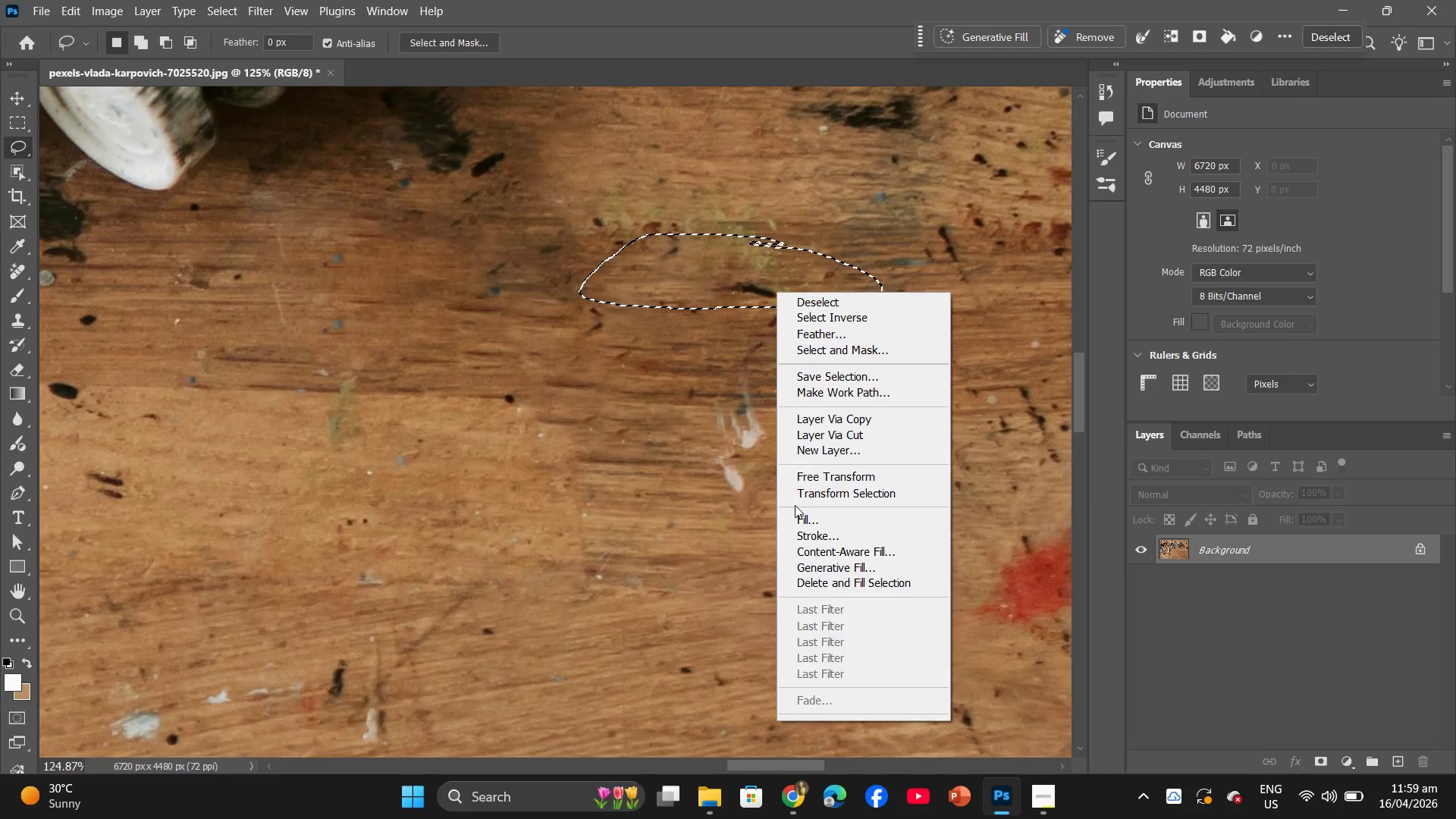 
left_click([797, 512])
 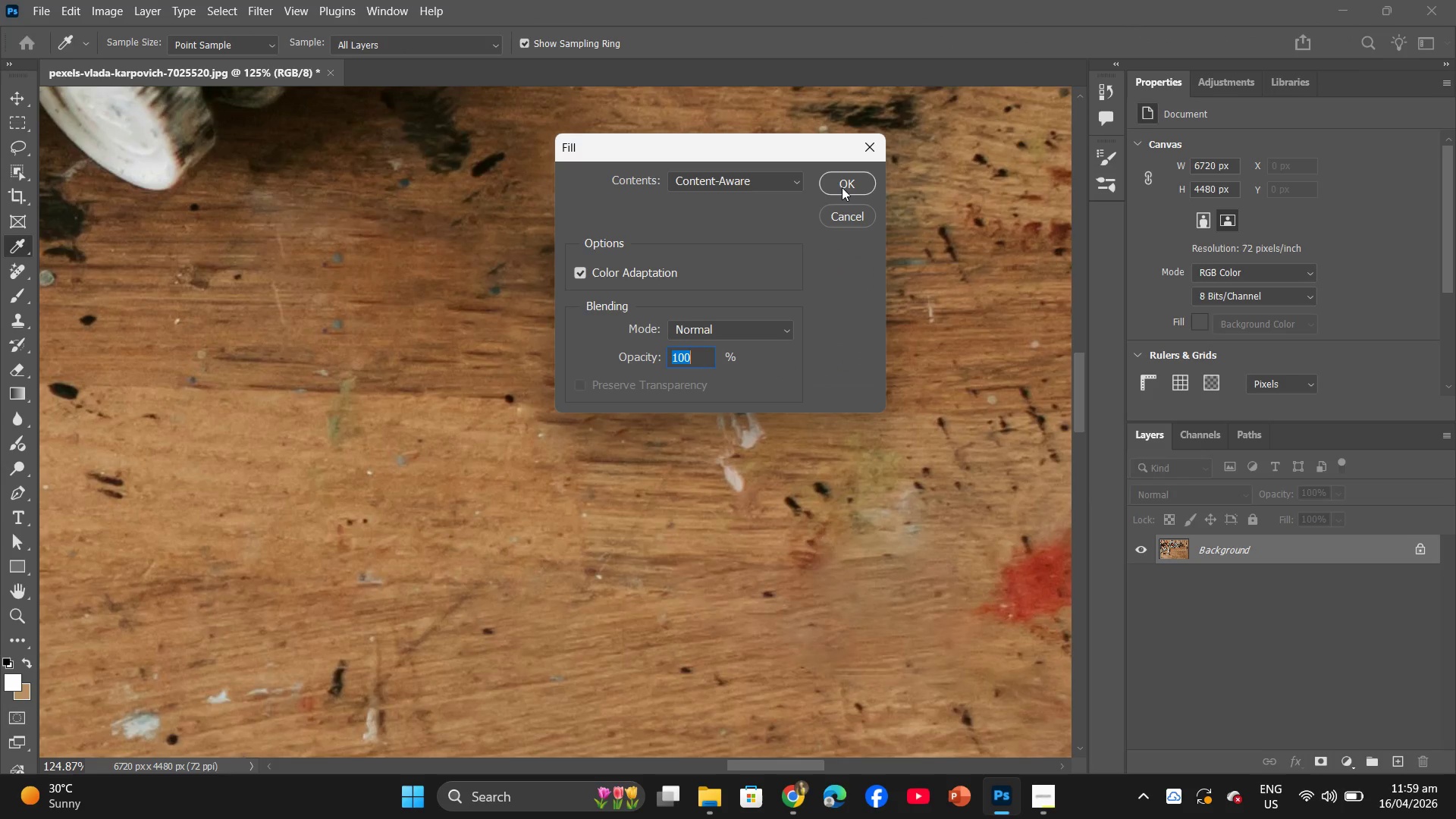 
left_click([842, 187])
 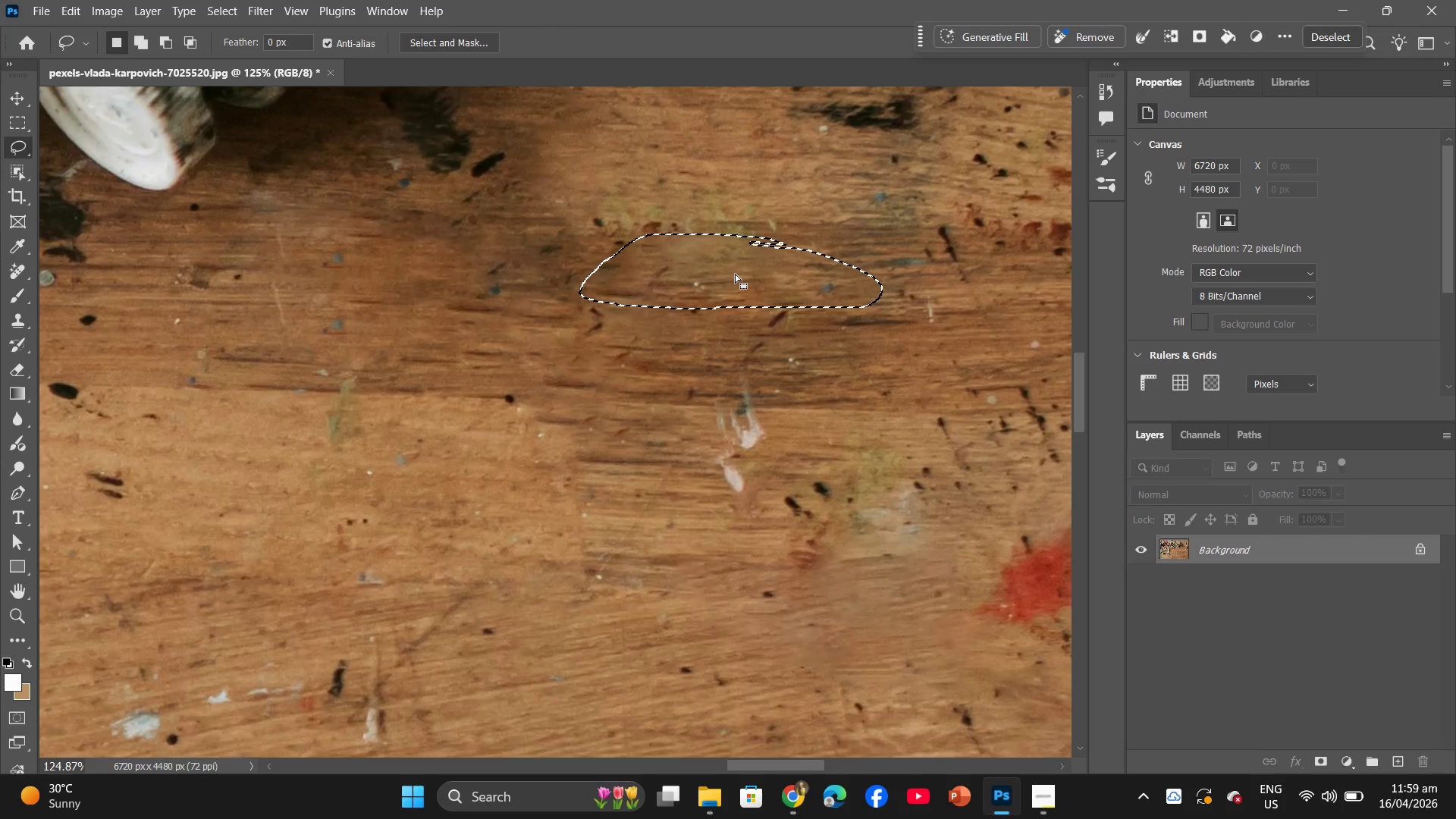 
left_click_drag(start_coordinate=[735, 274], to_coordinate=[734, 366])
 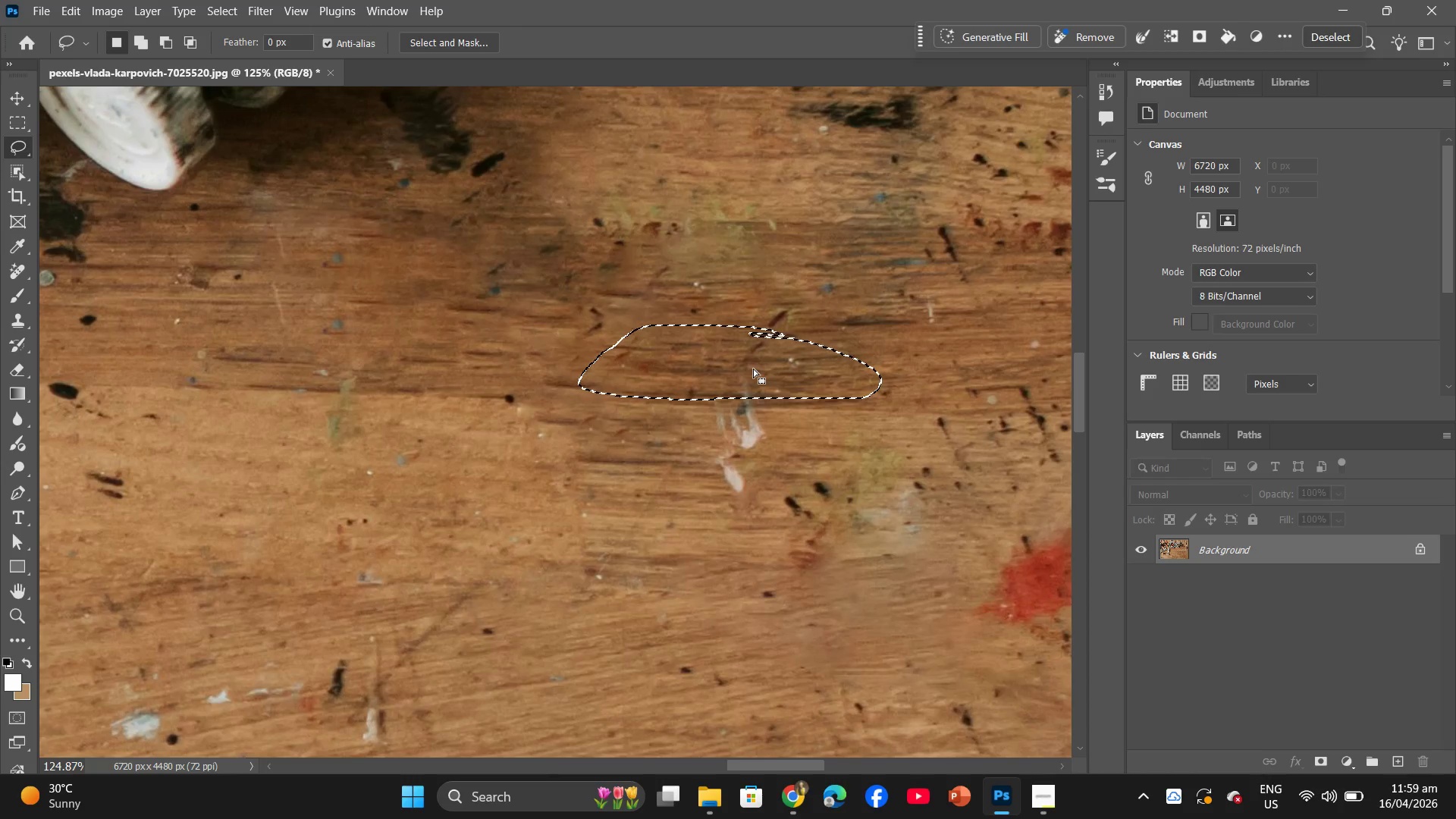 
right_click([753, 369])
 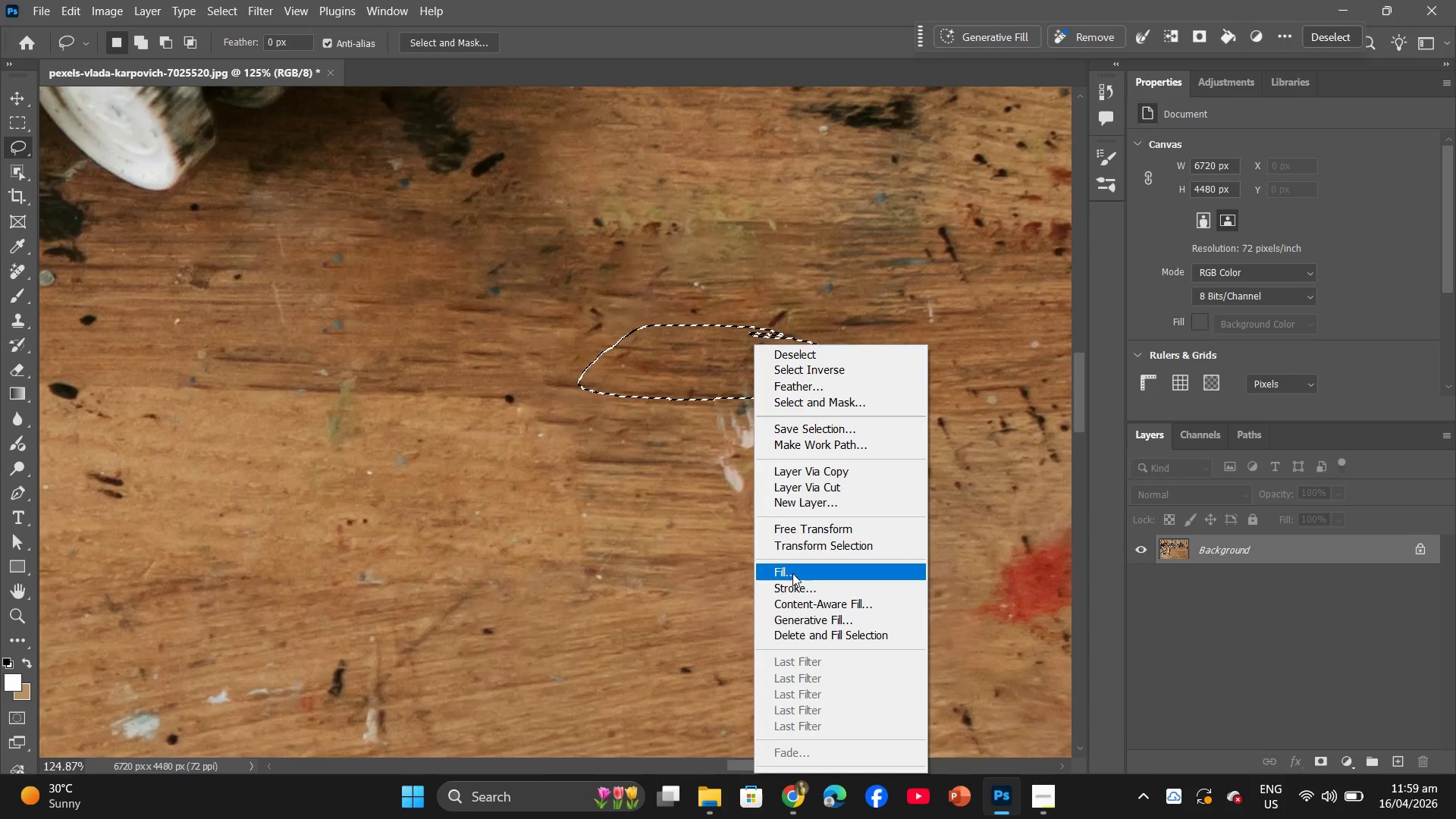 
left_click([792, 572])
 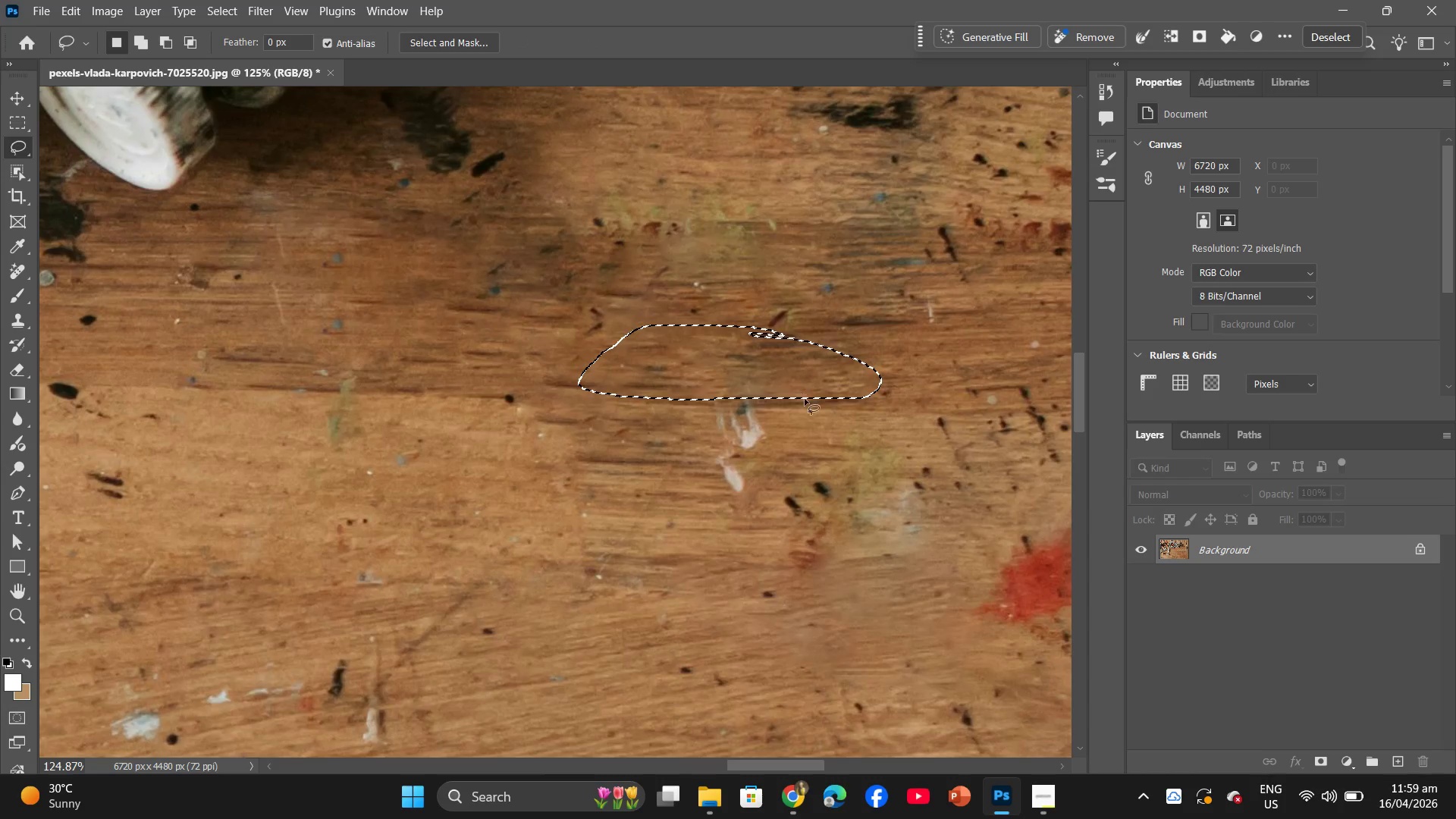 
left_click_drag(start_coordinate=[740, 386], to_coordinate=[742, 452])
 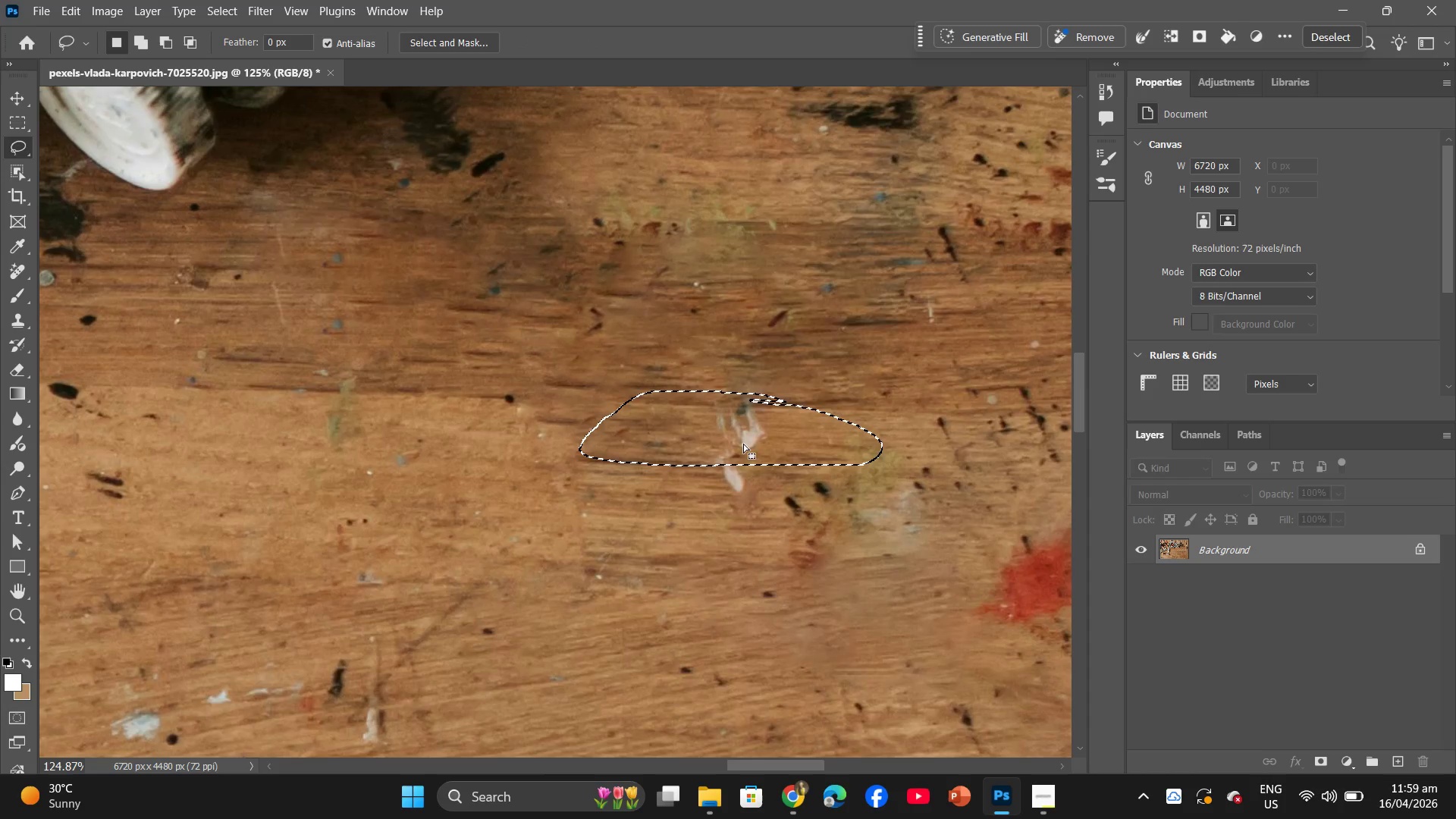 
right_click([743, 444])
 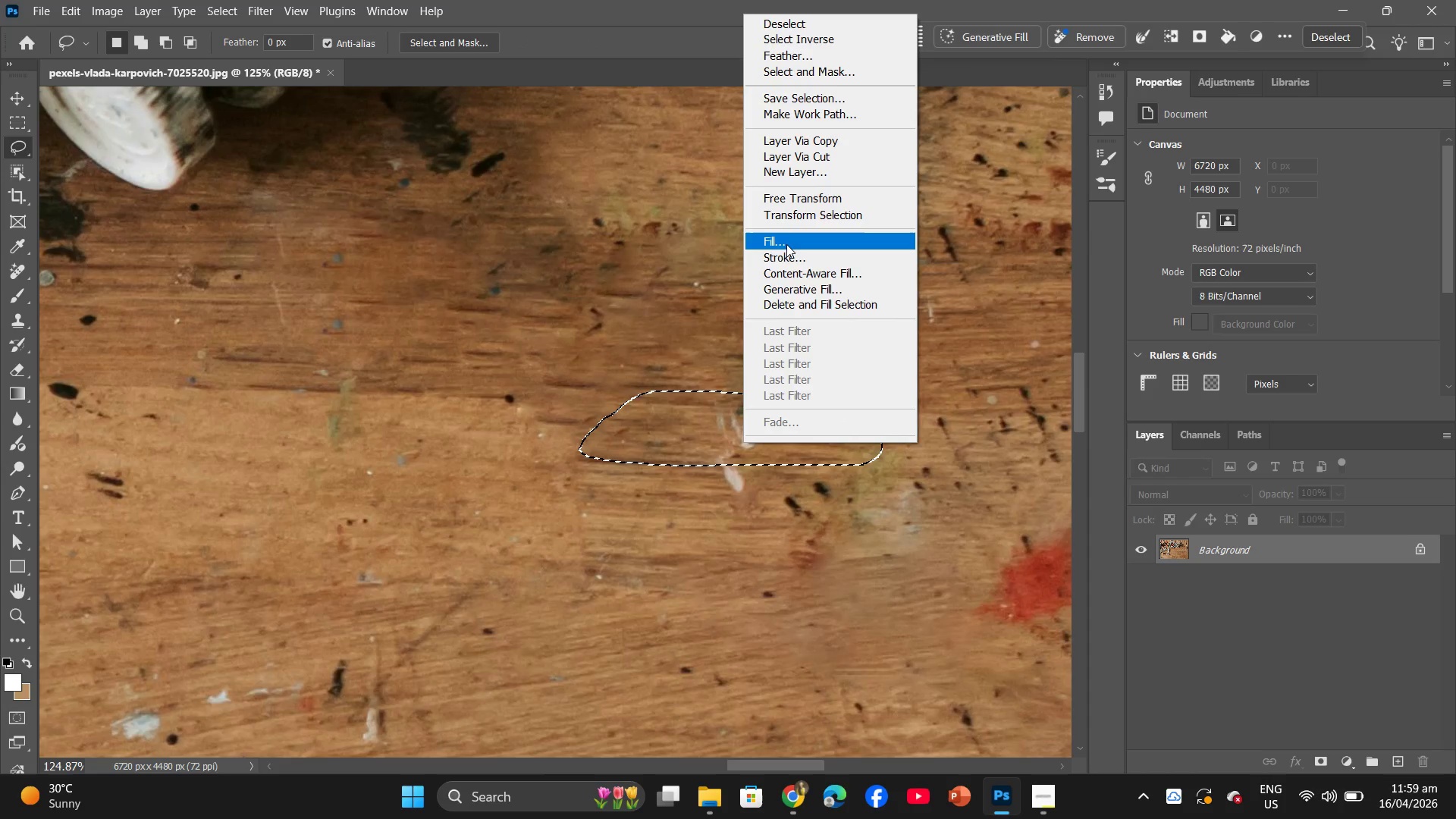 
left_click([786, 239])
 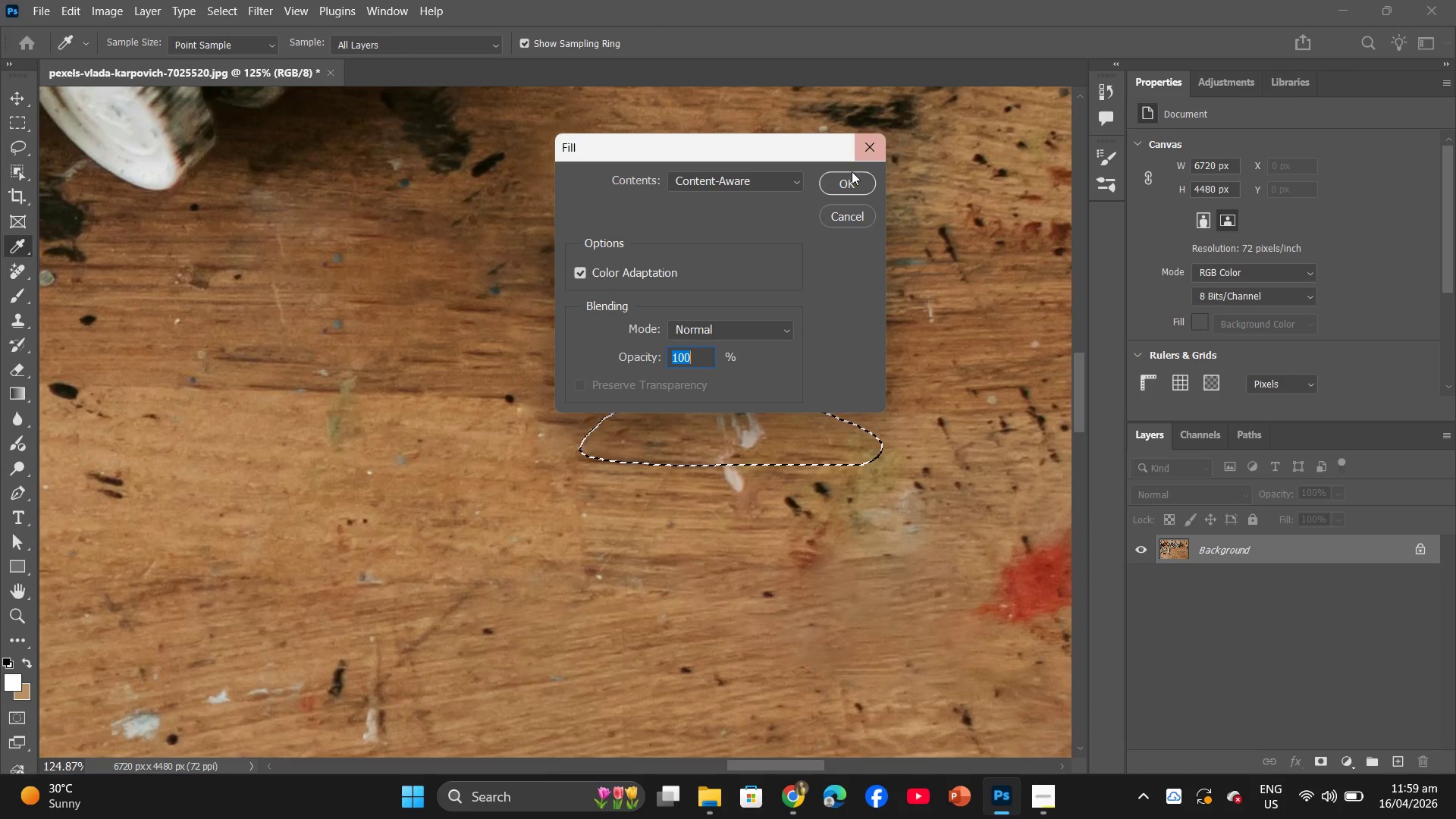 
left_click_drag(start_coordinate=[849, 192], to_coordinate=[849, 198])
 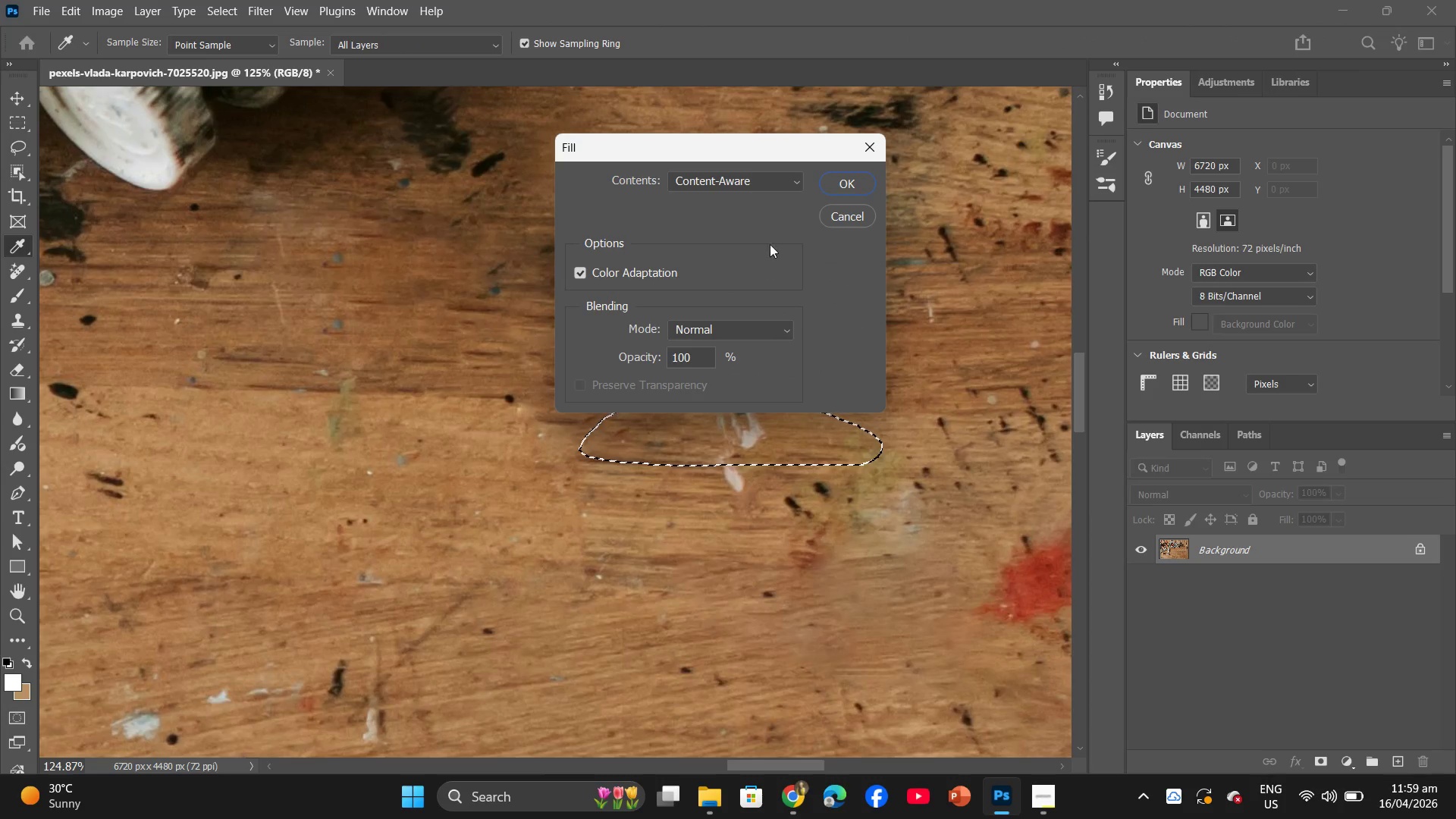 
left_click([862, 191])
 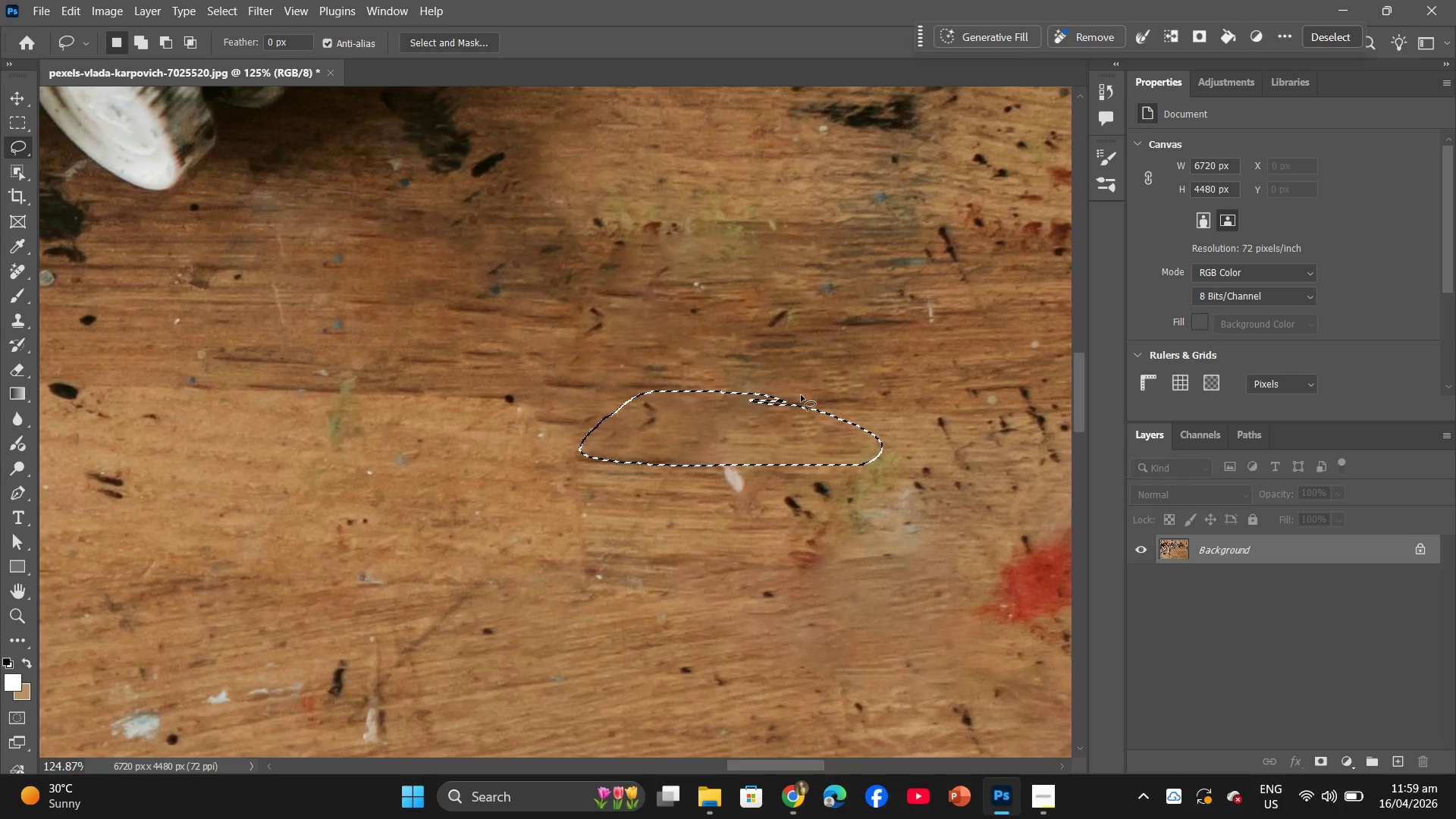 
hold_key(key=AltLeft, duration=0.88)
 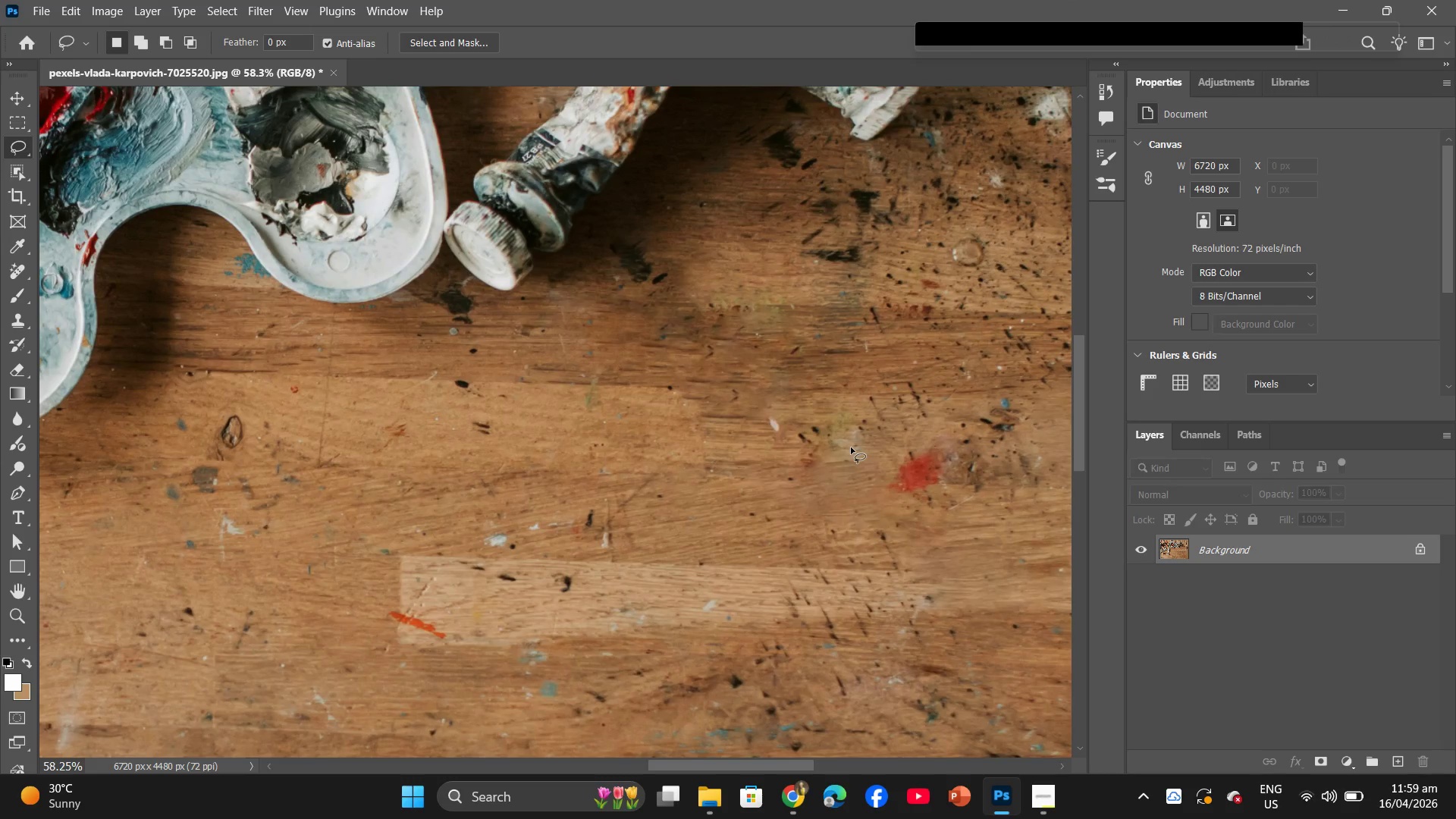 
left_click([813, 453])
 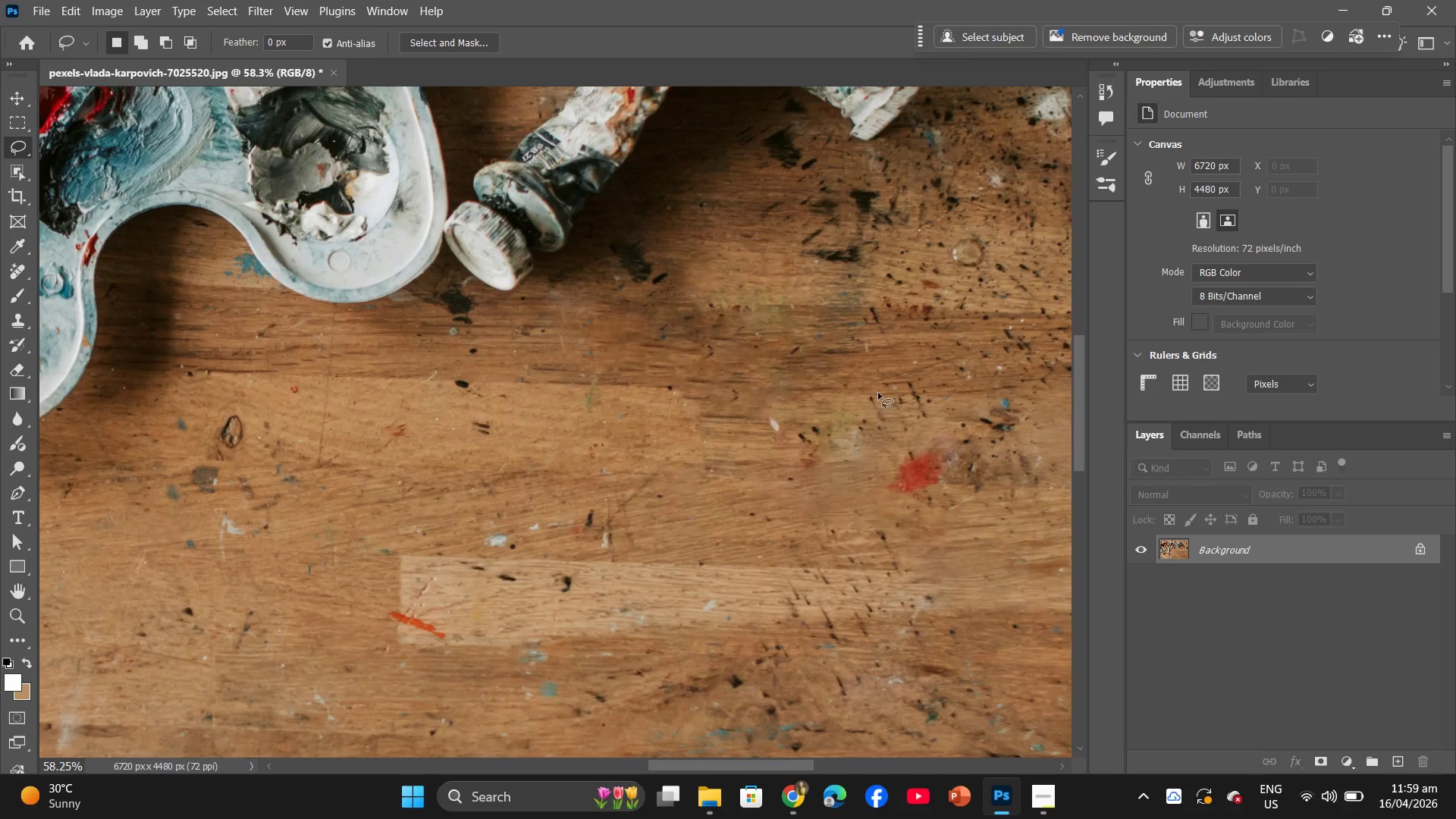 
scroll: coordinate [808, 381], scroll_direction: down, amount: 8.0
 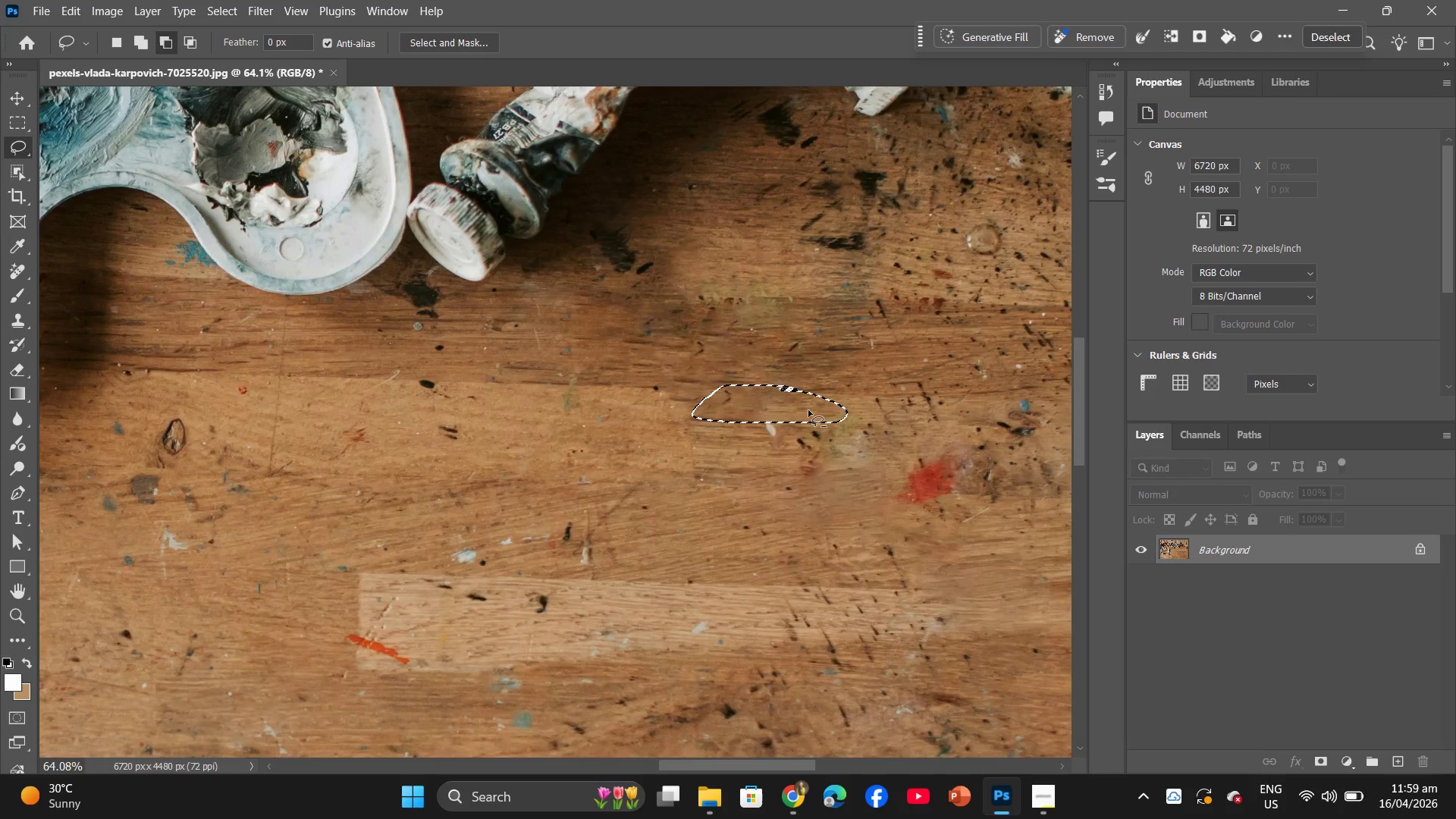 
hold_key(key=AltLeft, duration=2.58)
scroll: coordinate [940, 388], scroll_direction: down, amount: 17.0
 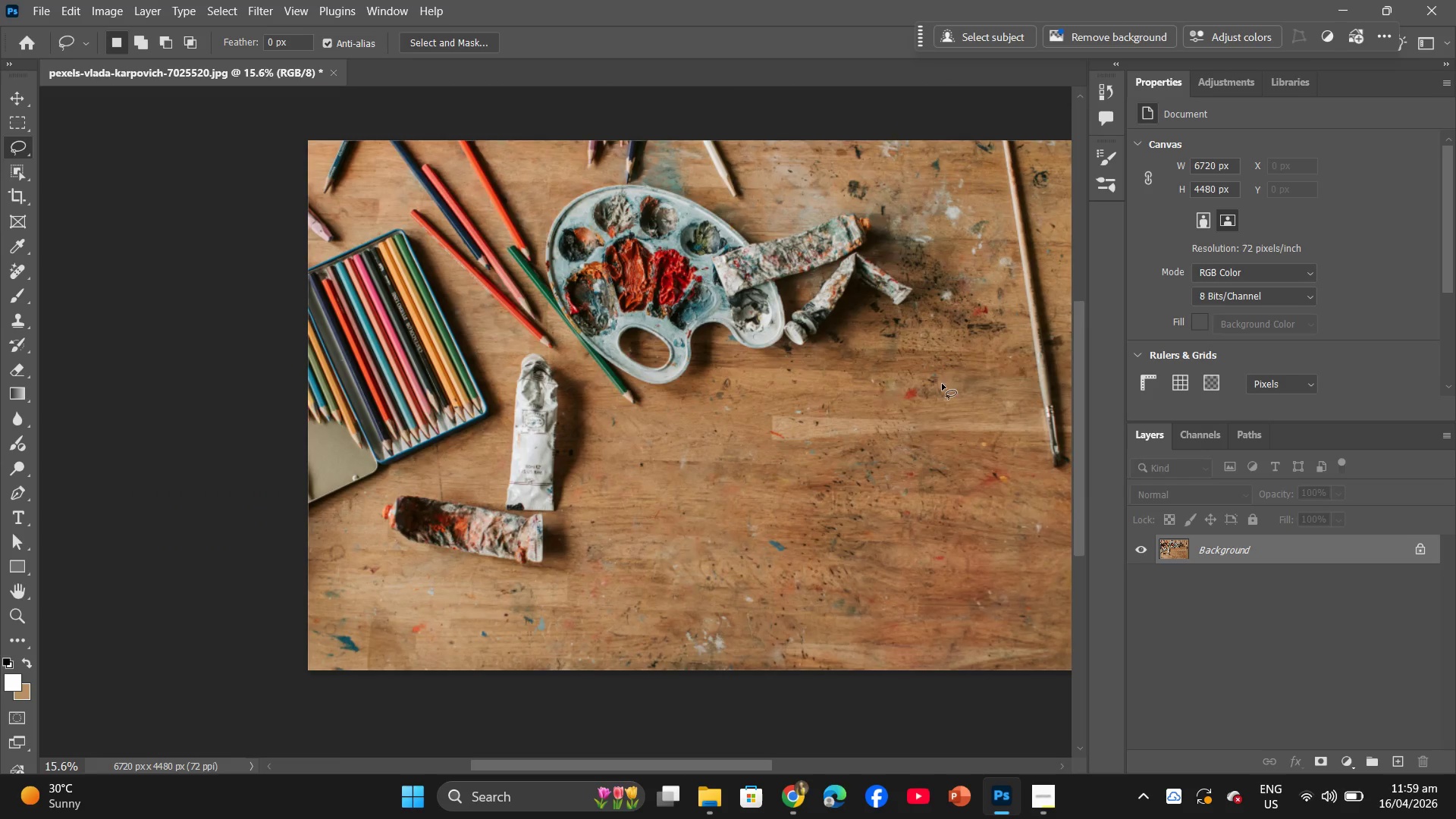 
hold_key(key=AltLeft, duration=1.84)
scroll: coordinate [338, 401], scroll_direction: up, amount: 20.0
 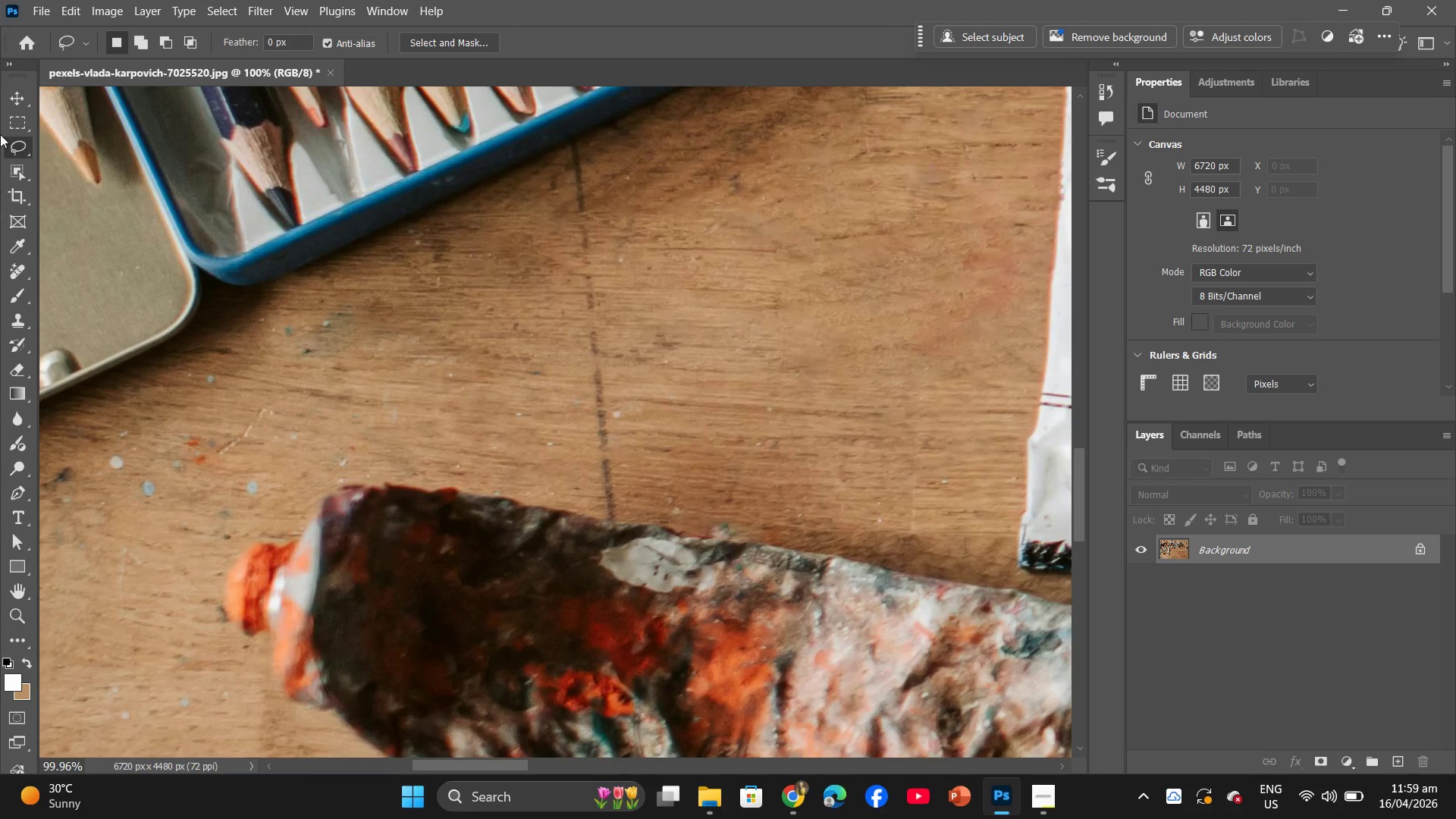 
wait(5.27)
 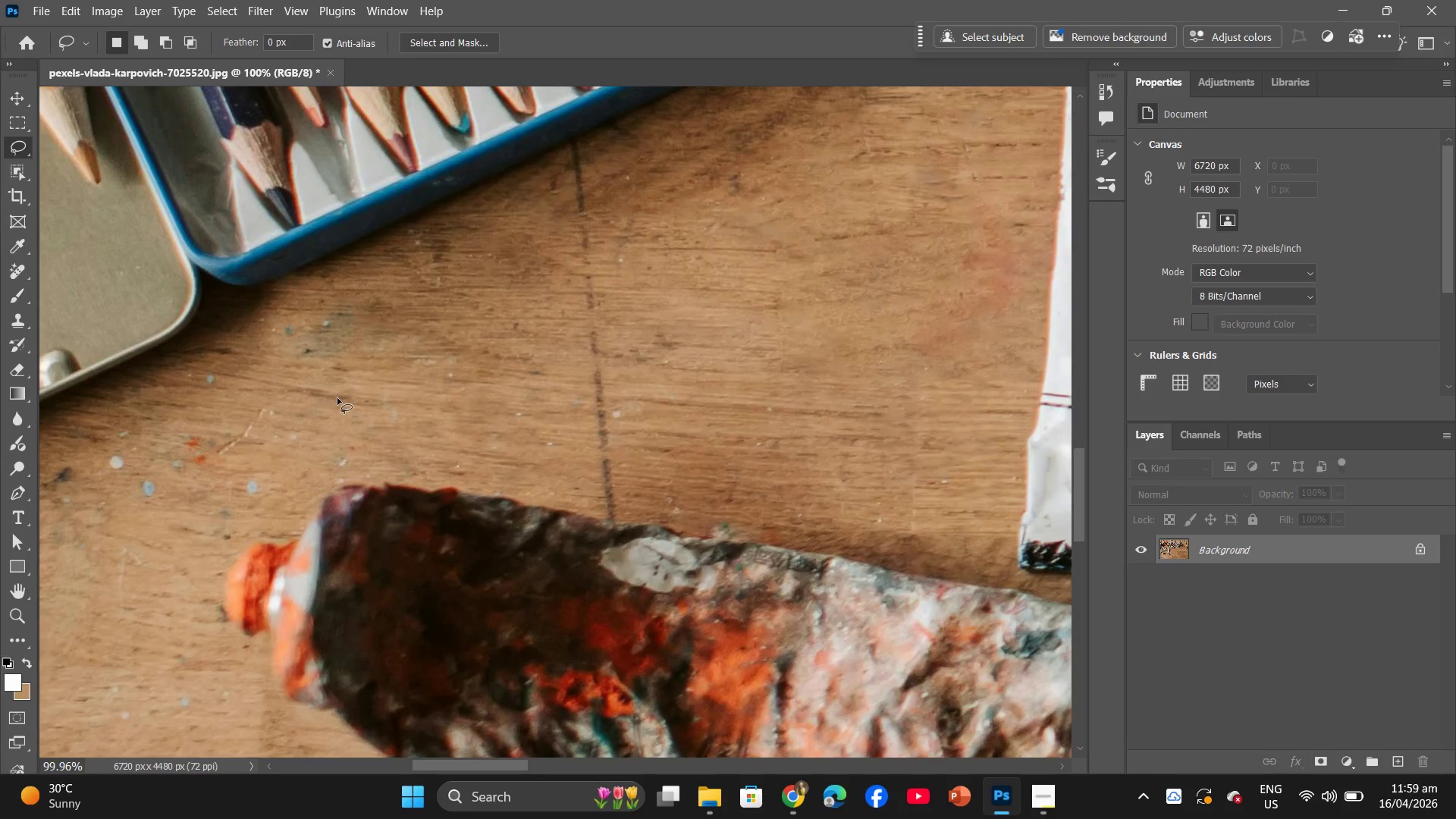 
left_click_drag(start_coordinate=[330, 314], to_coordinate=[329, 309])
 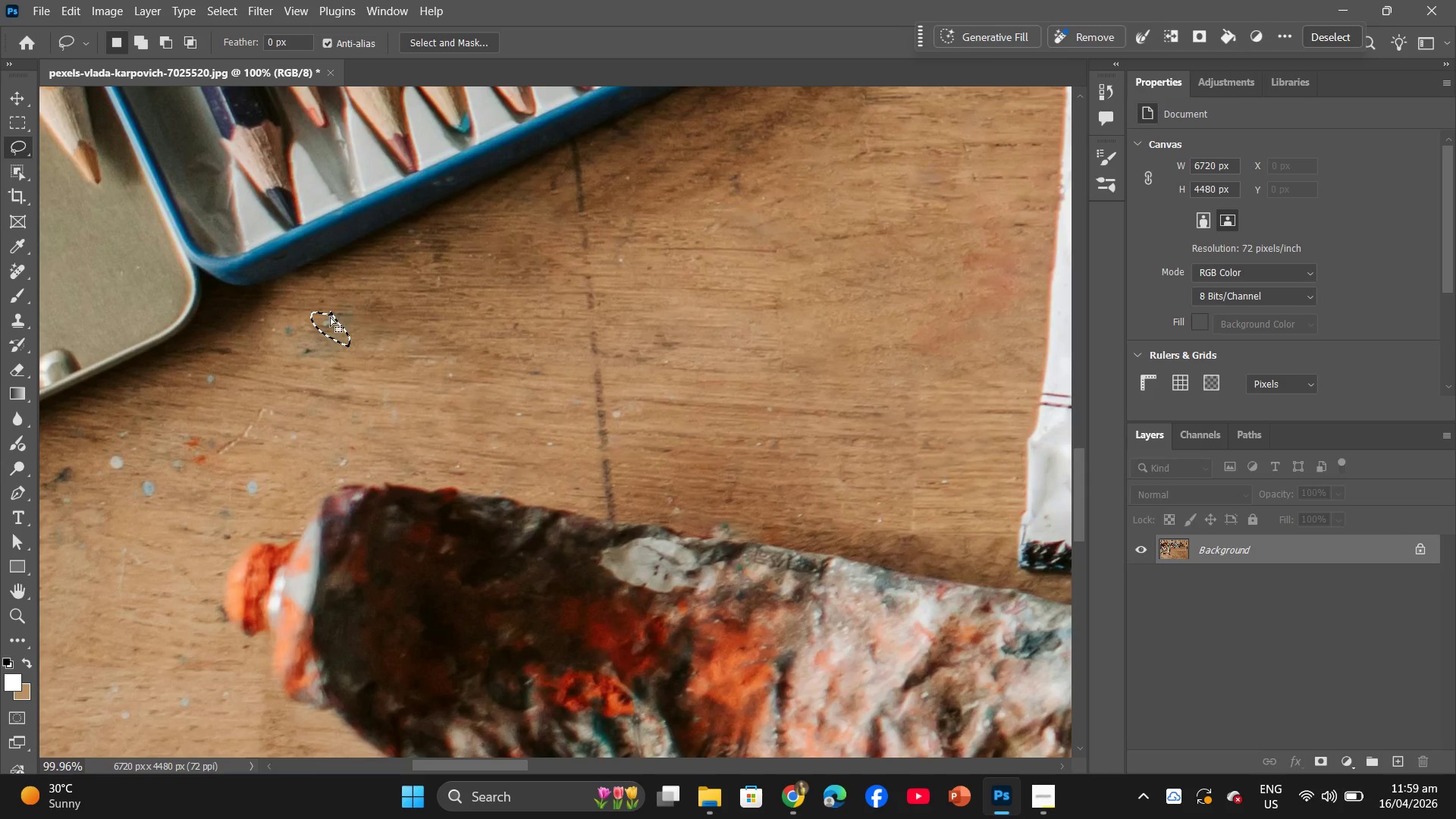 
right_click([330, 319])
 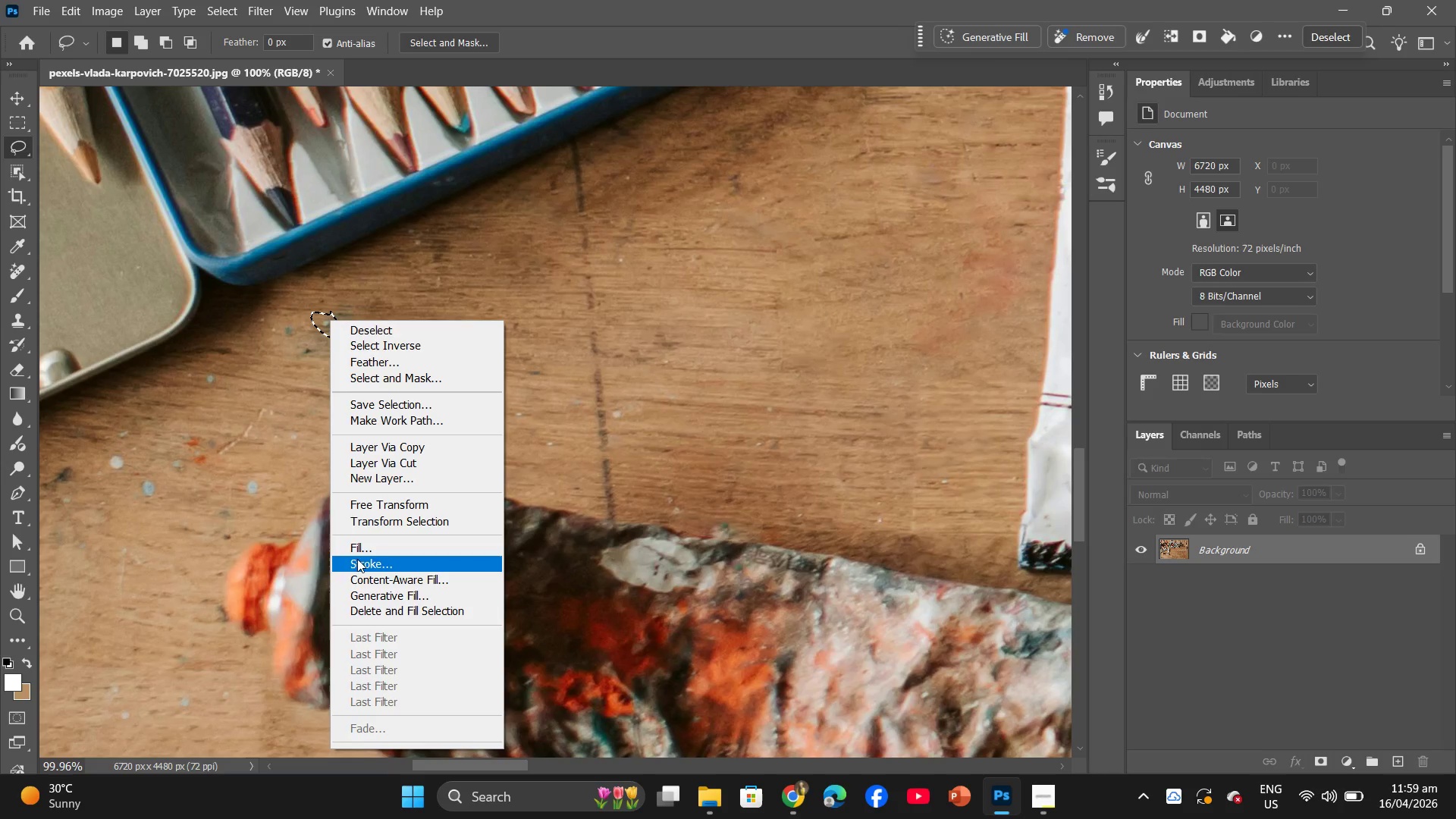 
left_click([362, 555])
 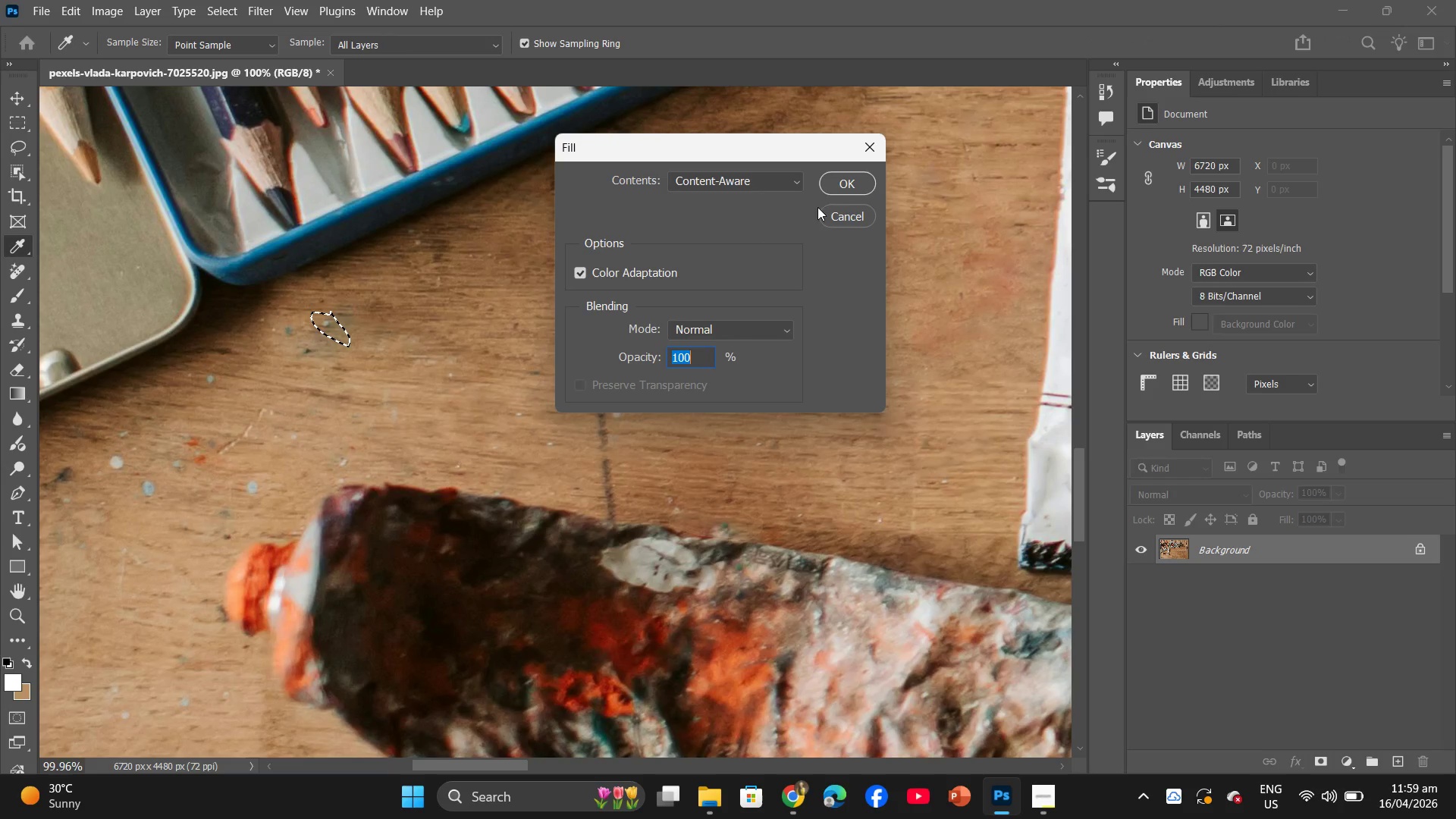 
left_click([857, 189])
 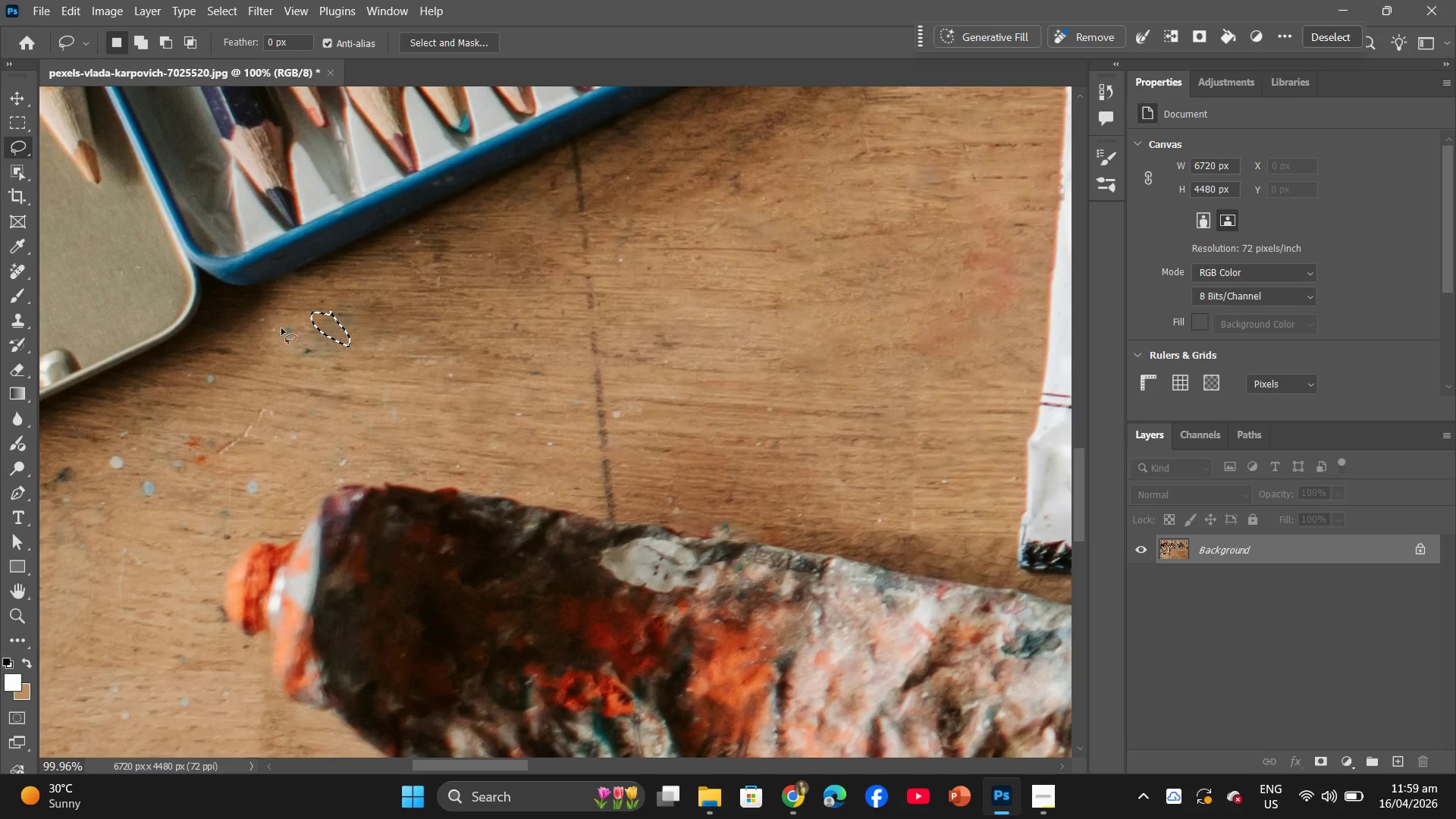 
left_click_drag(start_coordinate=[300, 313], to_coordinate=[299, 300])
 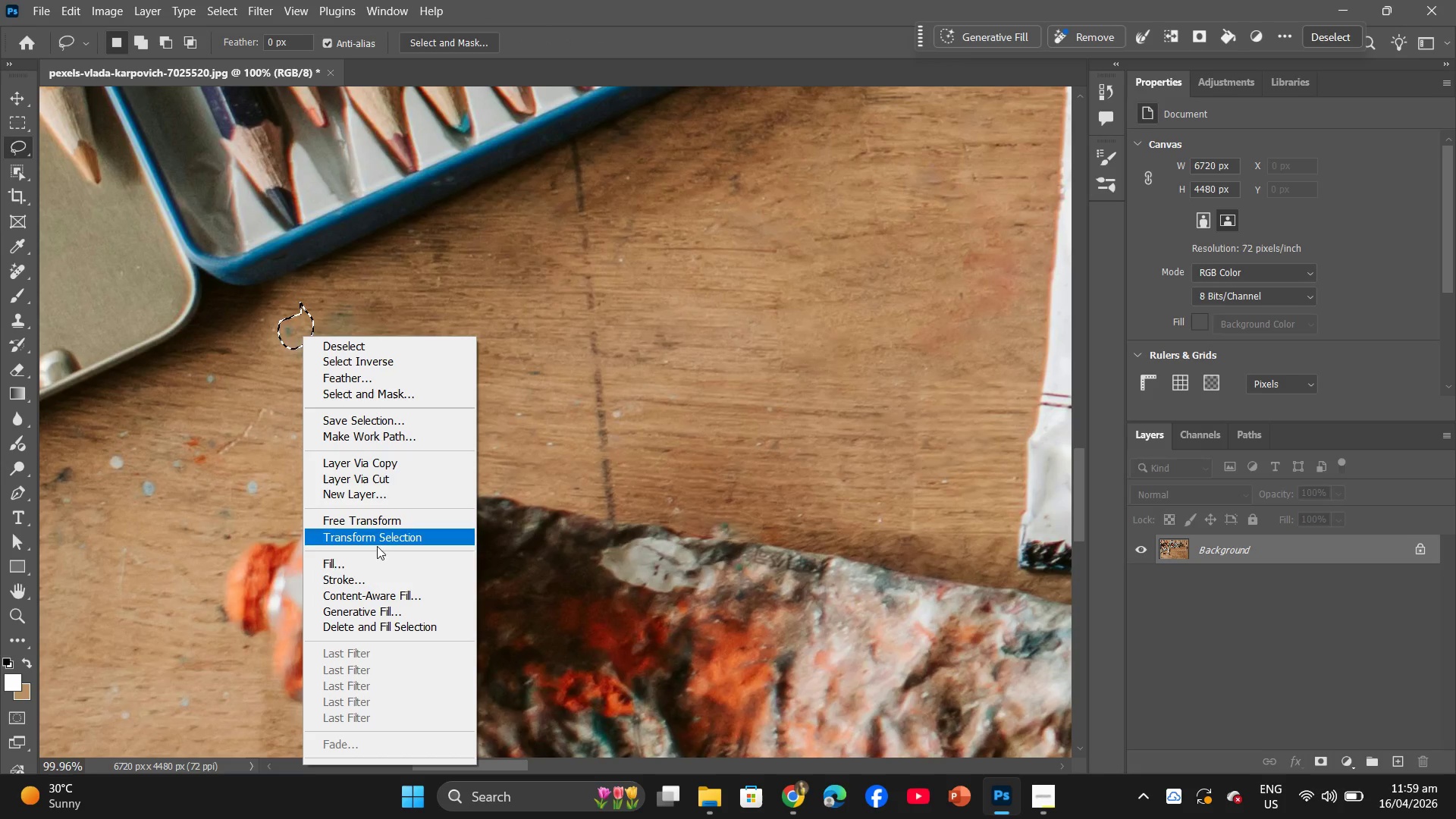 
left_click([377, 564])
 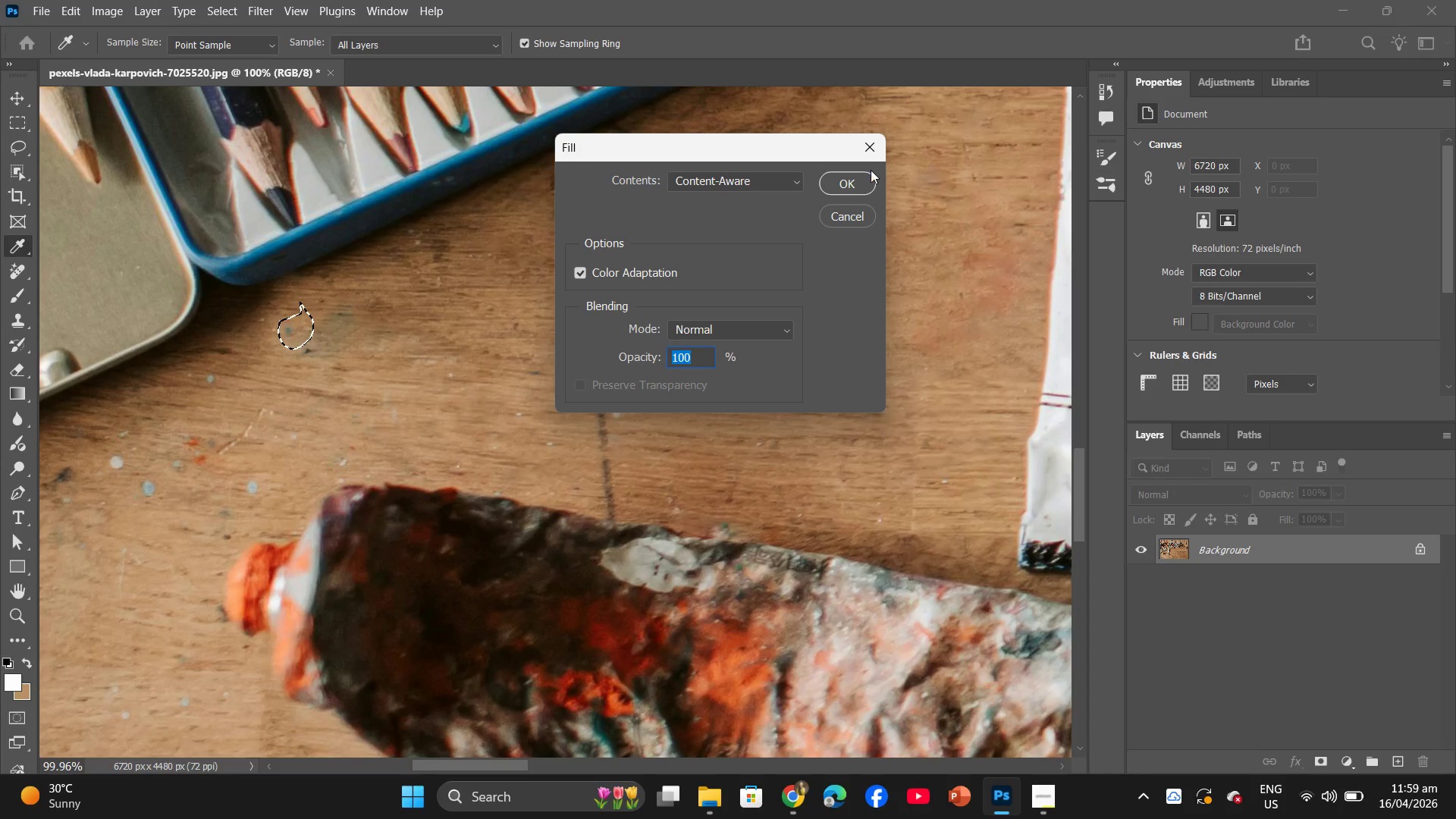 
left_click([854, 192])
 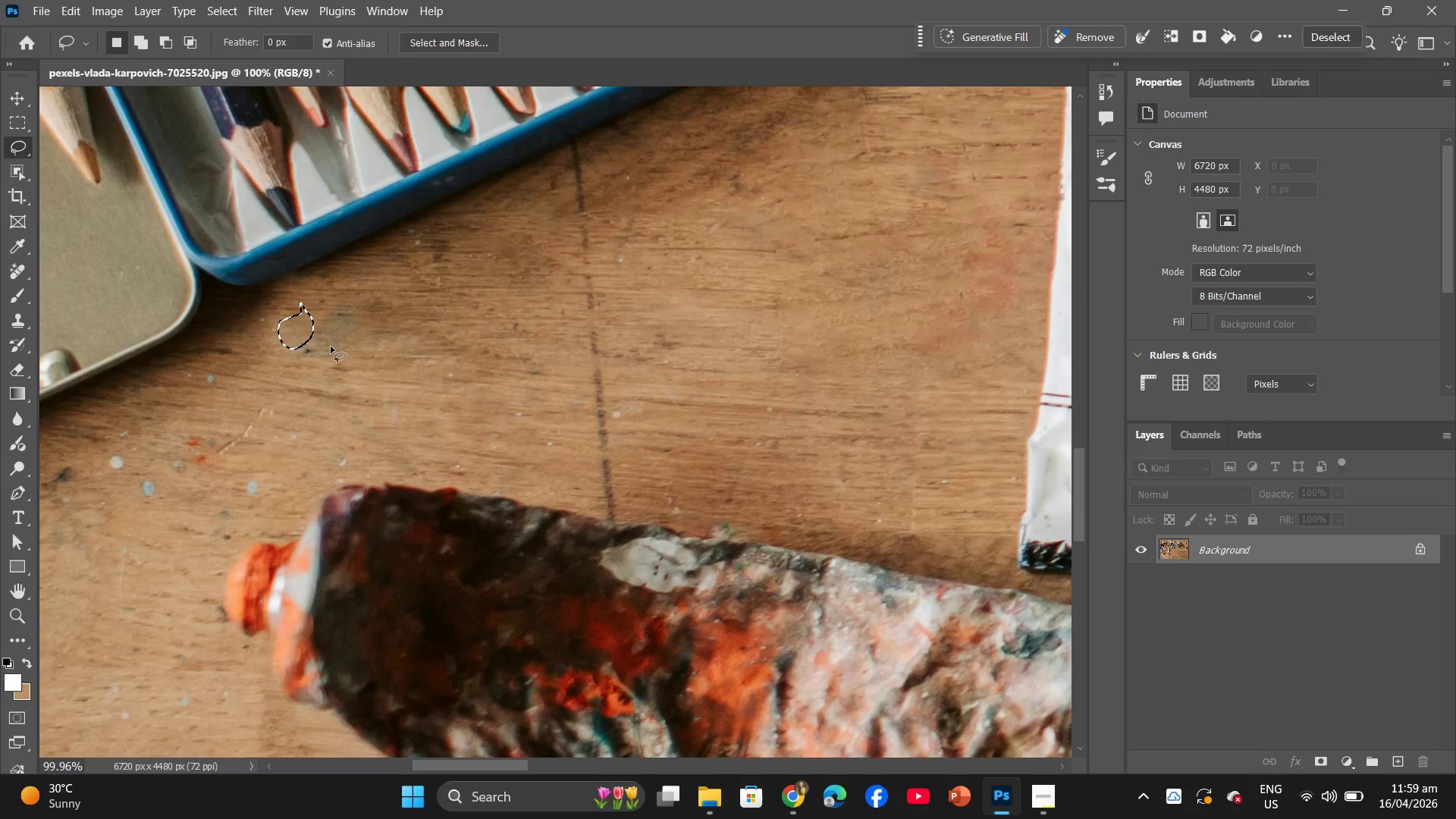 
left_click_drag(start_coordinate=[312, 336], to_coordinate=[313, 347])
 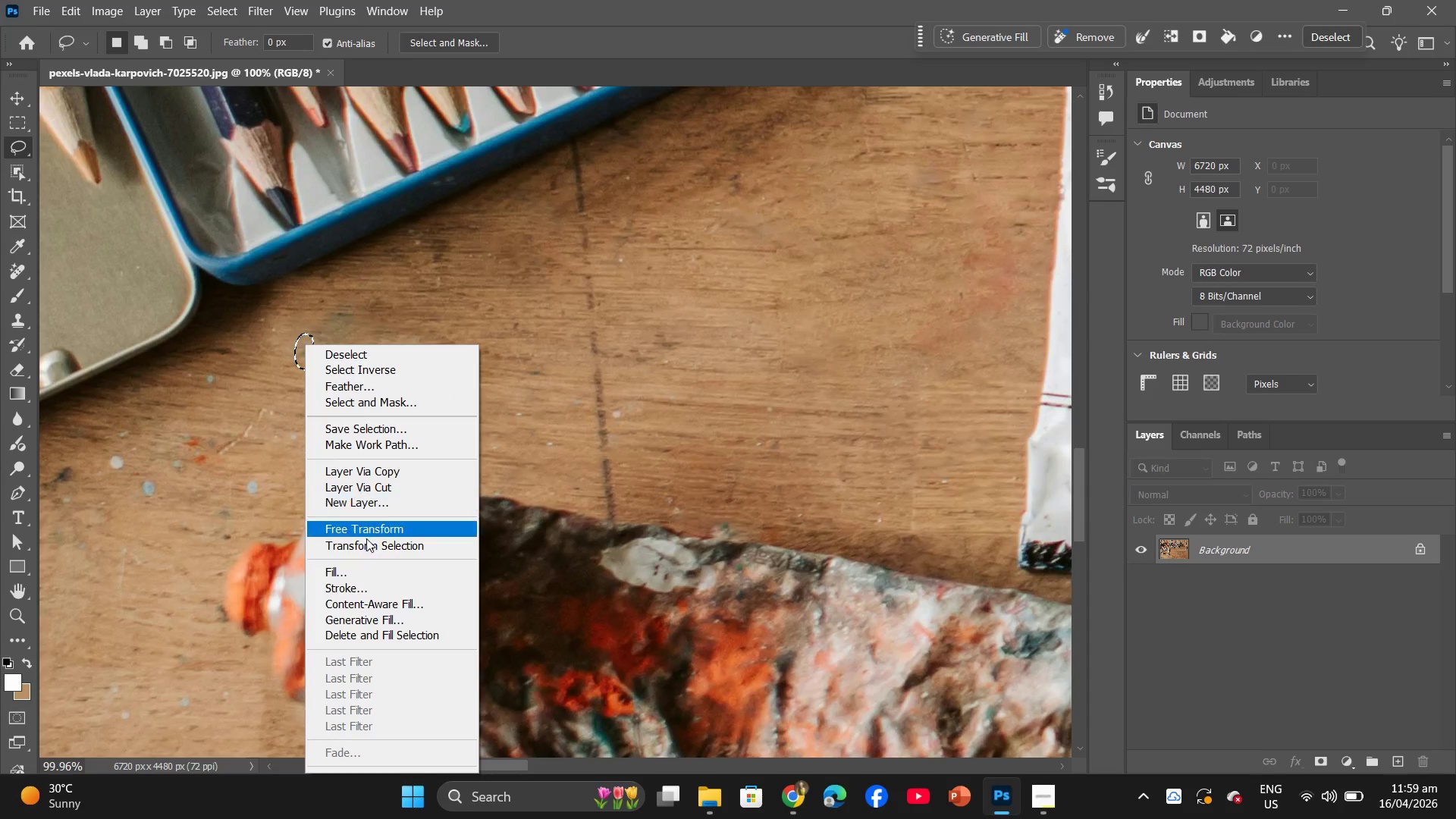 
left_click([371, 573])
 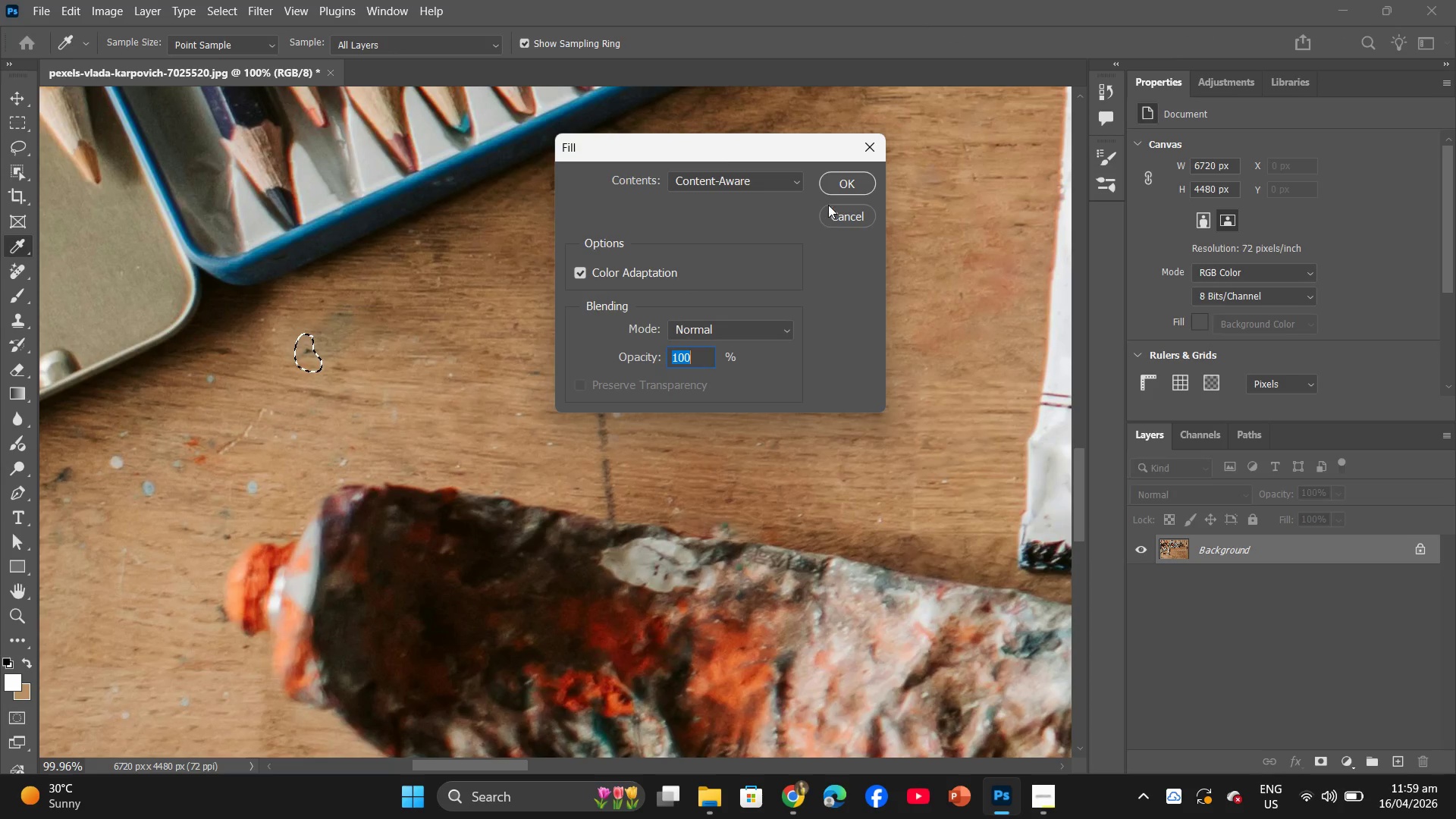 
left_click([840, 187])
 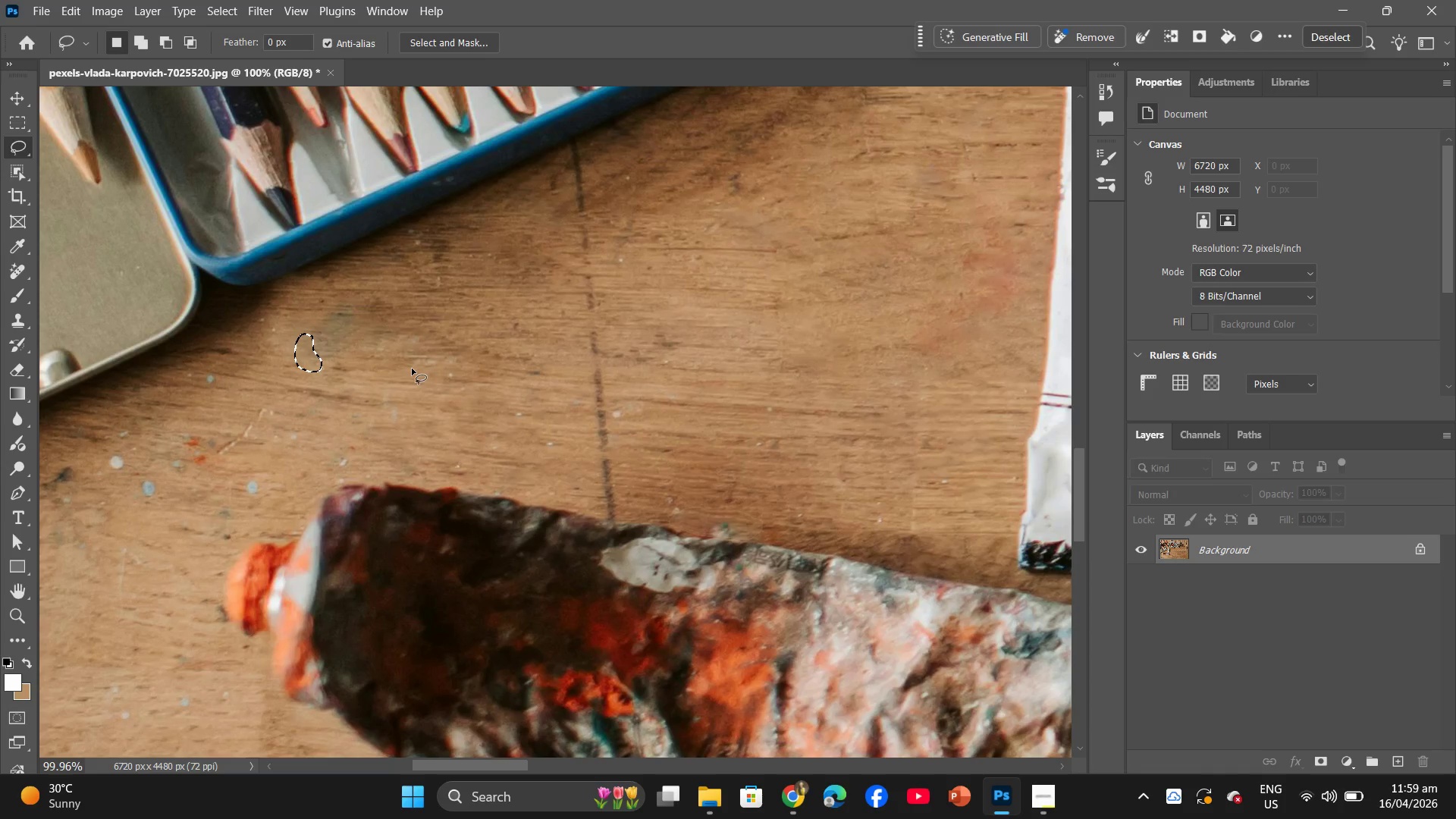 
hold_key(key=Space, duration=0.83)
 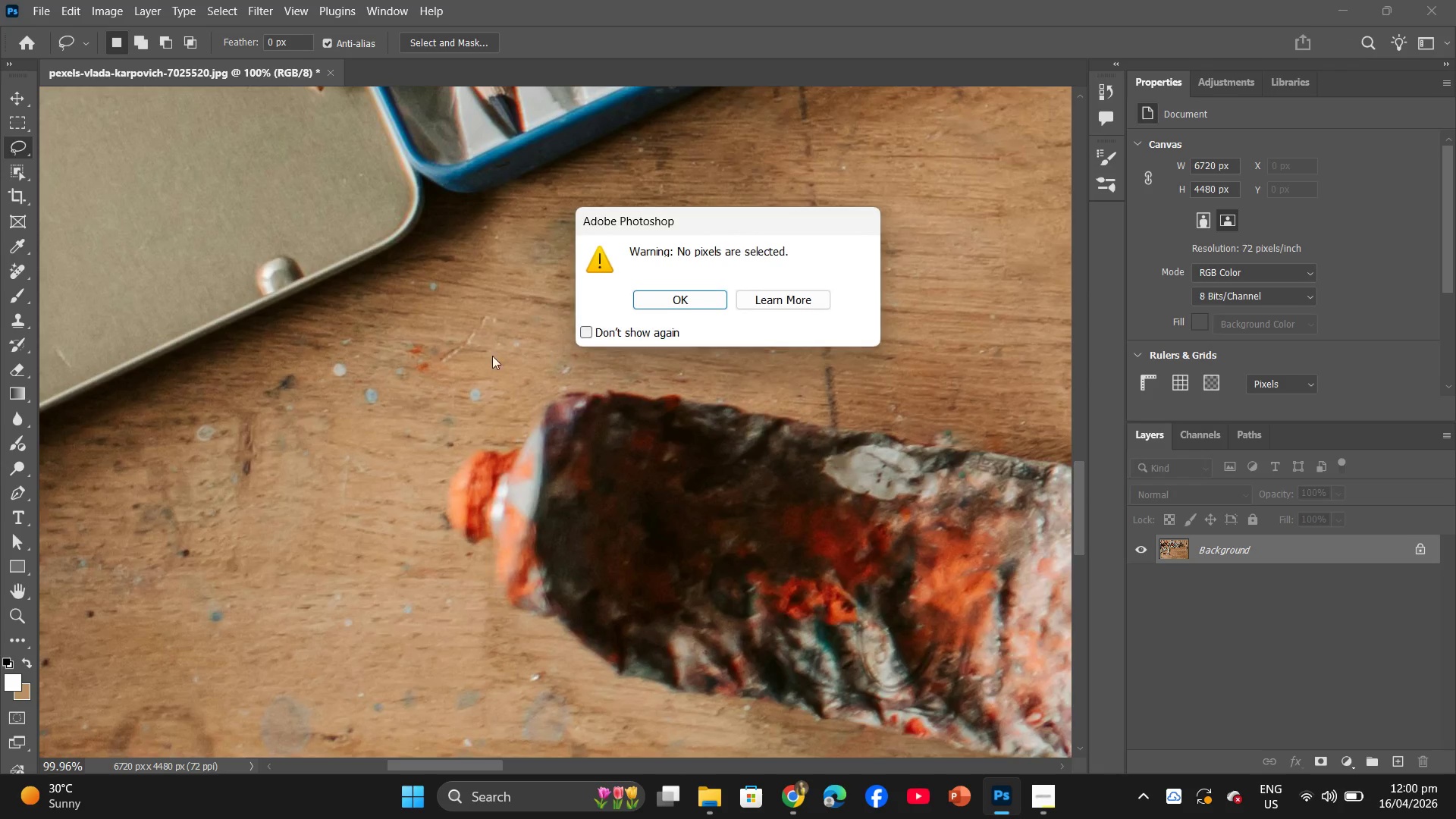 
left_click_drag(start_coordinate=[412, 369], to_coordinate=[635, 276])
 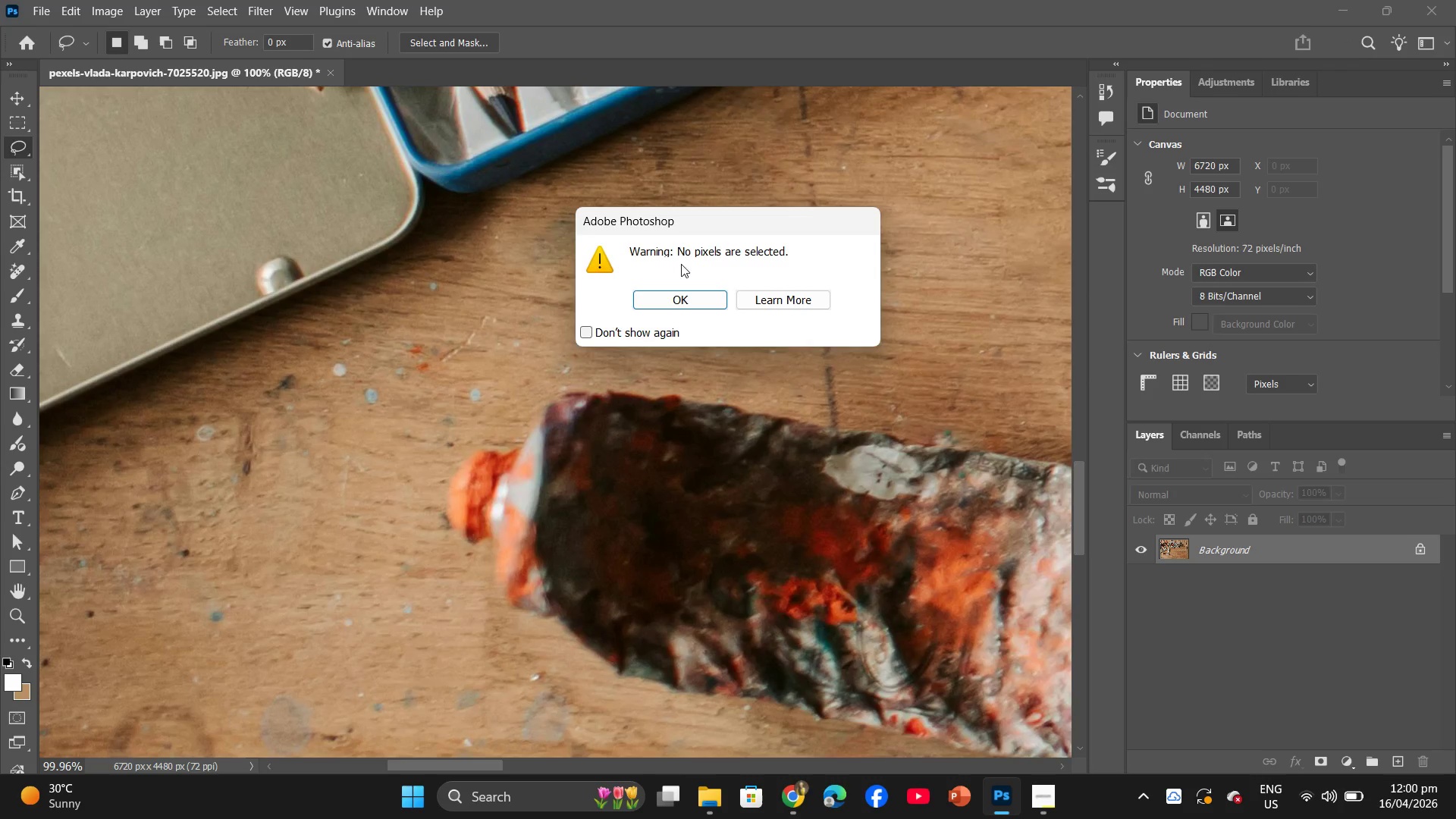 
left_click([673, 297])
 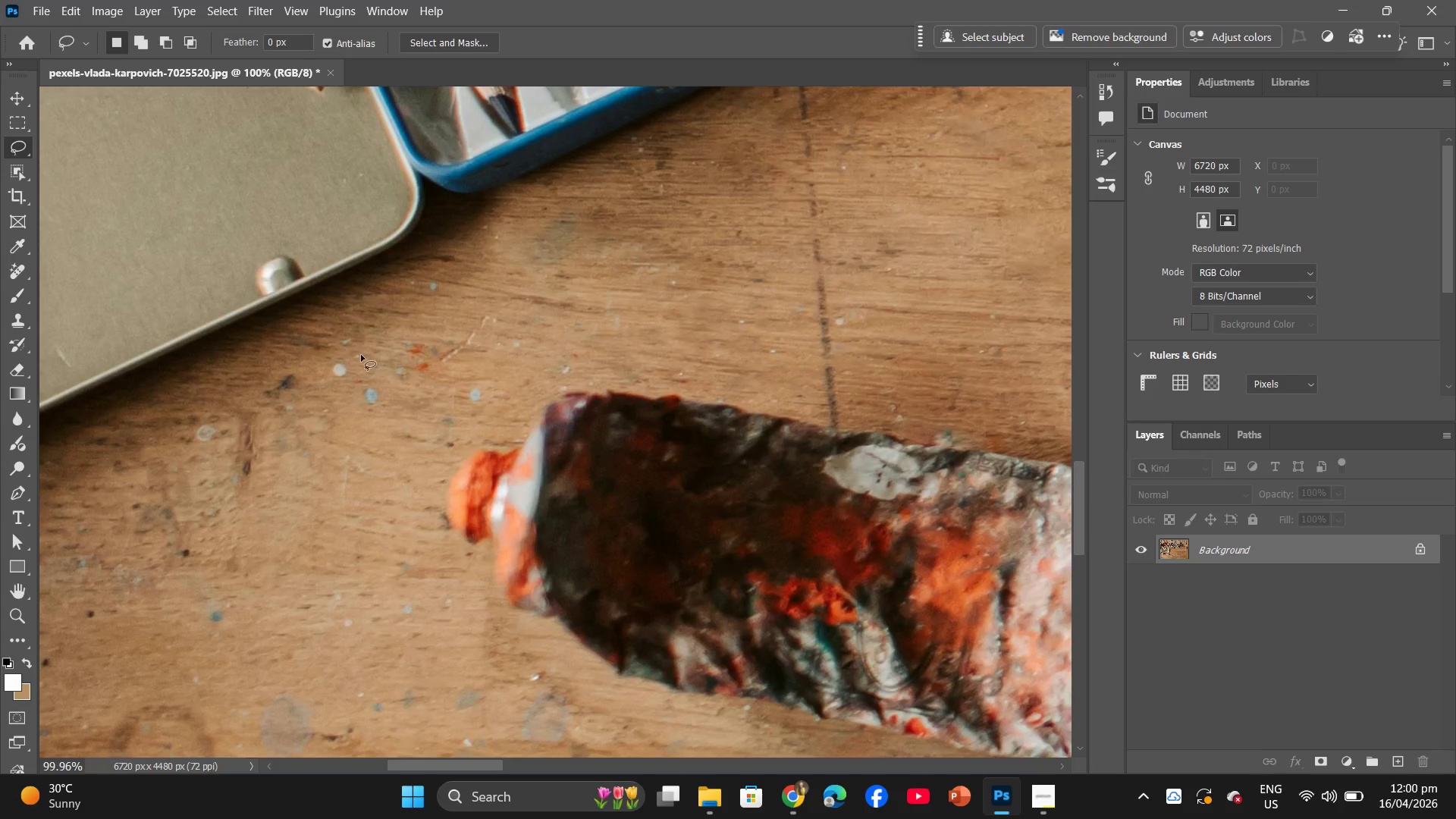 
left_click_drag(start_coordinate=[348, 351], to_coordinate=[344, 349])
 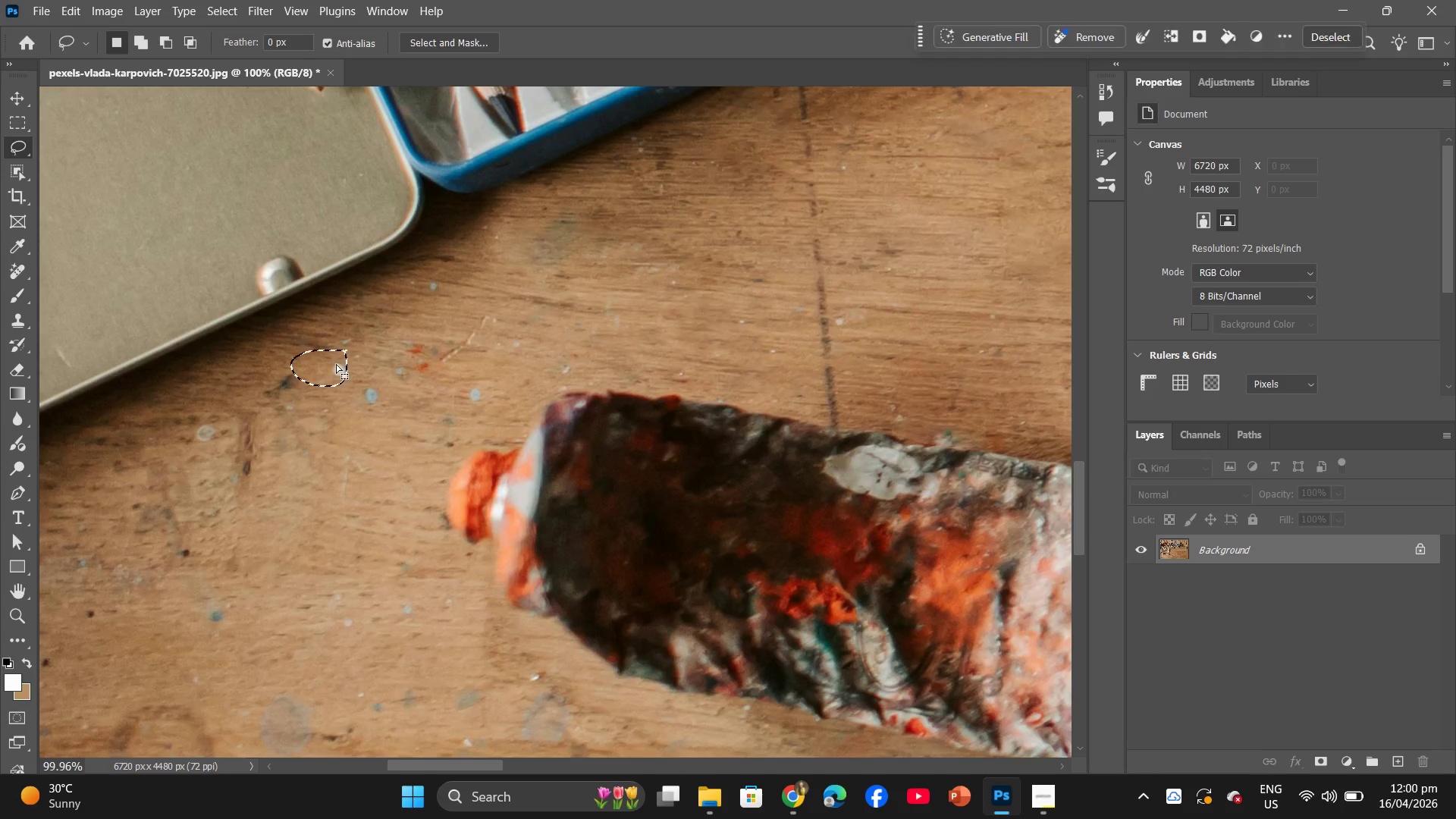 
right_click([334, 364])
 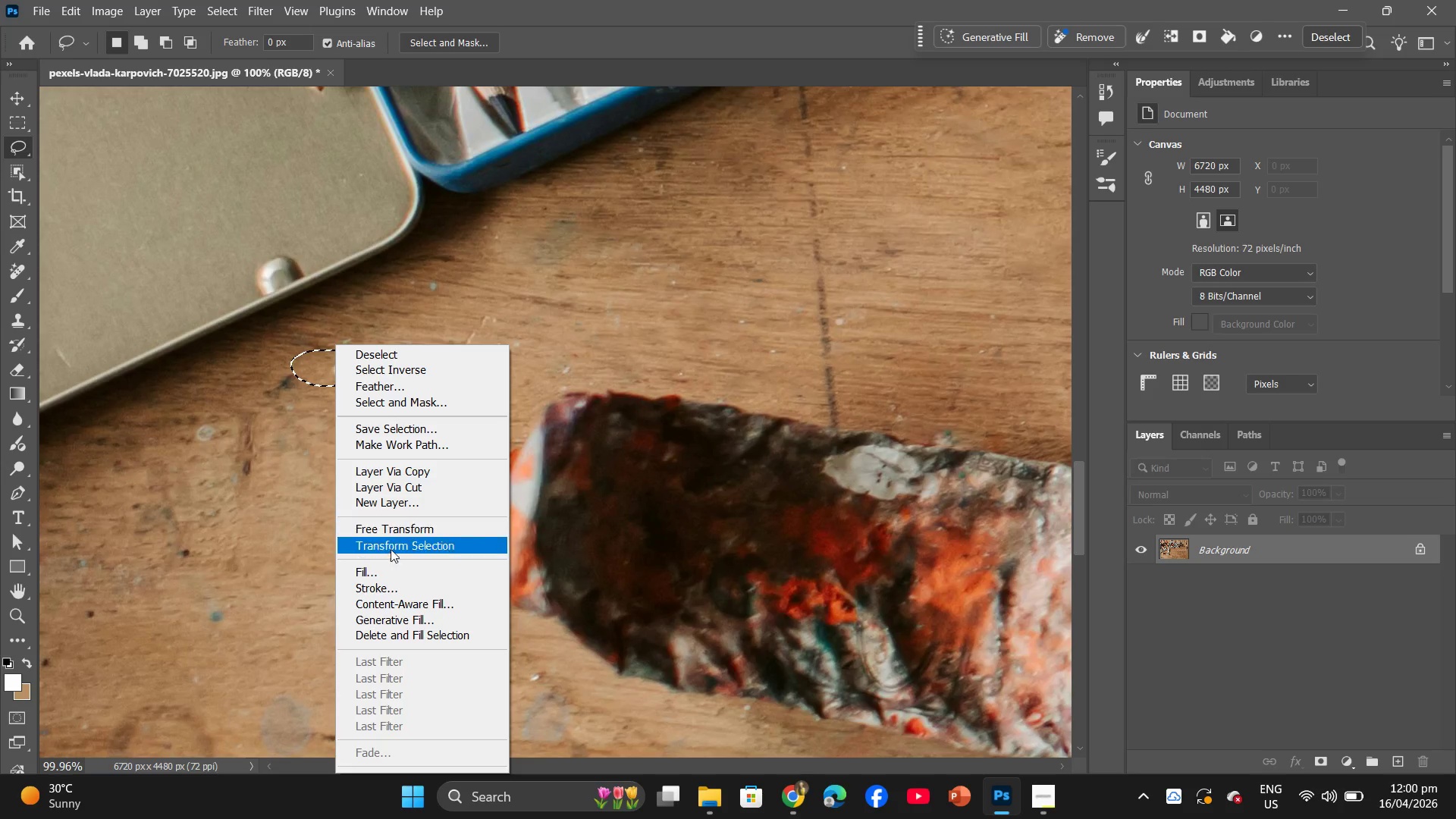 
left_click([394, 574])
 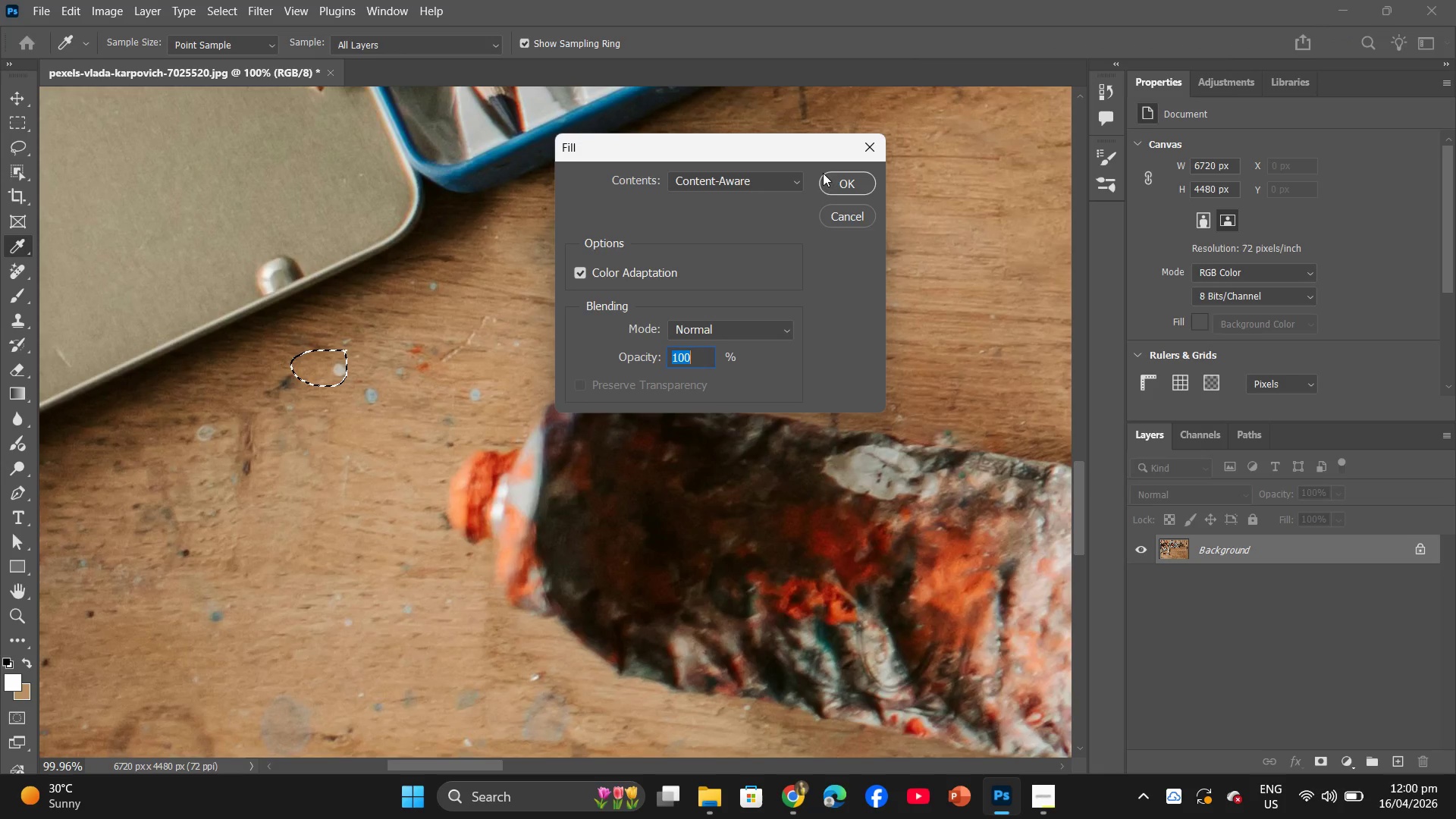 
left_click([831, 168])
 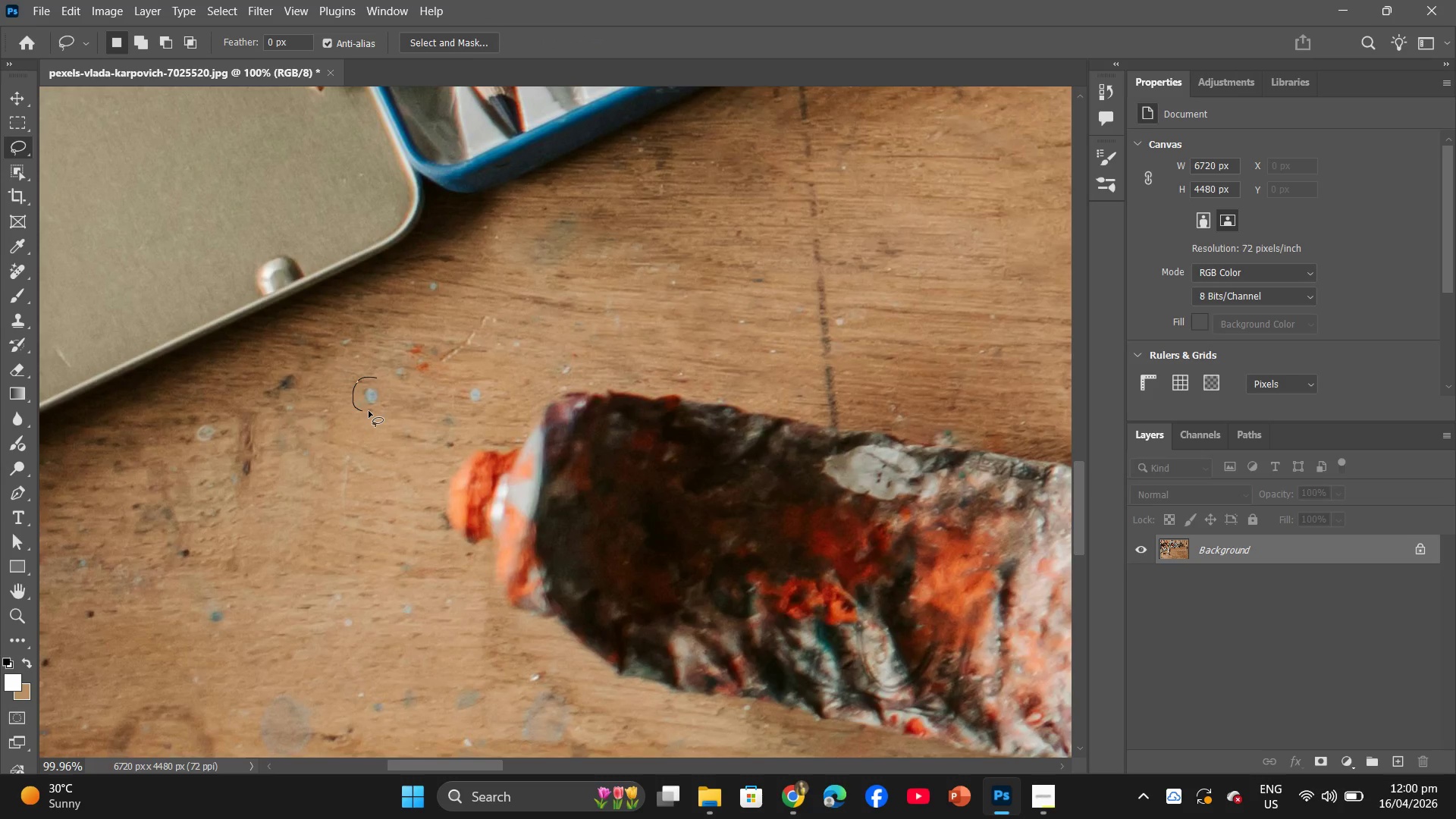 
right_click([373, 394])
 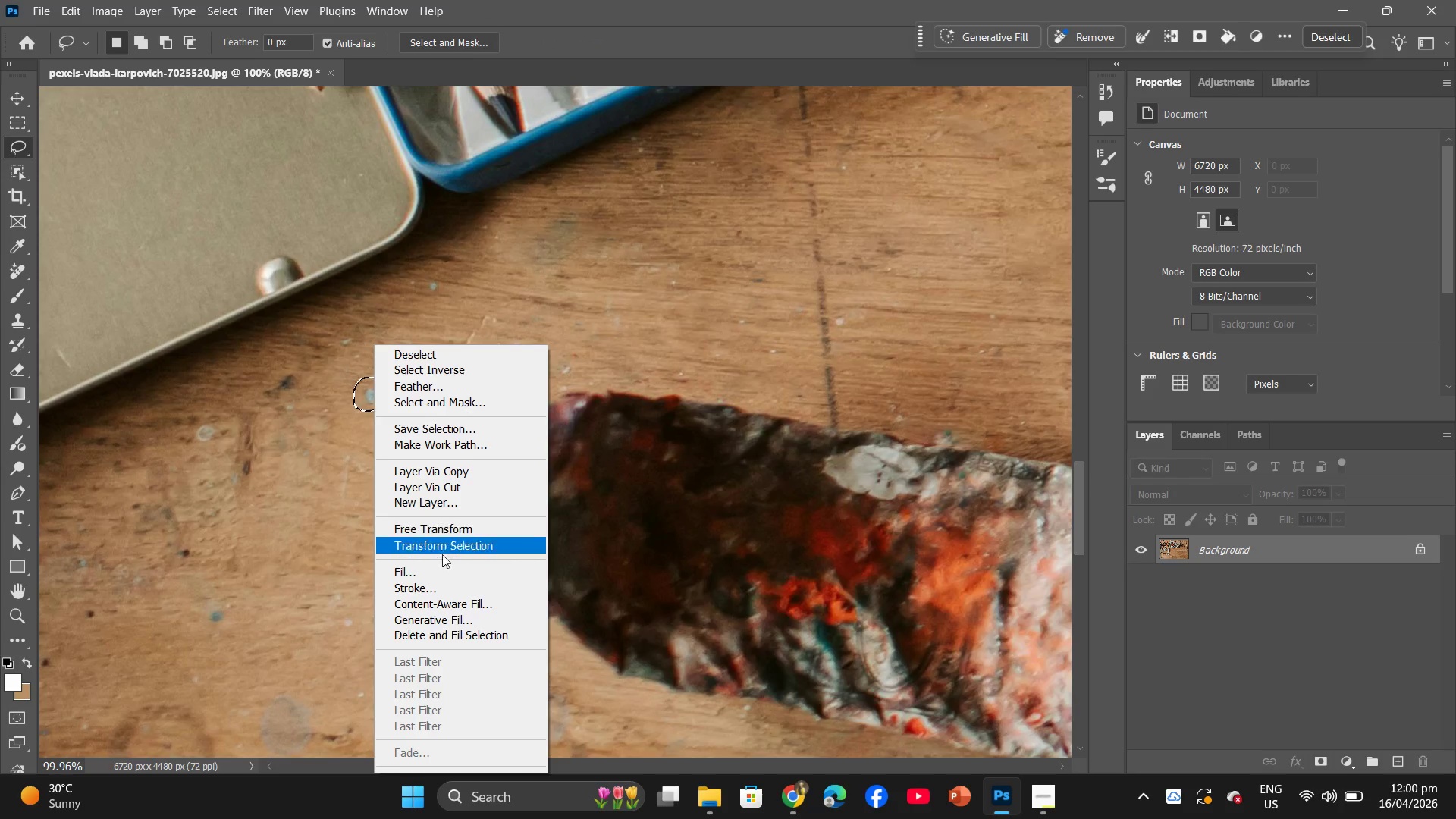 
left_click([442, 572])
 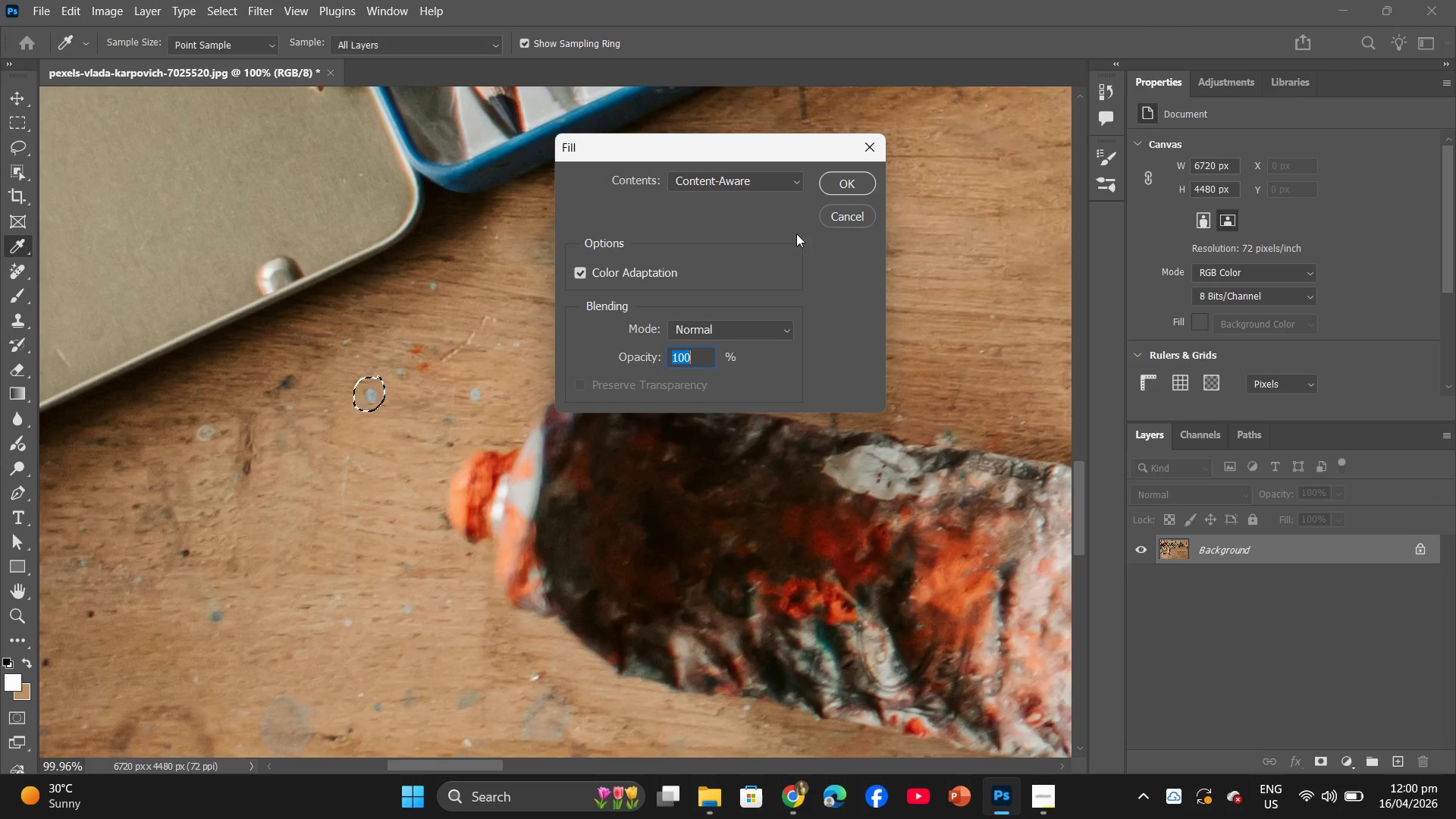 
left_click([862, 175])
 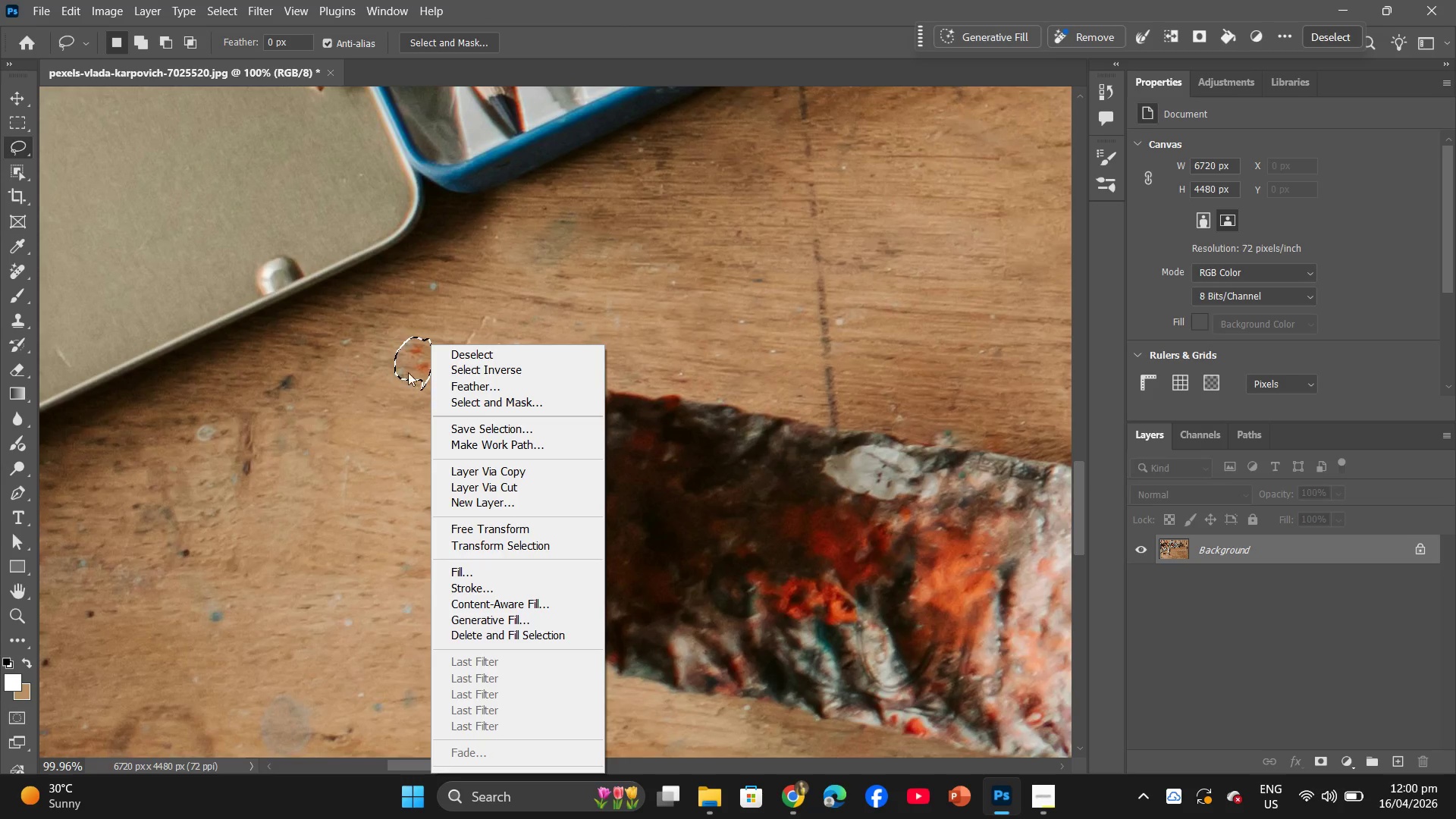 
left_click([478, 571])
 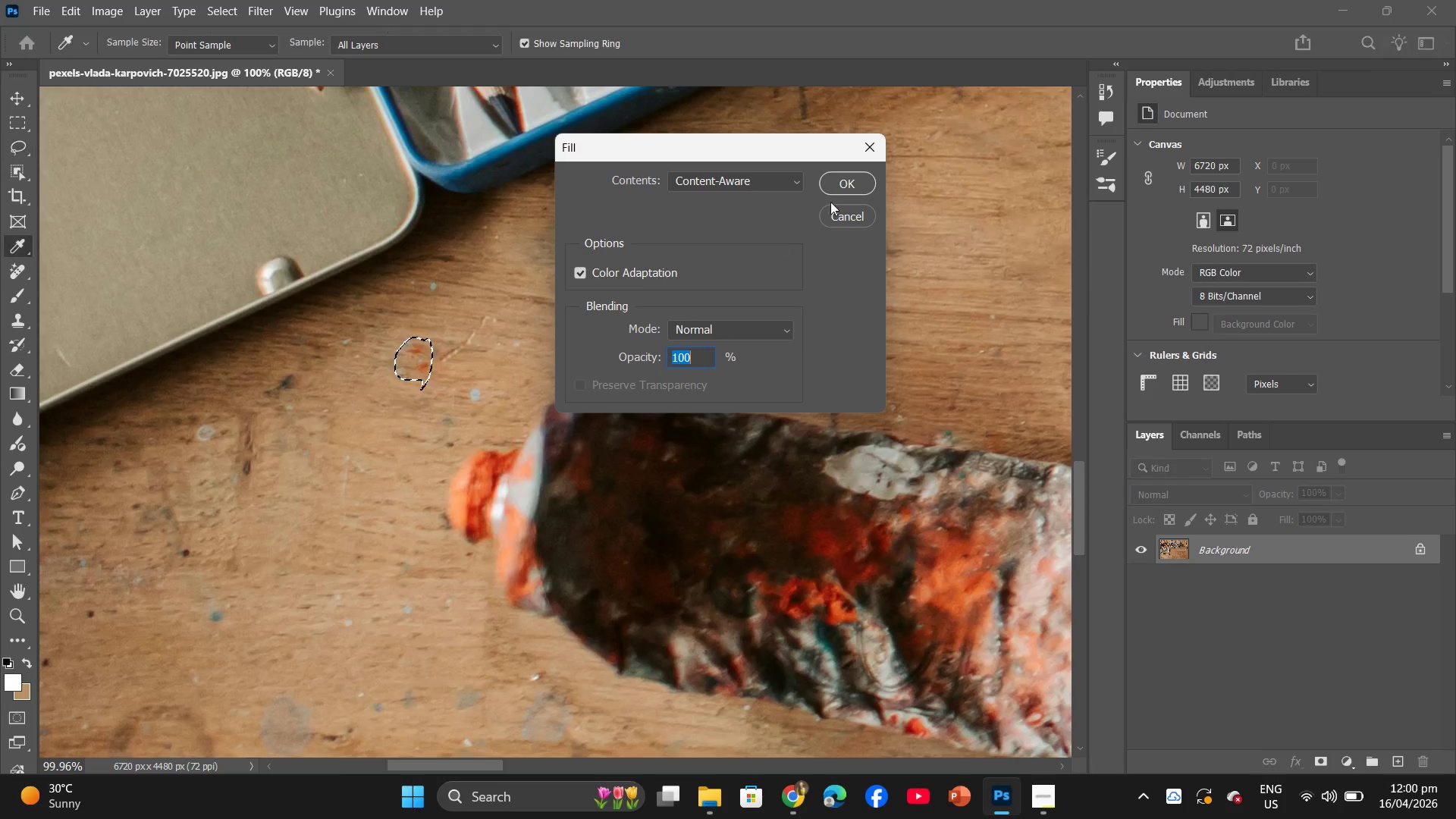 
left_click([852, 185])
 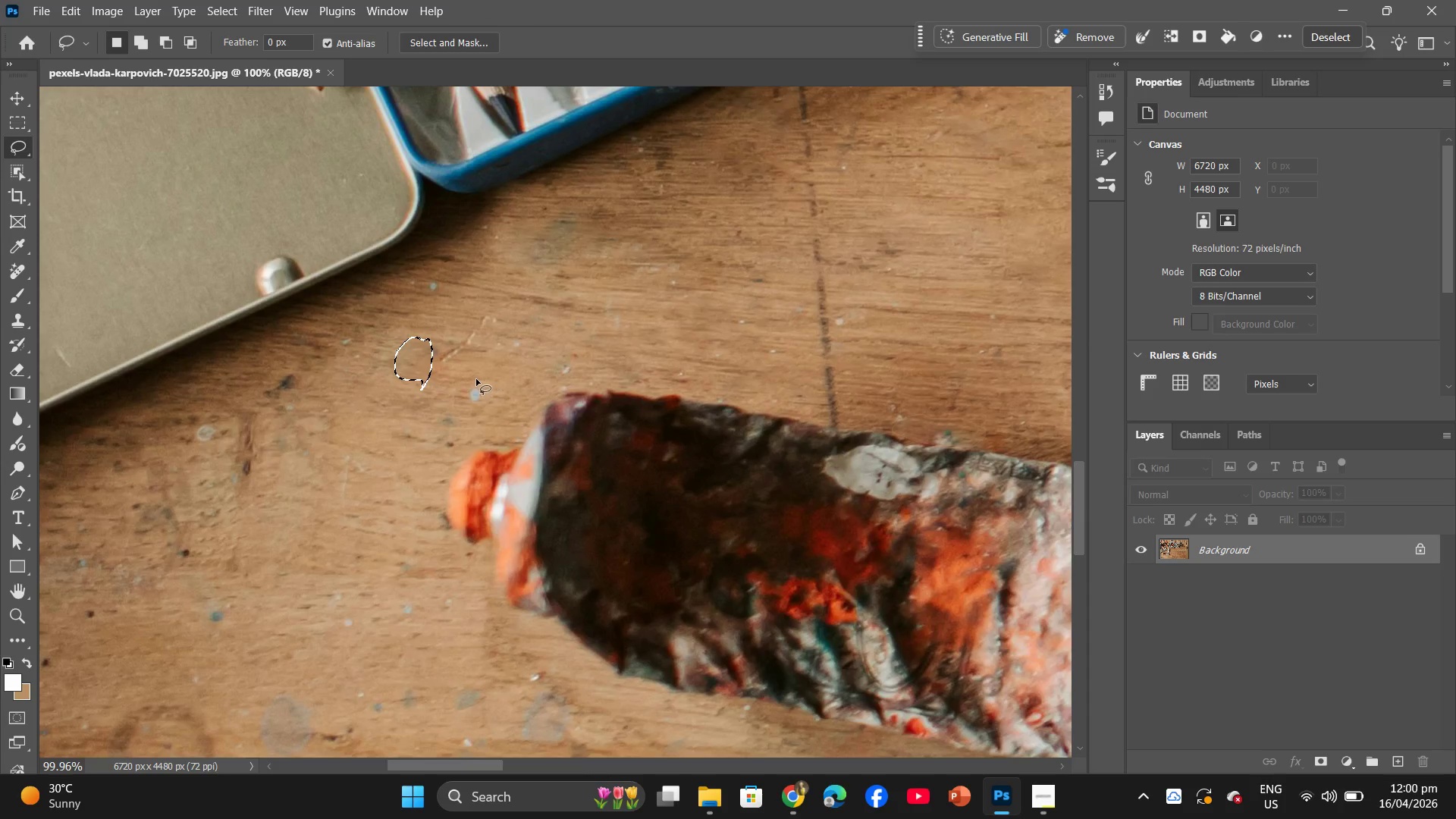 
left_click_drag(start_coordinate=[475, 378], to_coordinate=[461, 379])
 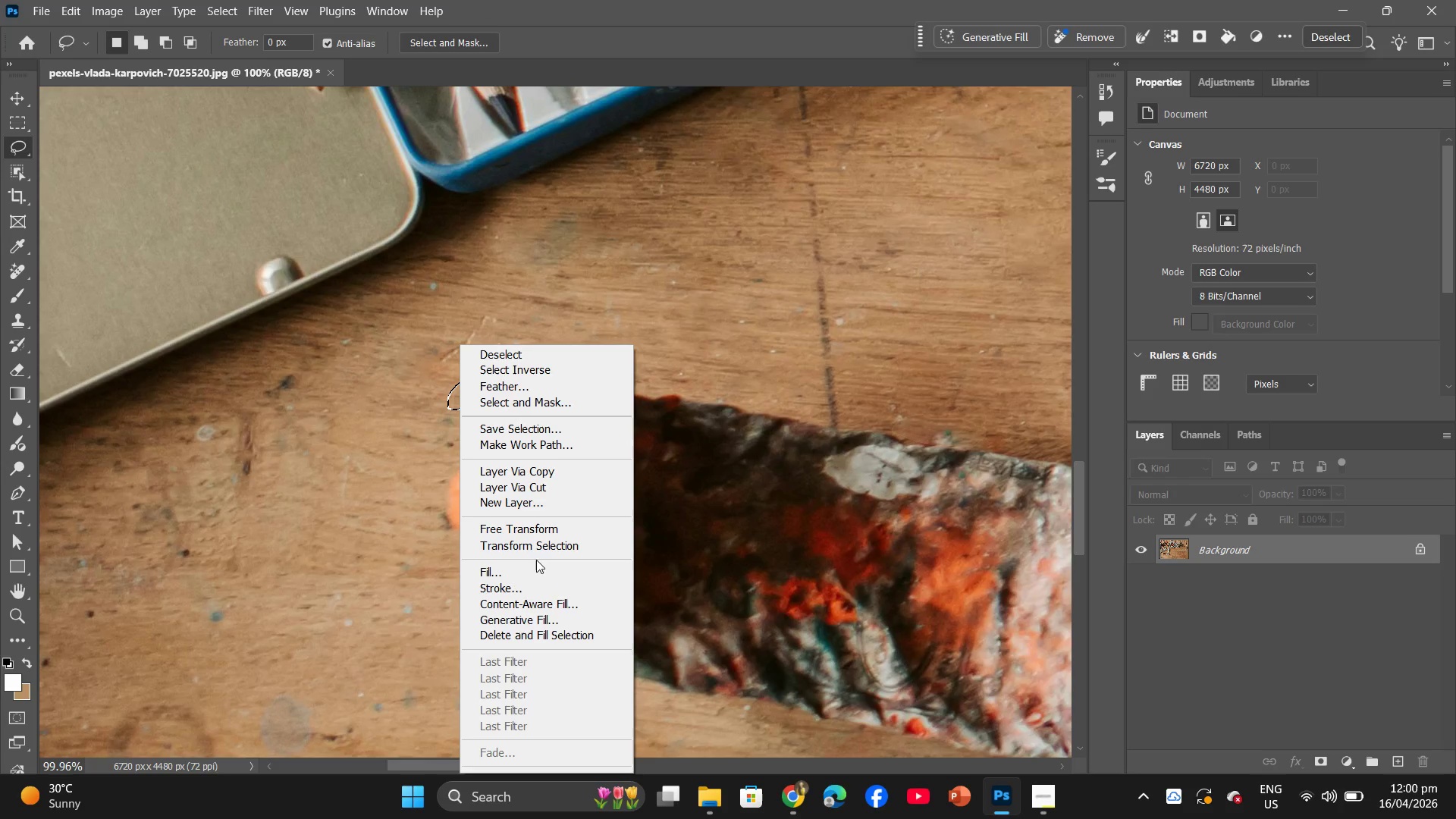 
left_click([536, 570])
 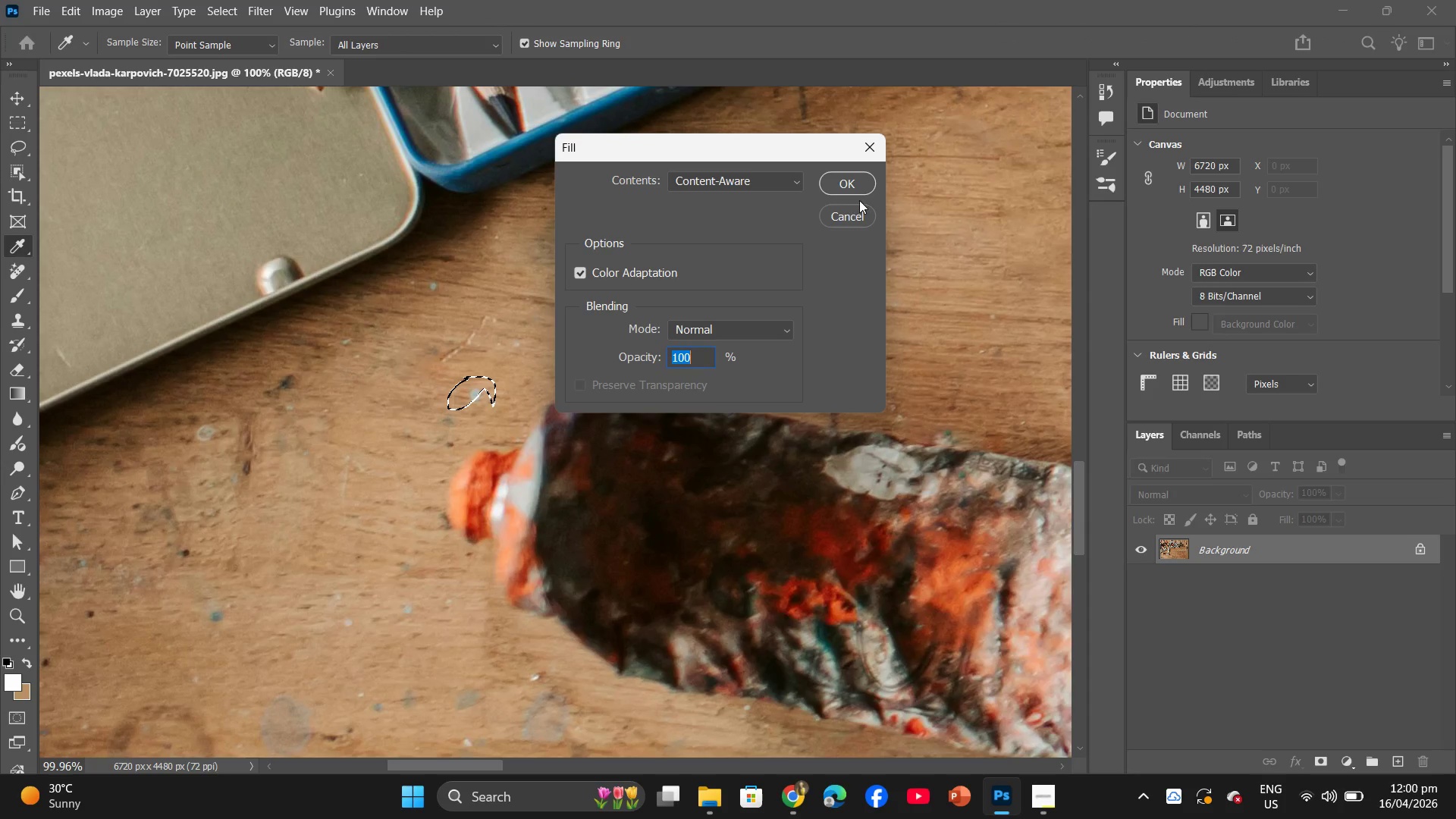 
left_click([863, 192])
 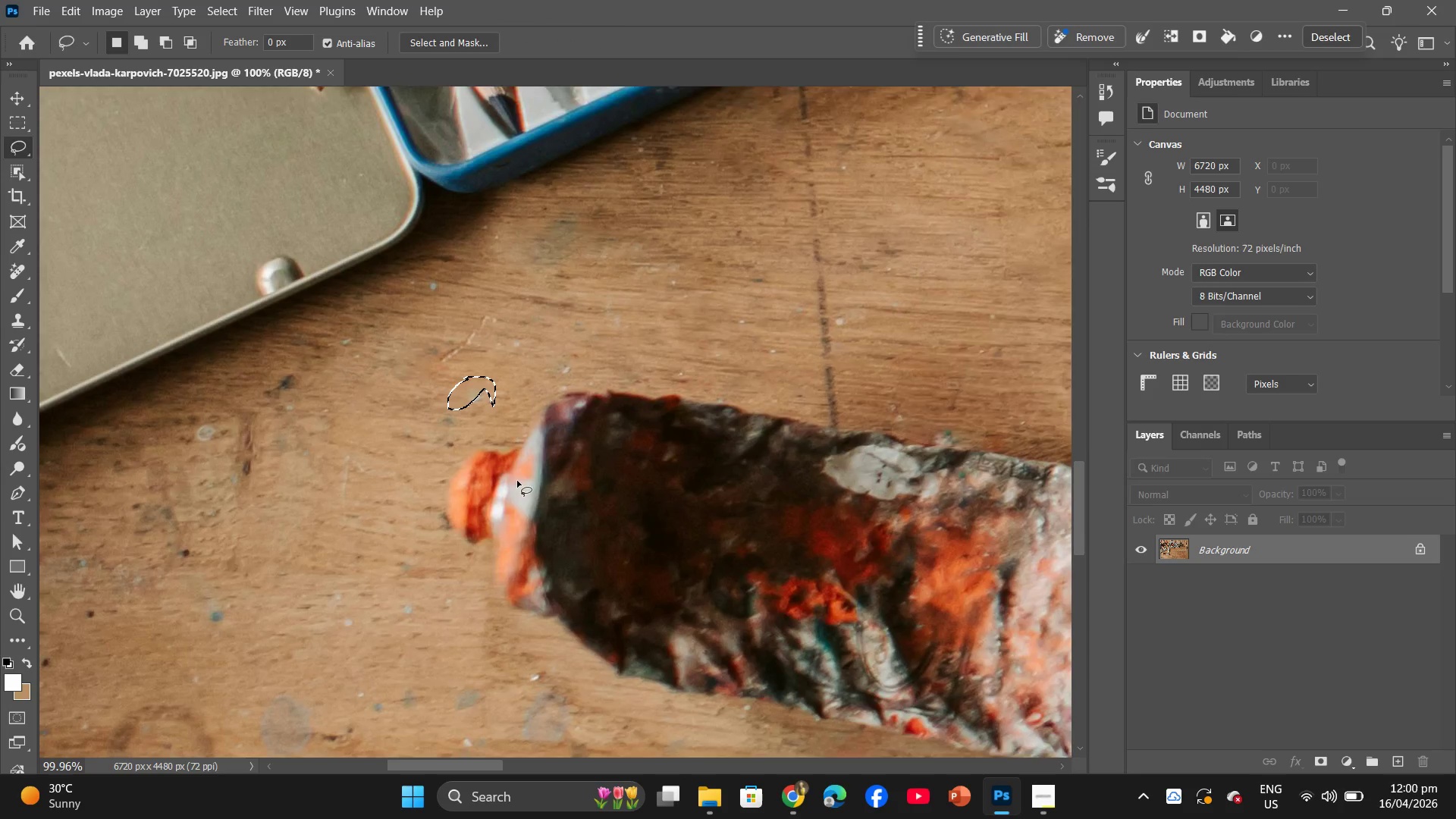 
hold_key(key=Space, duration=0.73)
 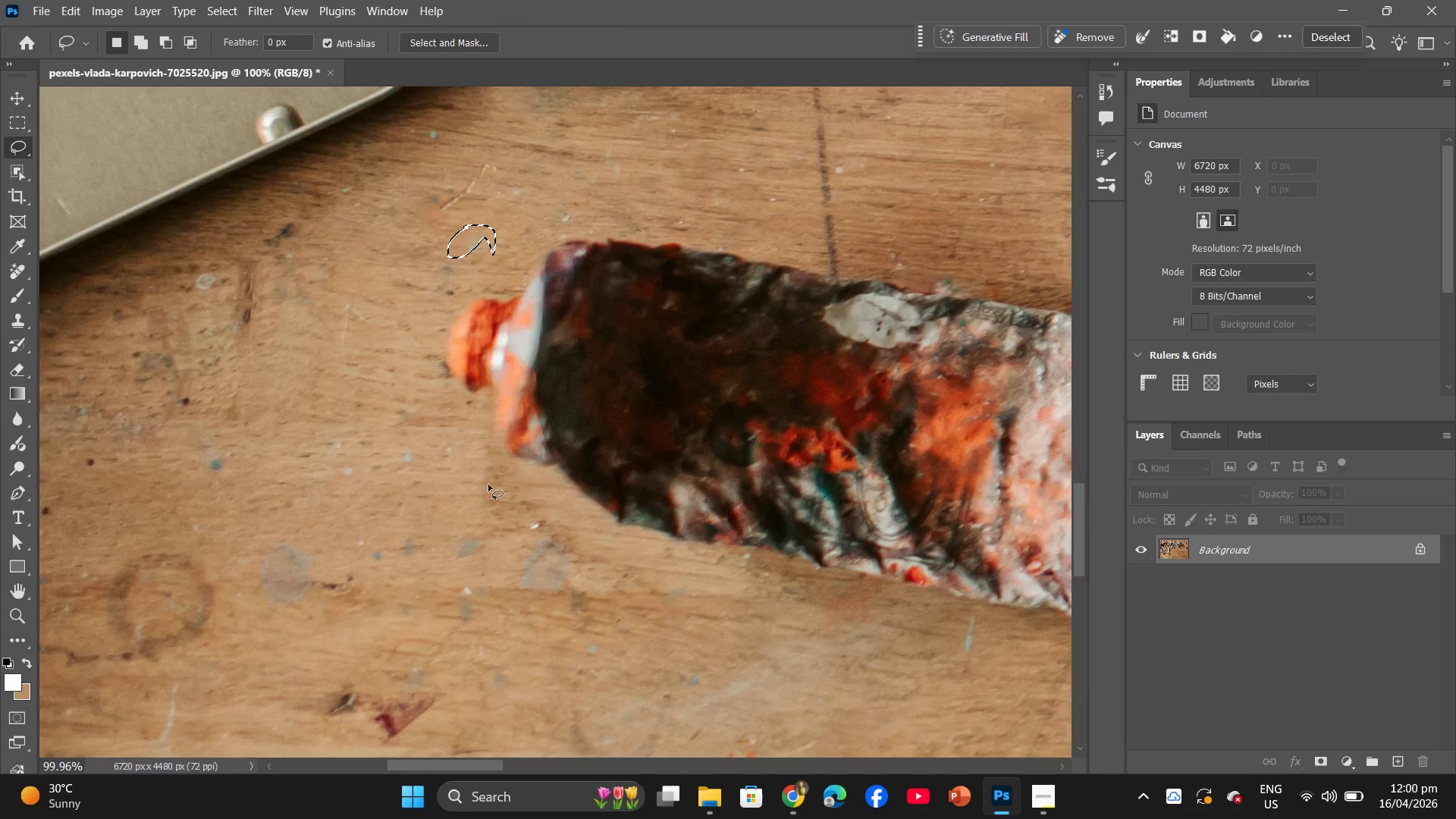 
hold_key(key=AltLeft, duration=0.53)
 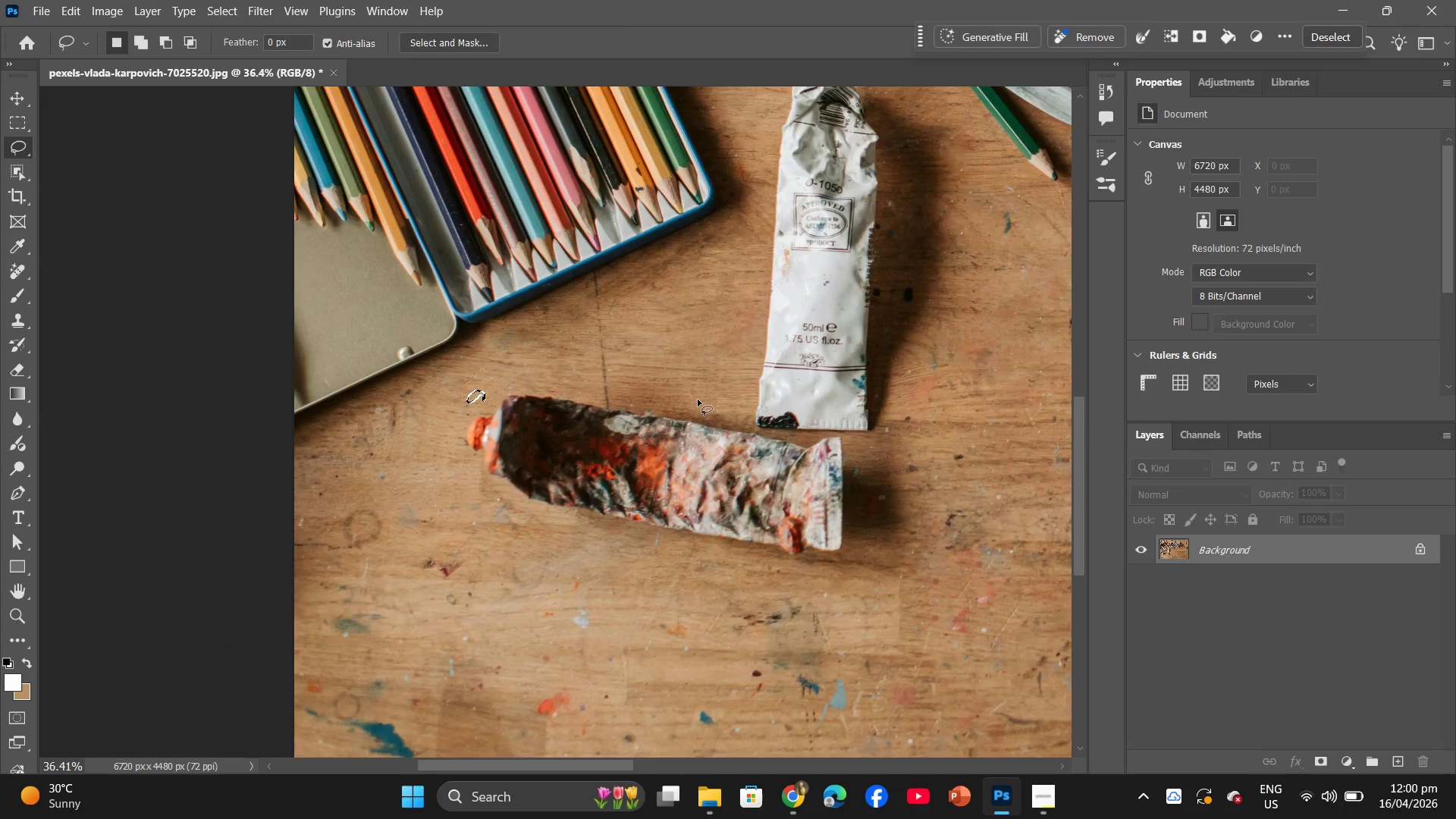 
scroll: coordinate [598, 177], scroll_direction: down, amount: 33.0
 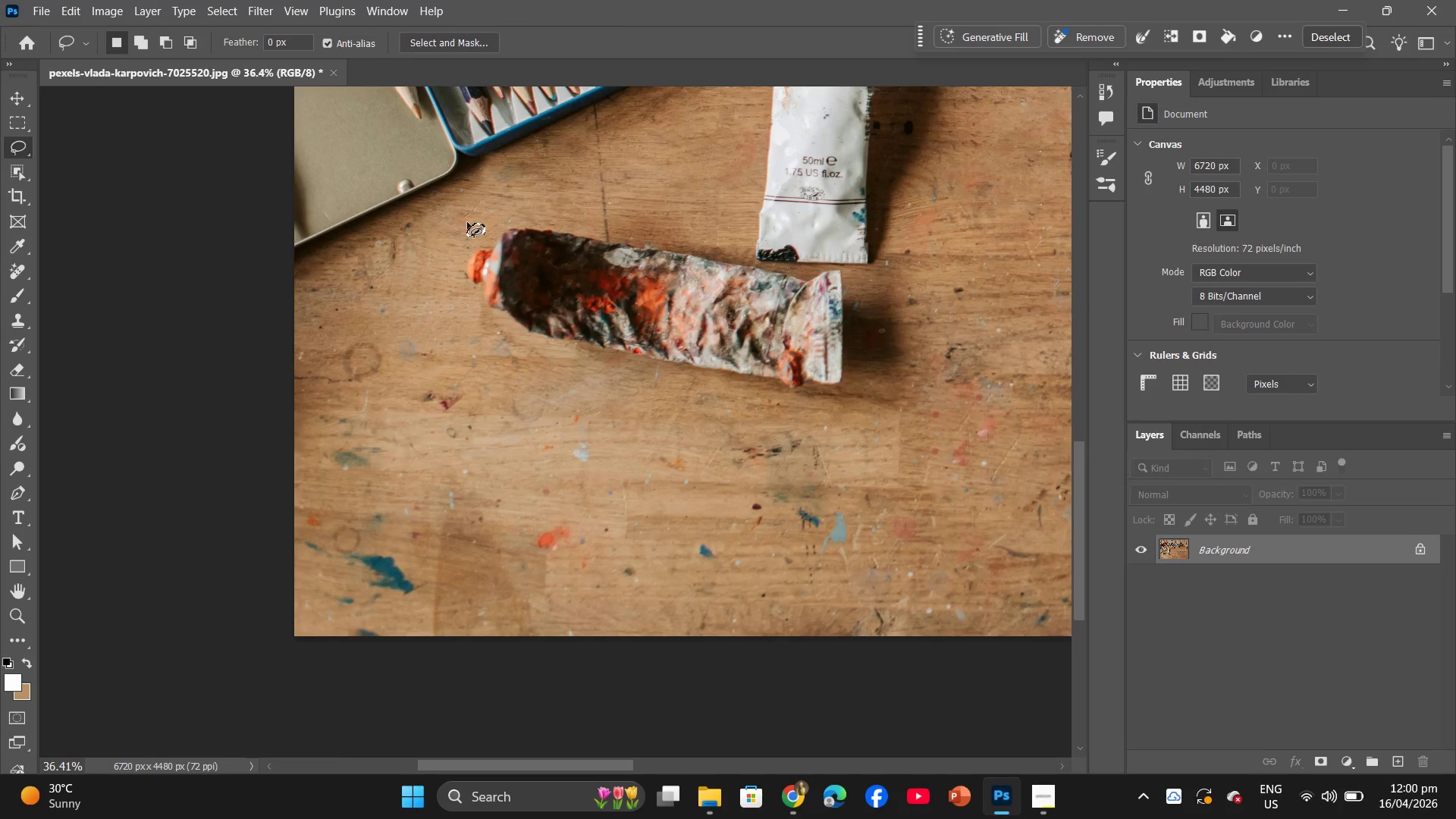 
hold_key(key=Space, duration=0.61)
 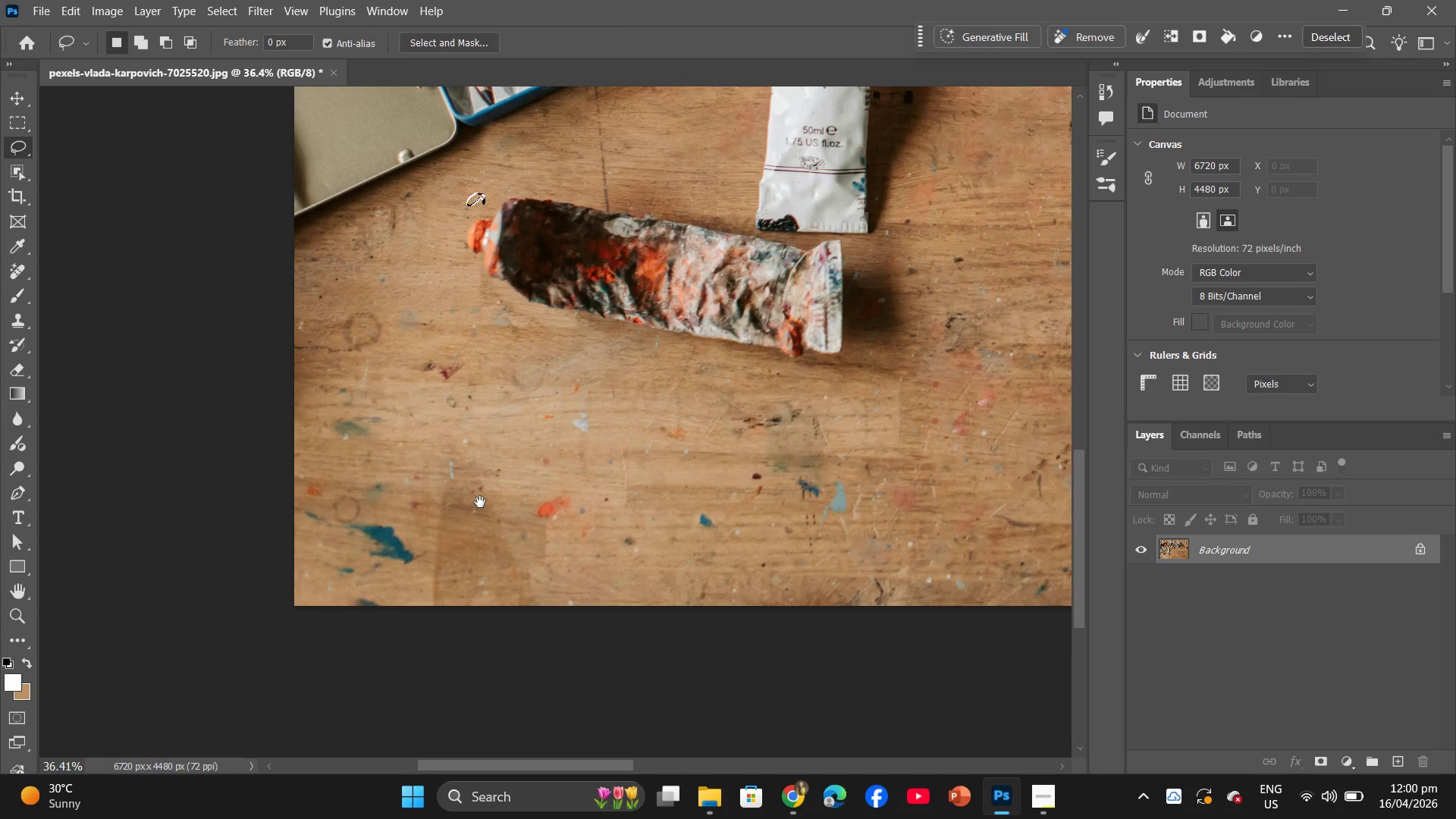 
scroll: coordinate [489, 493], scroll_direction: up, amount: 4.0
 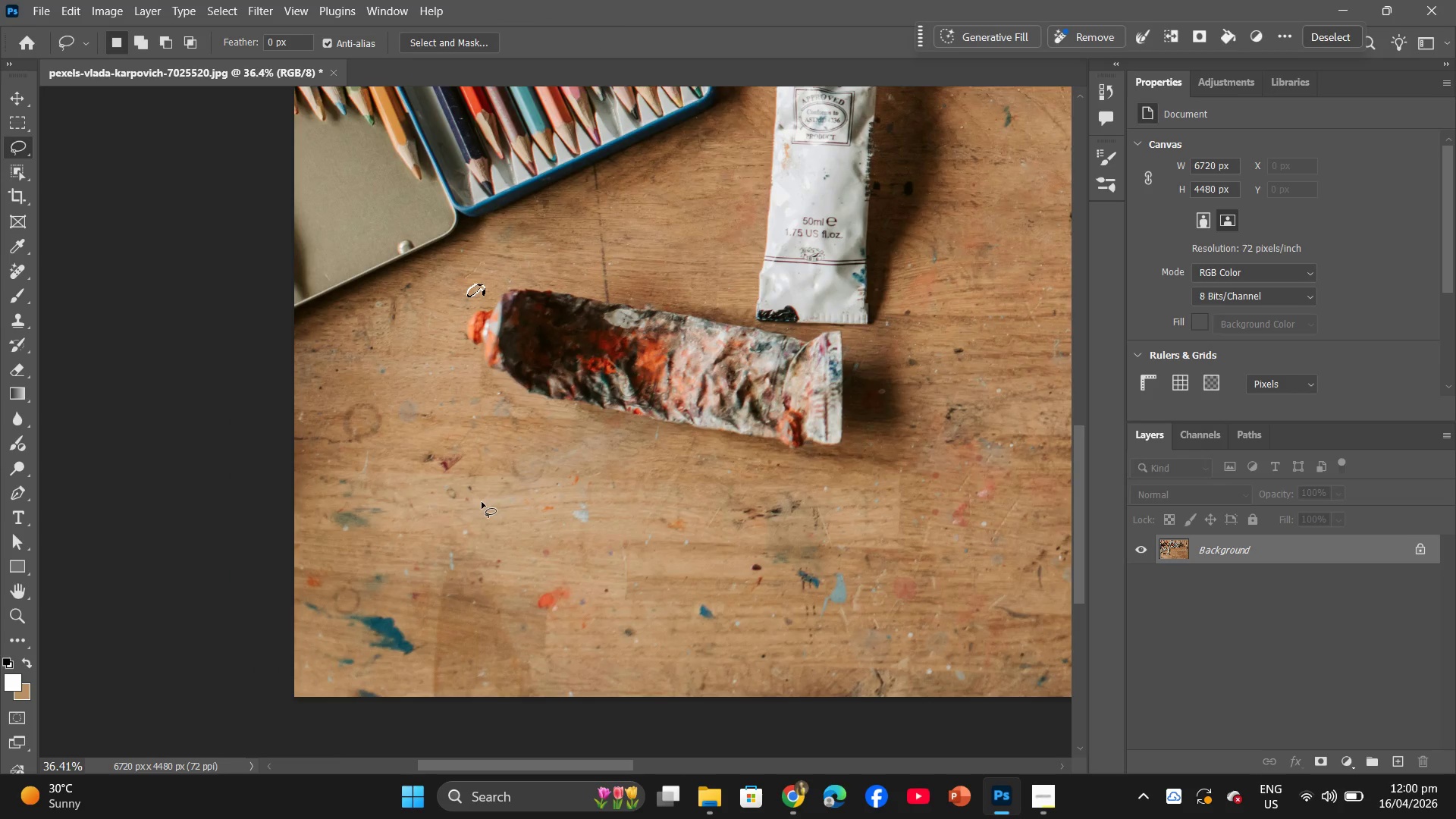 
hold_key(key=Space, duration=0.47)
 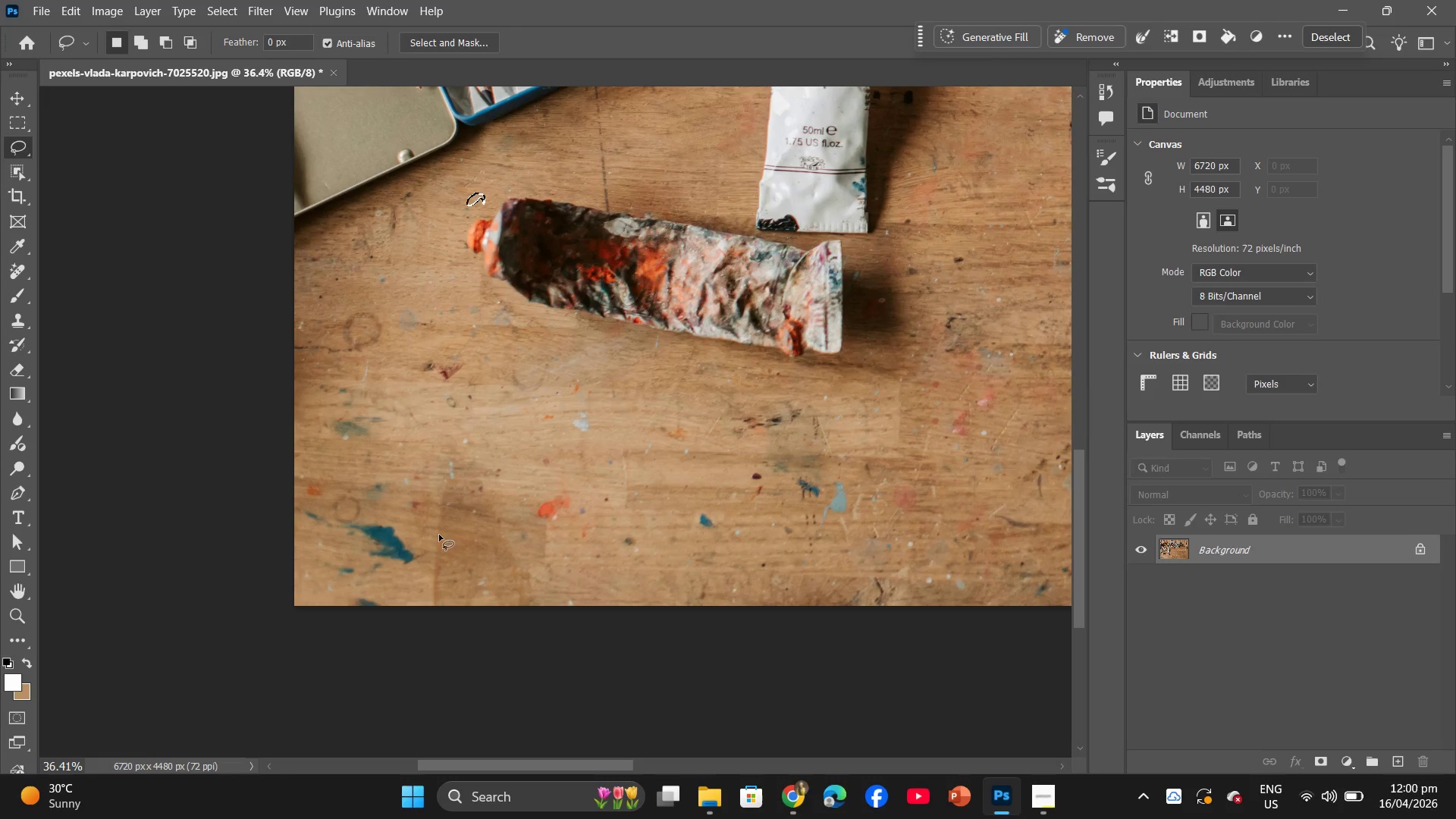 
scroll: coordinate [480, 502], scroll_direction: down, amount: 6.0
 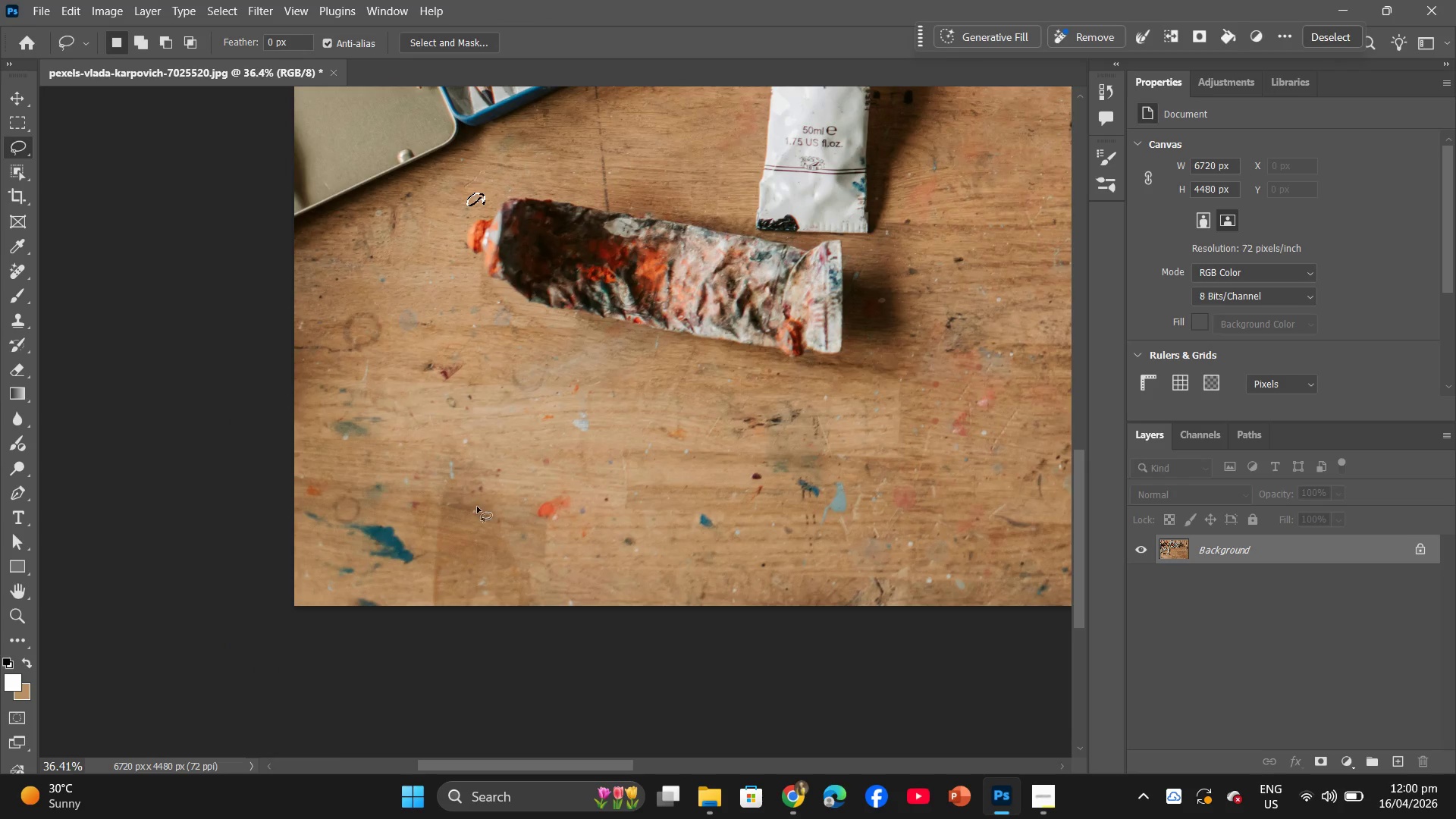 
hold_key(key=AltLeft, duration=0.94)
scroll: coordinate [374, 505], scroll_direction: up, amount: 14.0
 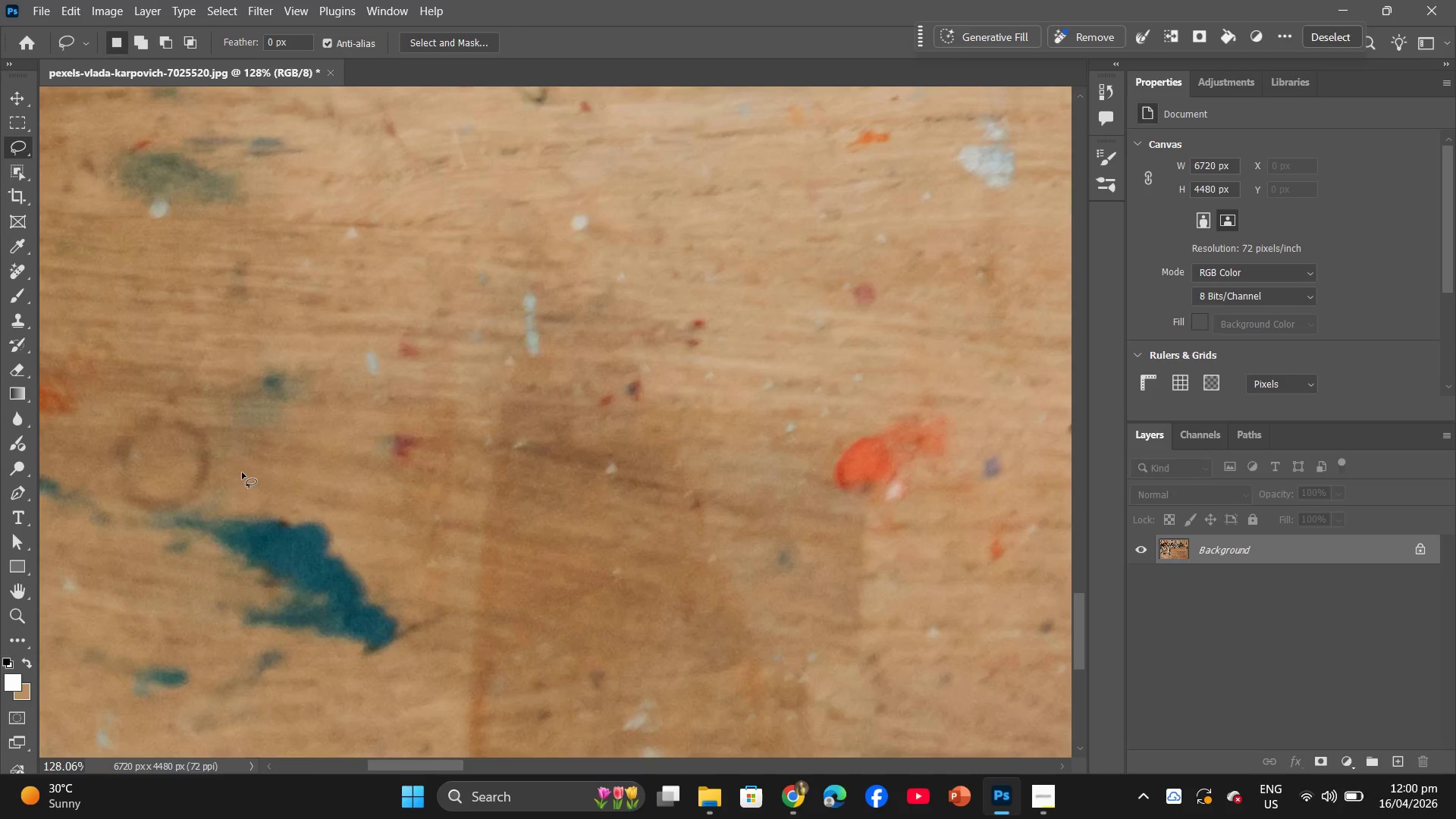 
hold_key(key=Space, duration=0.72)
 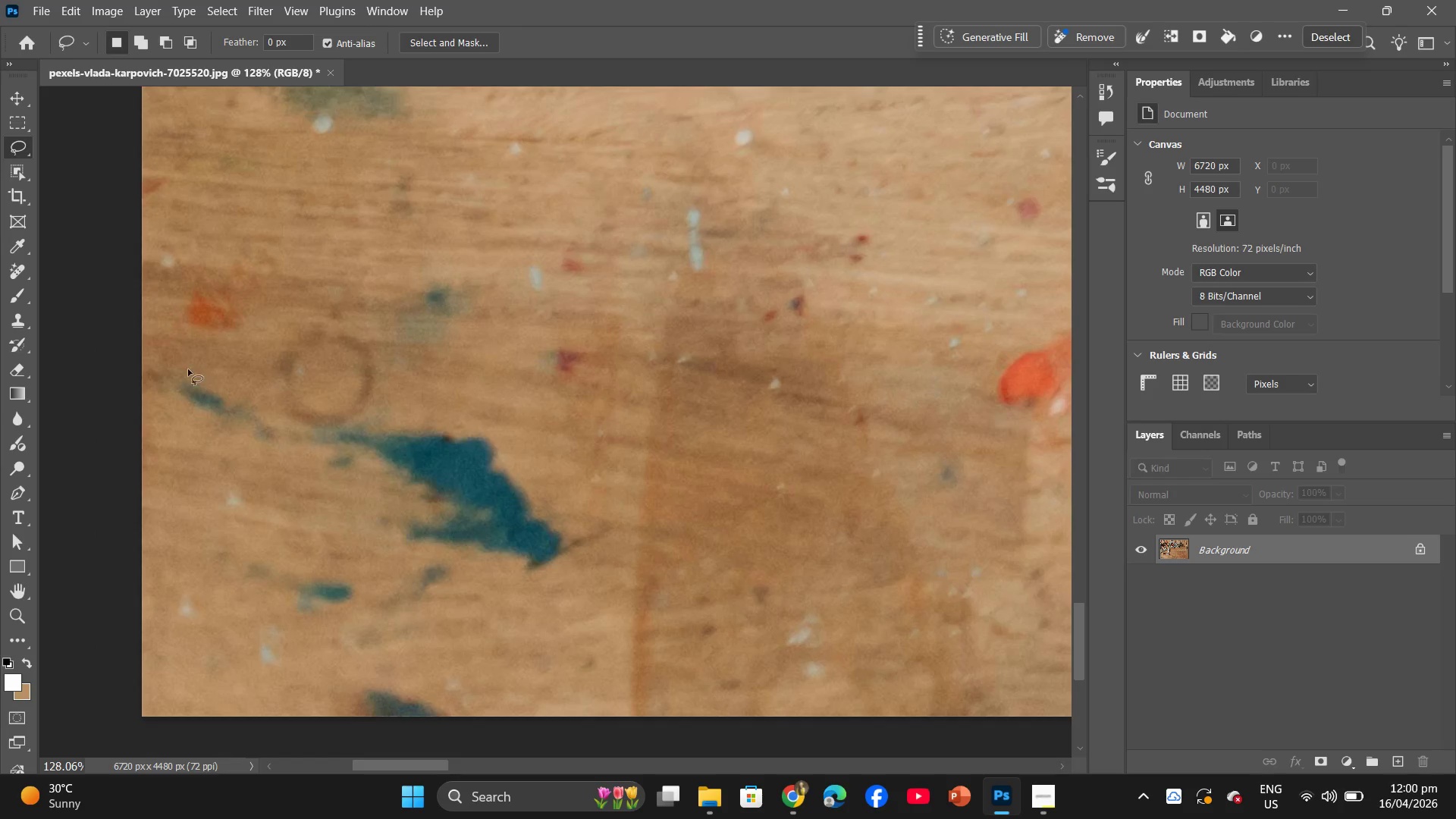 
left_click_drag(start_coordinate=[242, 472], to_coordinate=[406, 388])
 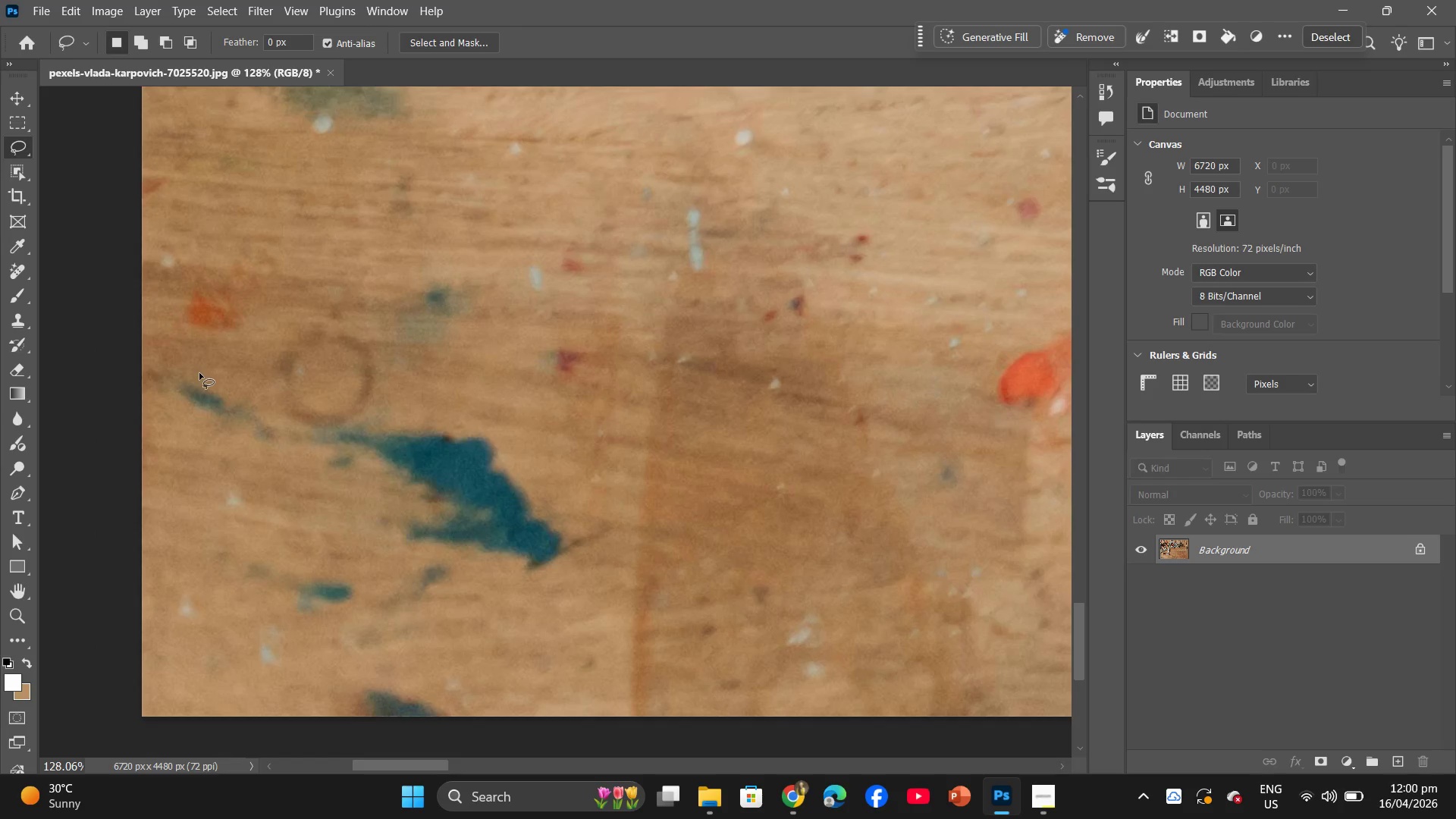 
left_click_drag(start_coordinate=[178, 368], to_coordinate=[184, 368])
 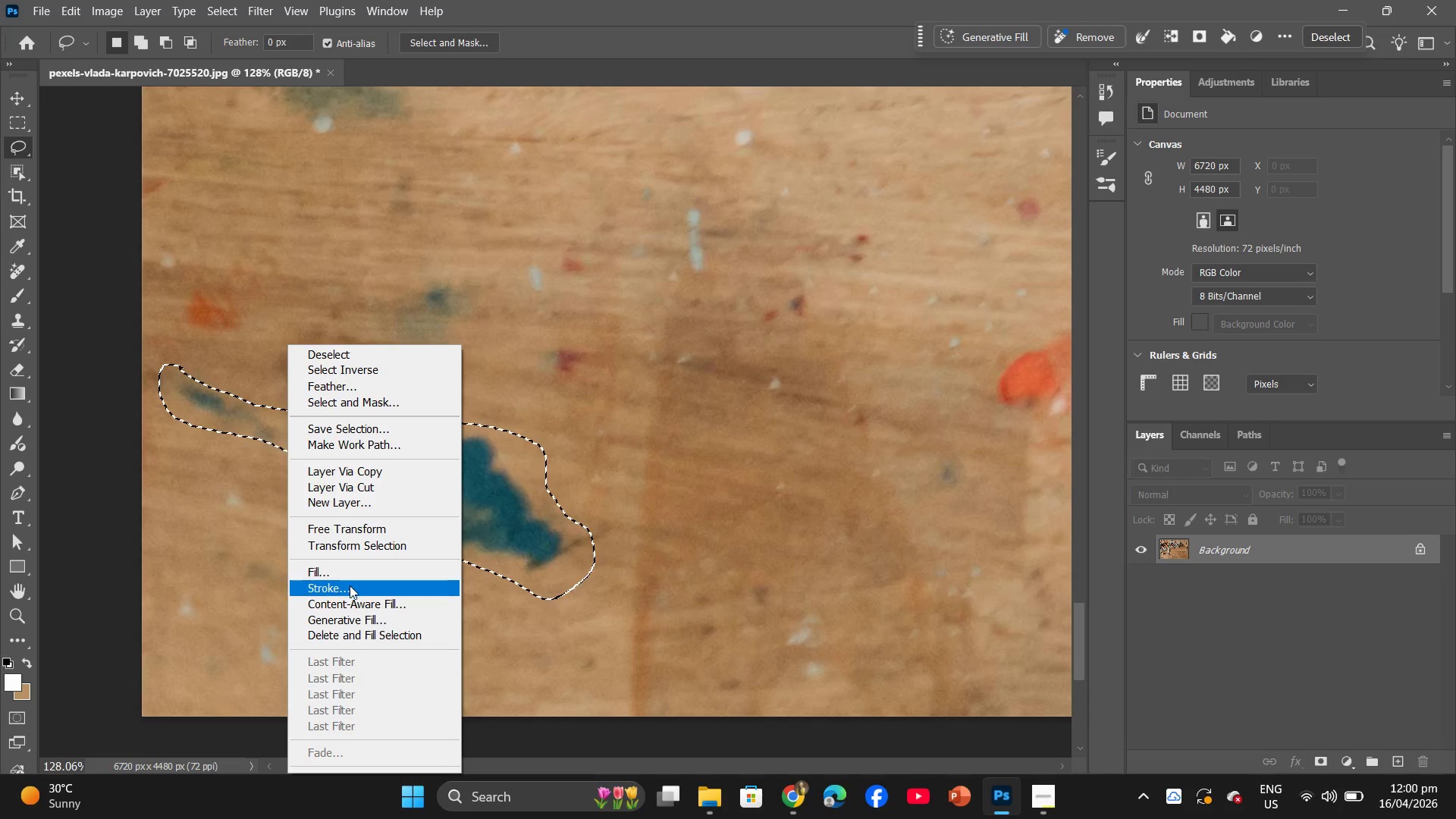 
left_click([350, 577])
 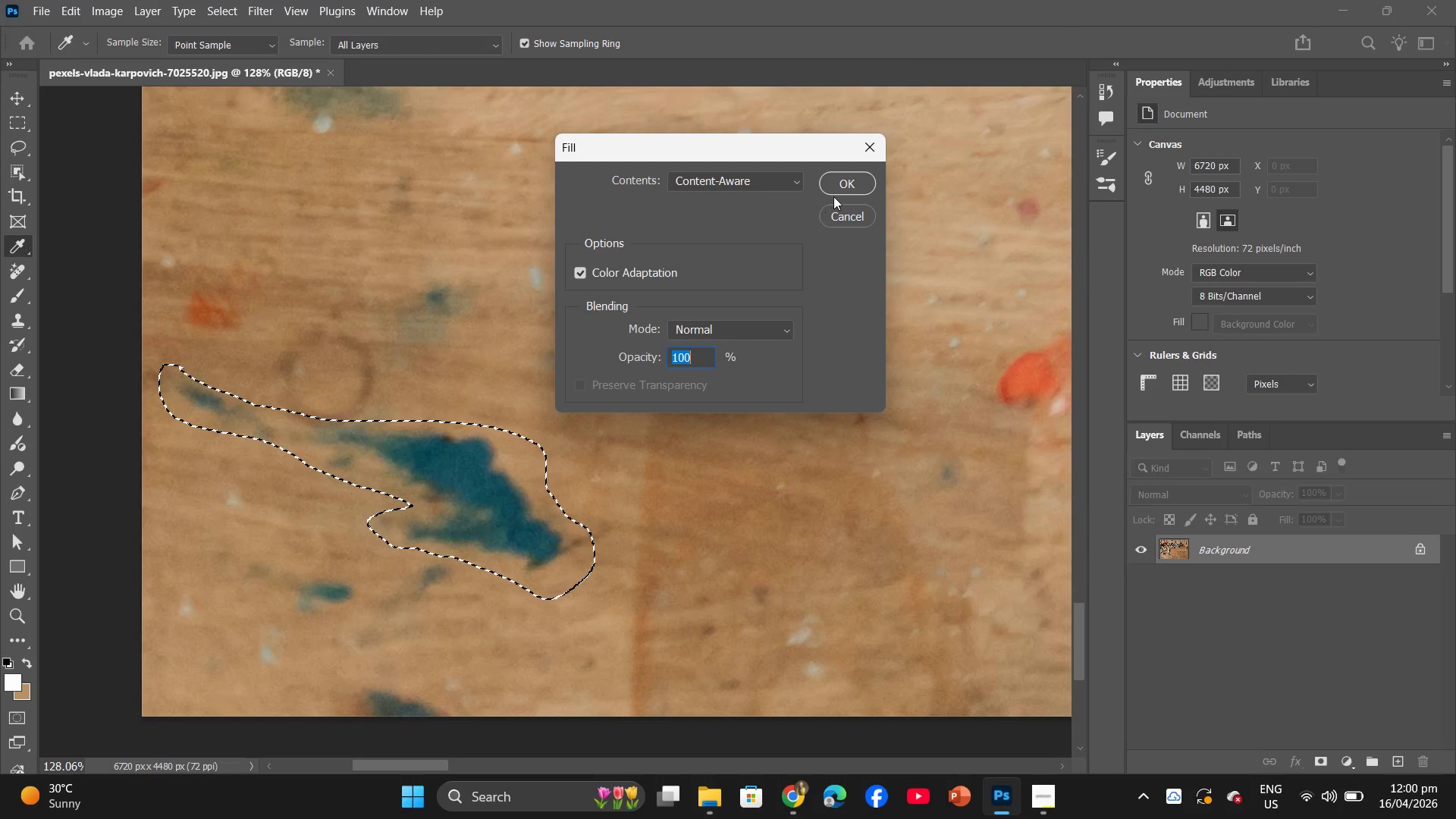 
left_click([864, 182])
 